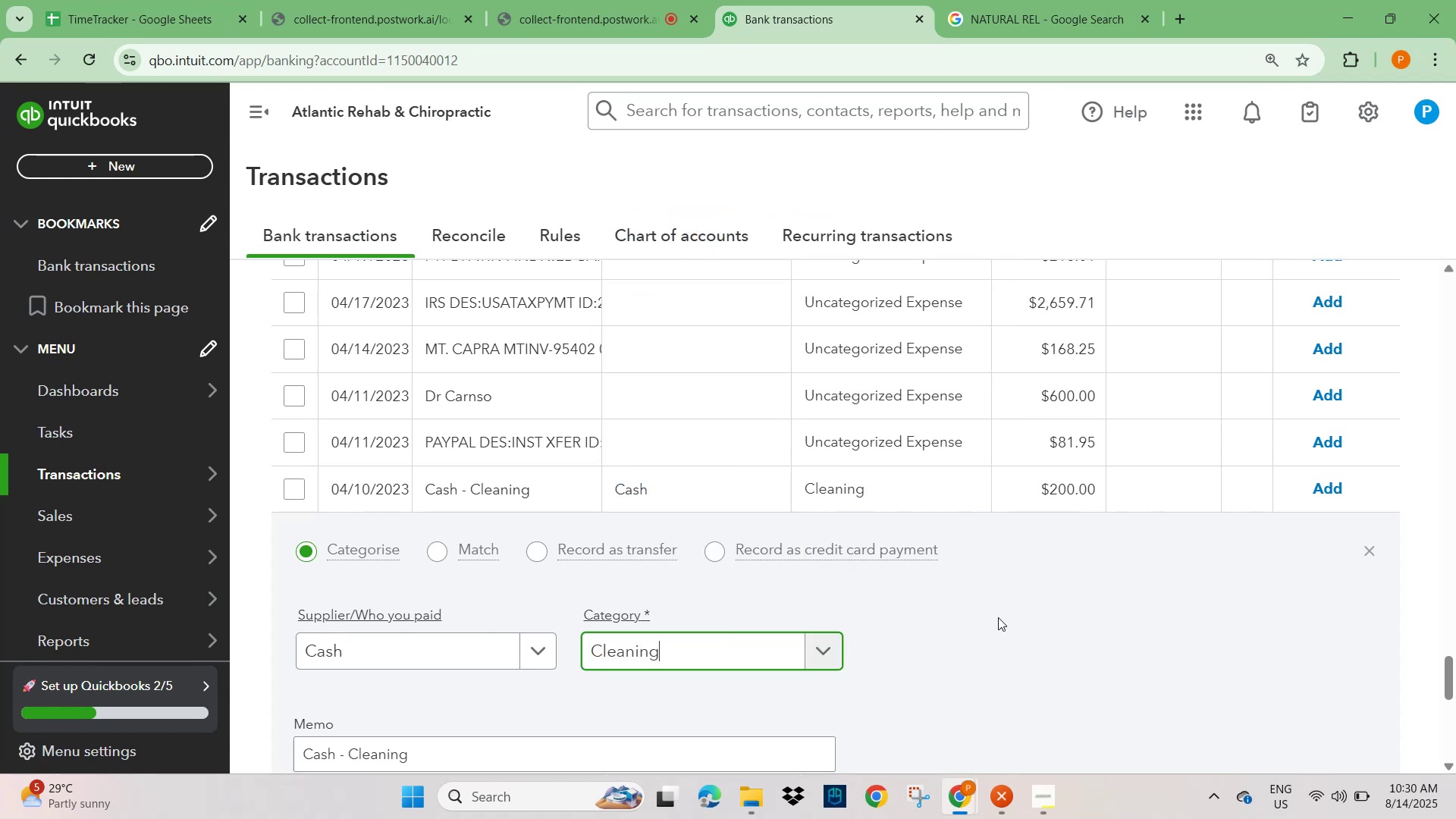 
scroll: coordinate [1118, 584], scroll_direction: down, amount: 7.0
 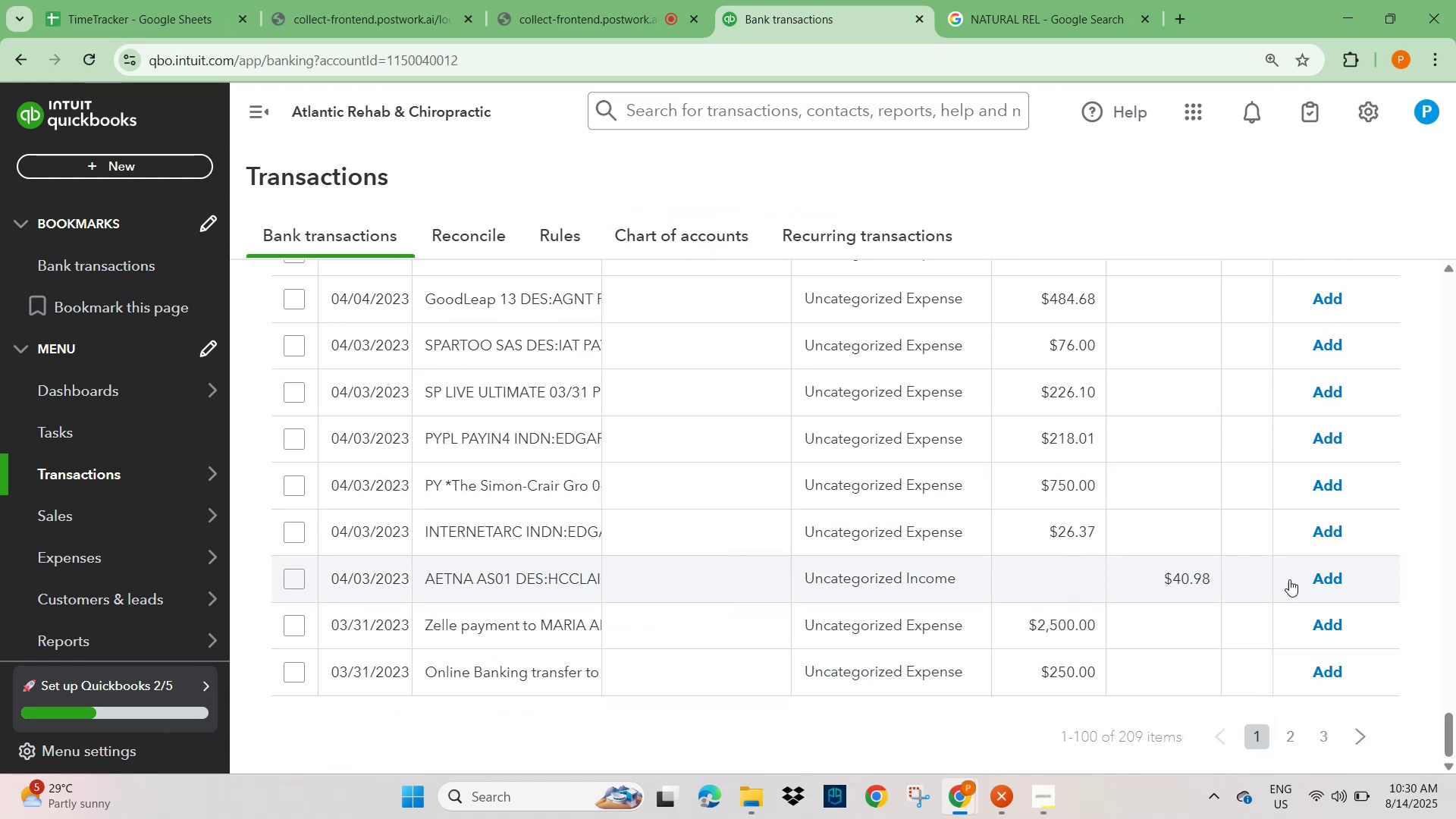 
scroll: coordinate [1291, 491], scroll_direction: up, amount: 3.0
 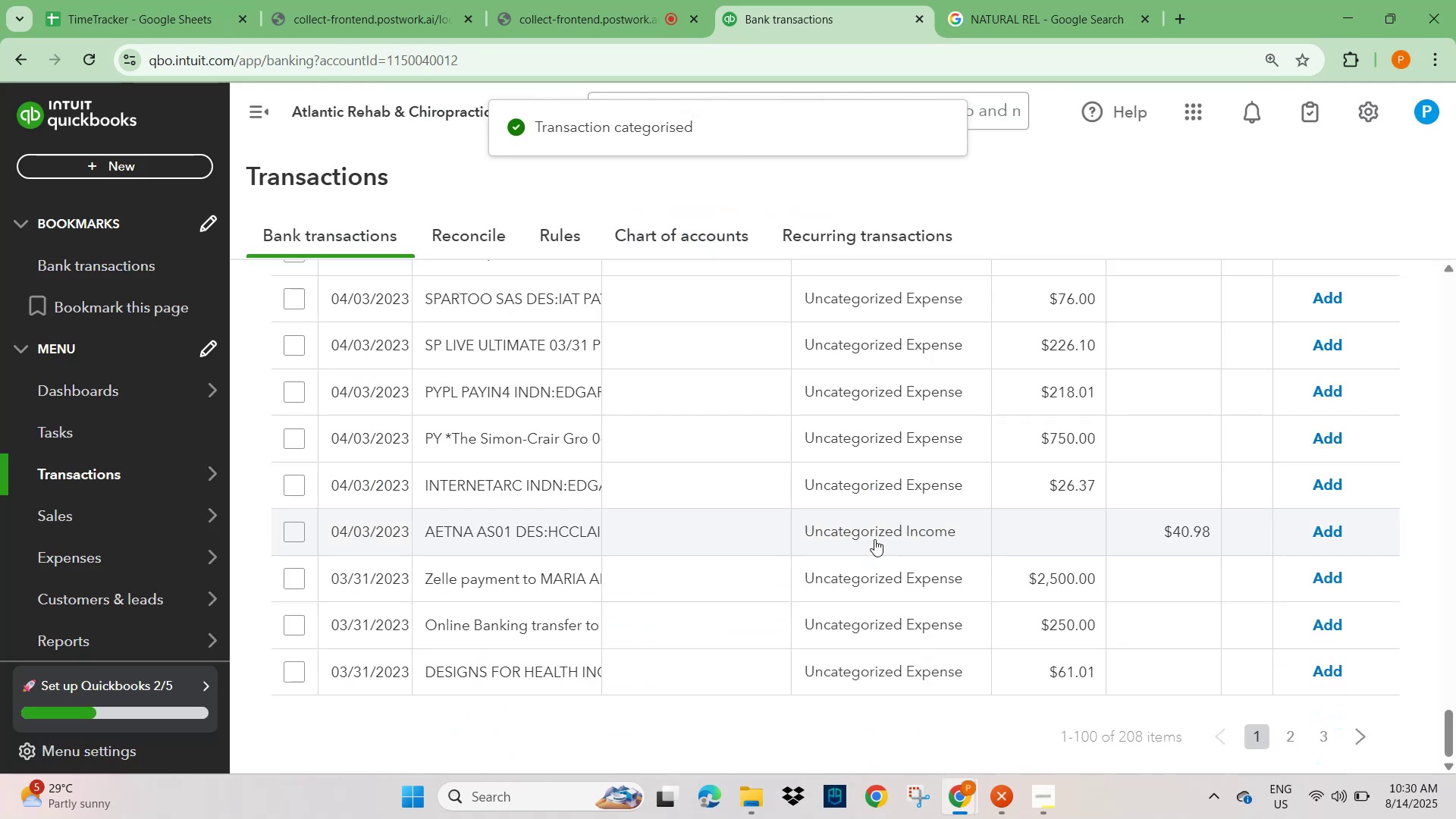 
wait(8.48)
 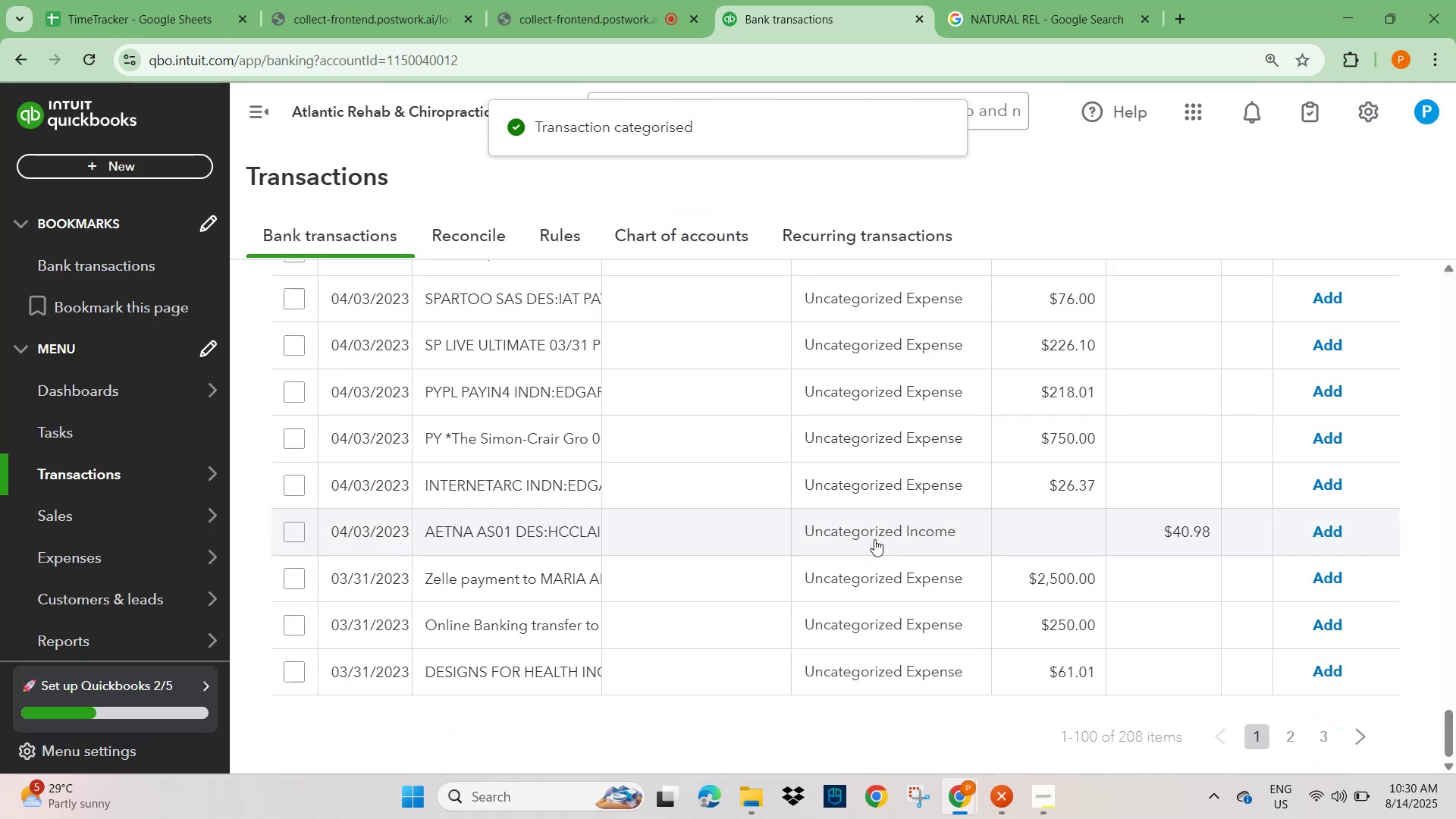 
left_click([488, 574])
 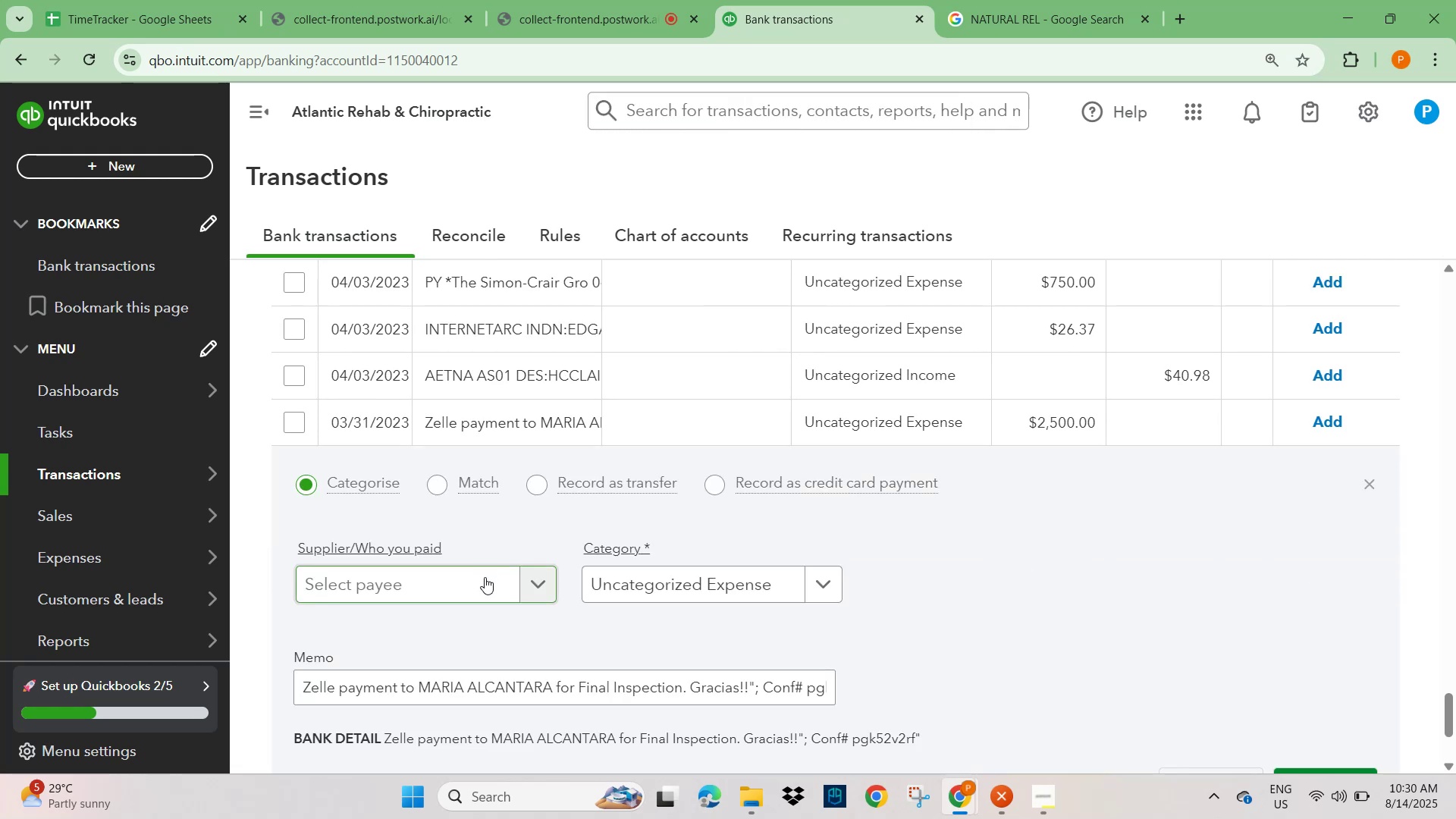 
scroll: coordinate [483, 582], scroll_direction: down, amount: 1.0
 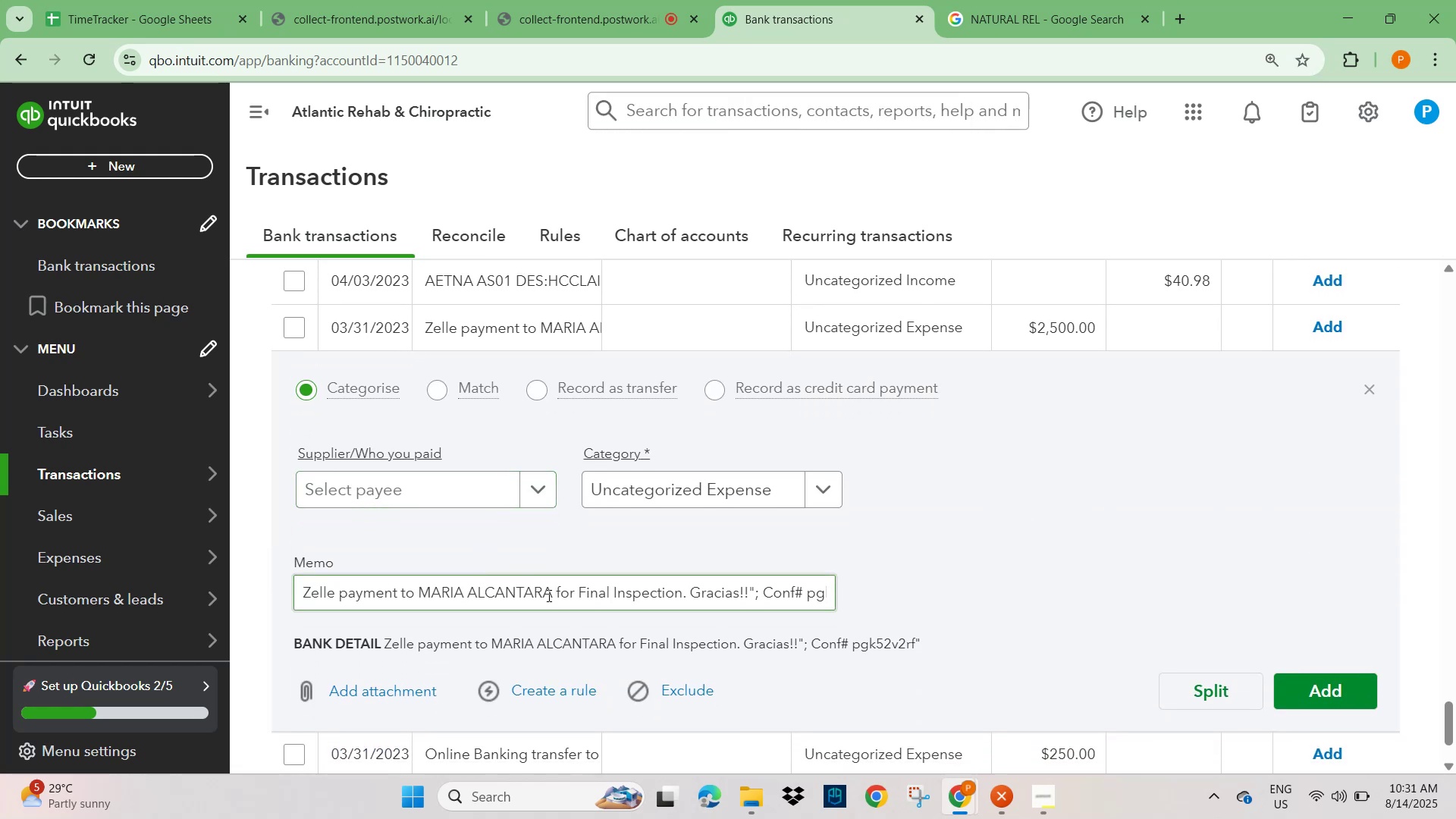 
left_click_drag(start_coordinate=[553, 597], to_coordinate=[419, 595])
 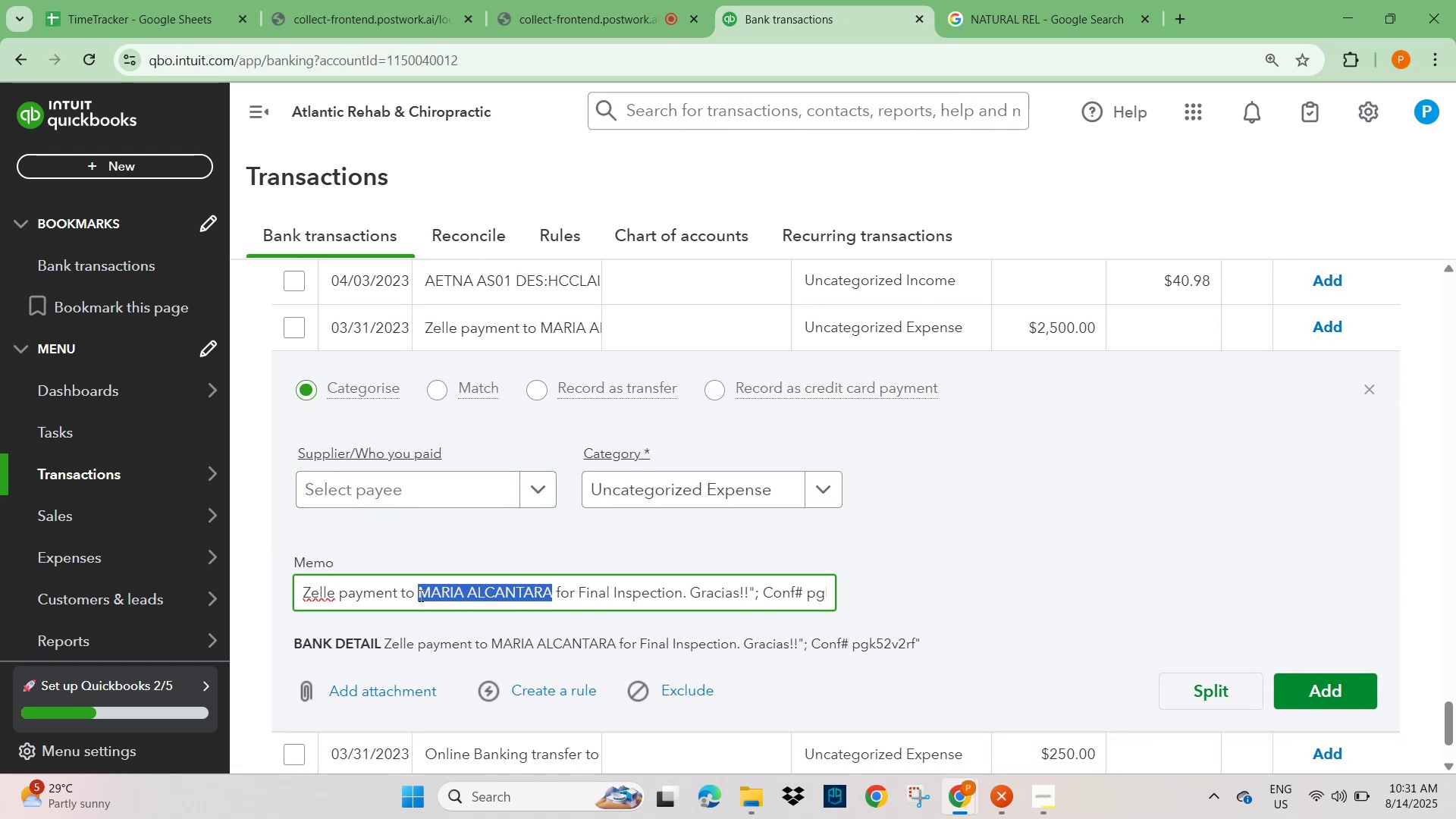 
key(Control+C)
 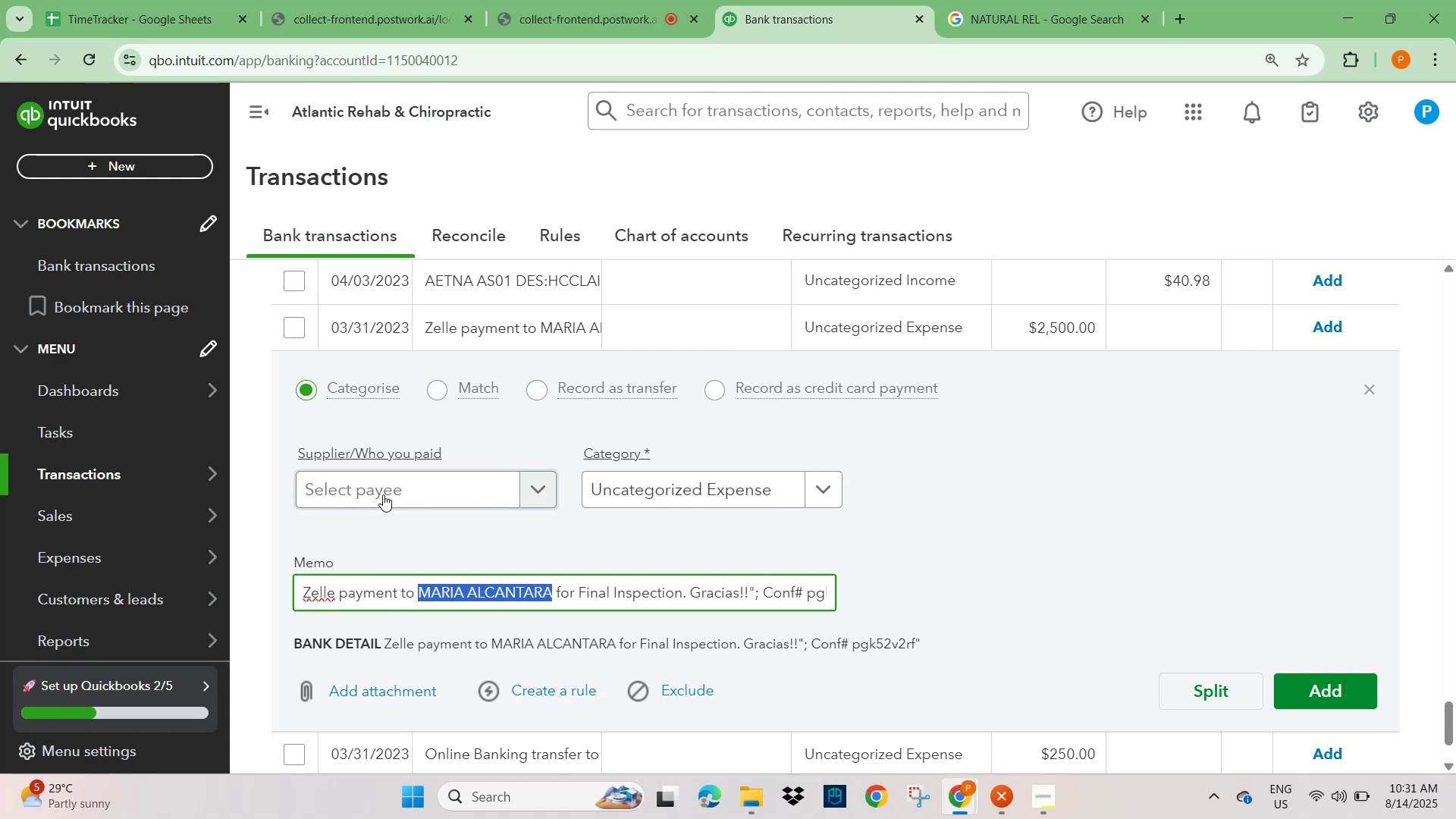 
left_click([383, 488])
 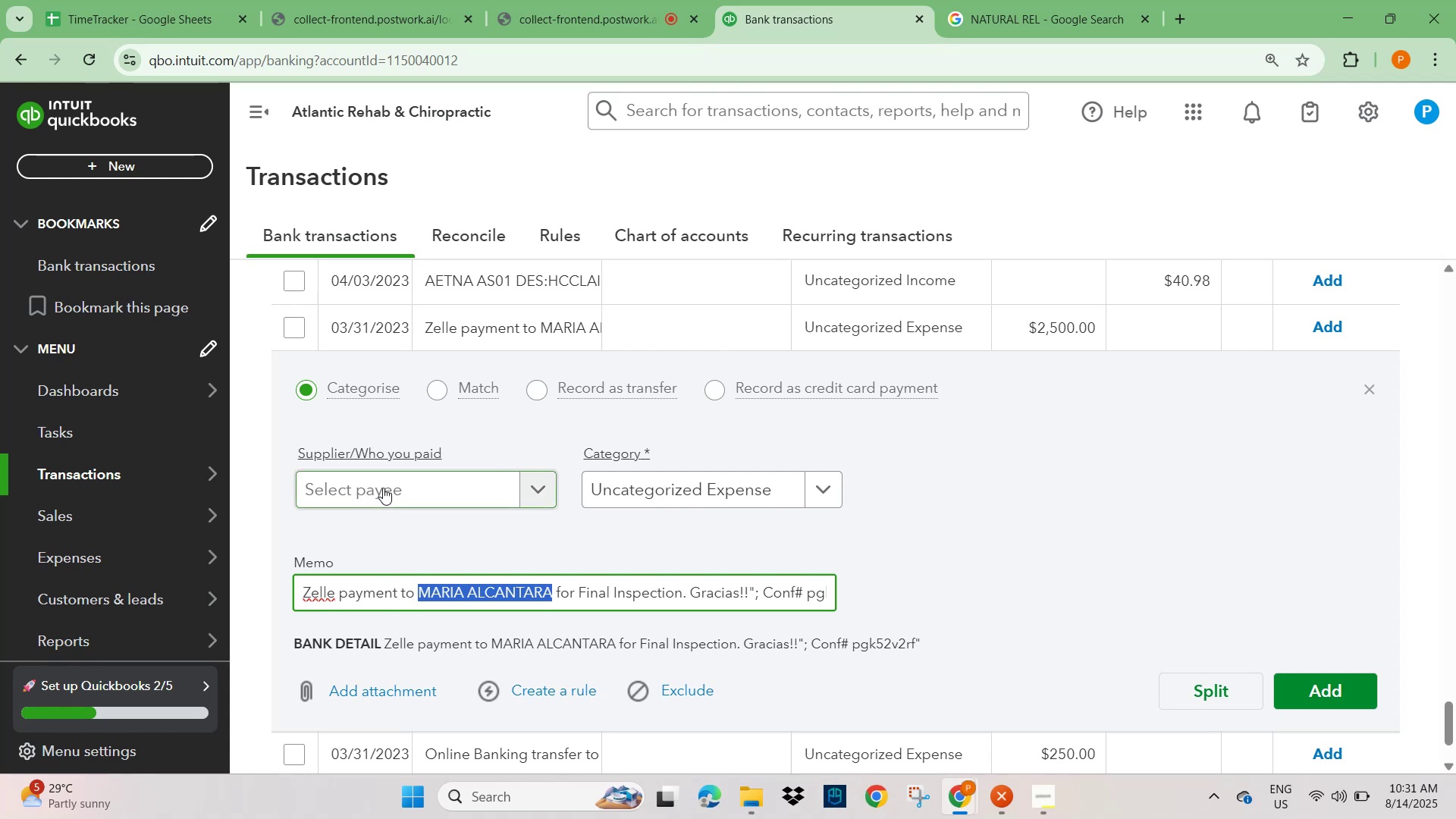 
key(Control+V)
 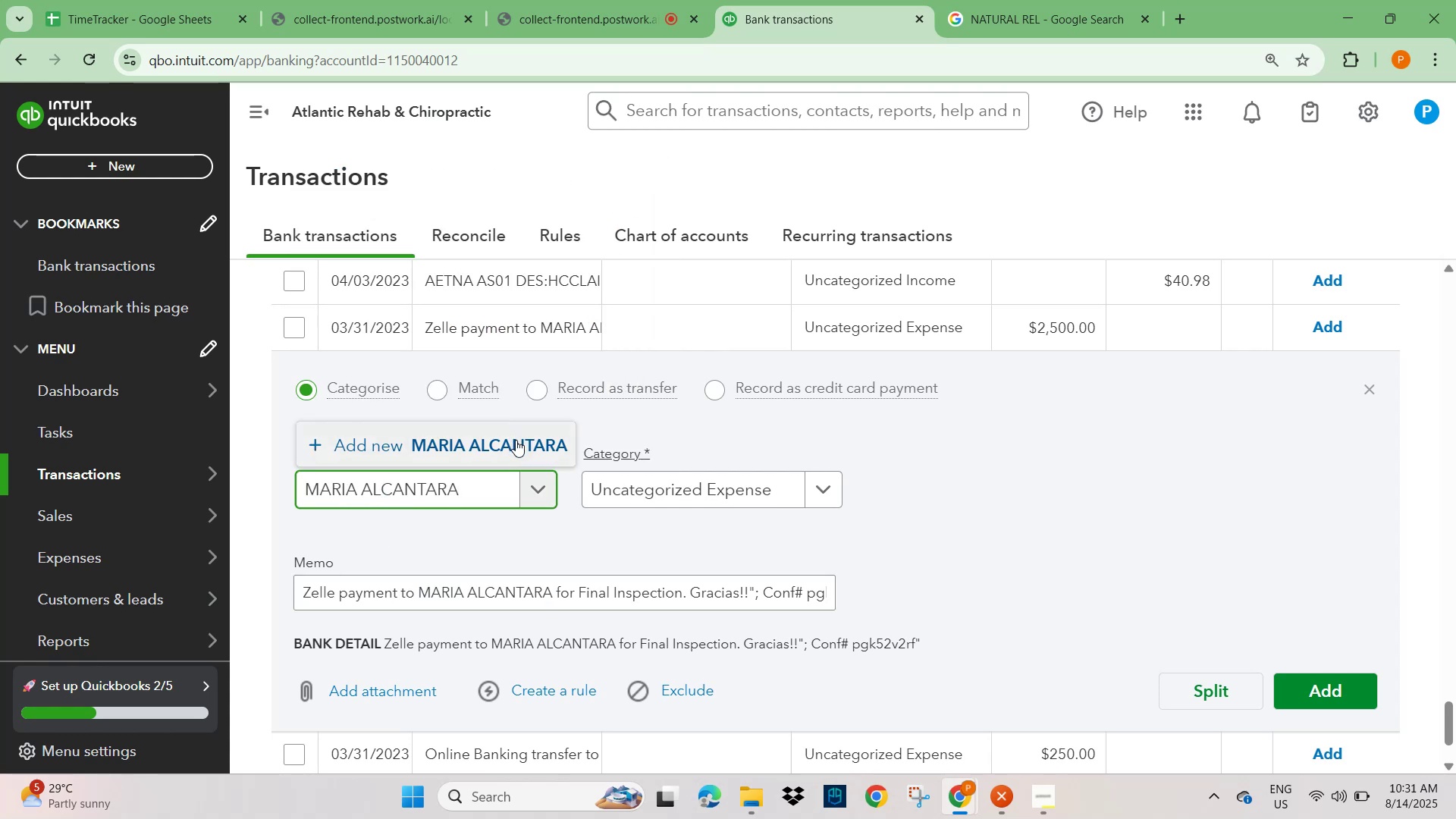 
left_click([516, 440])
 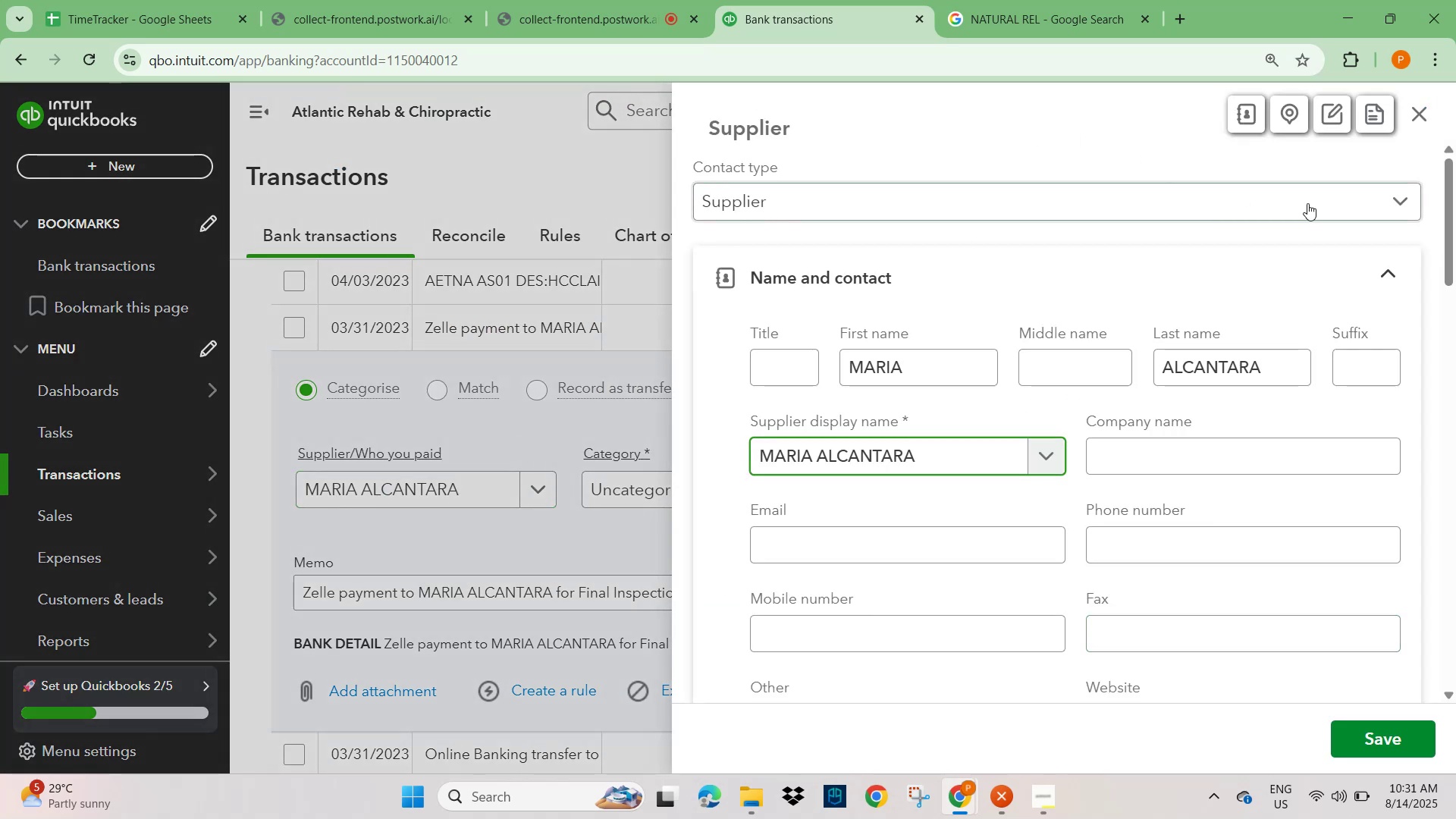 
left_click([1410, 200])
 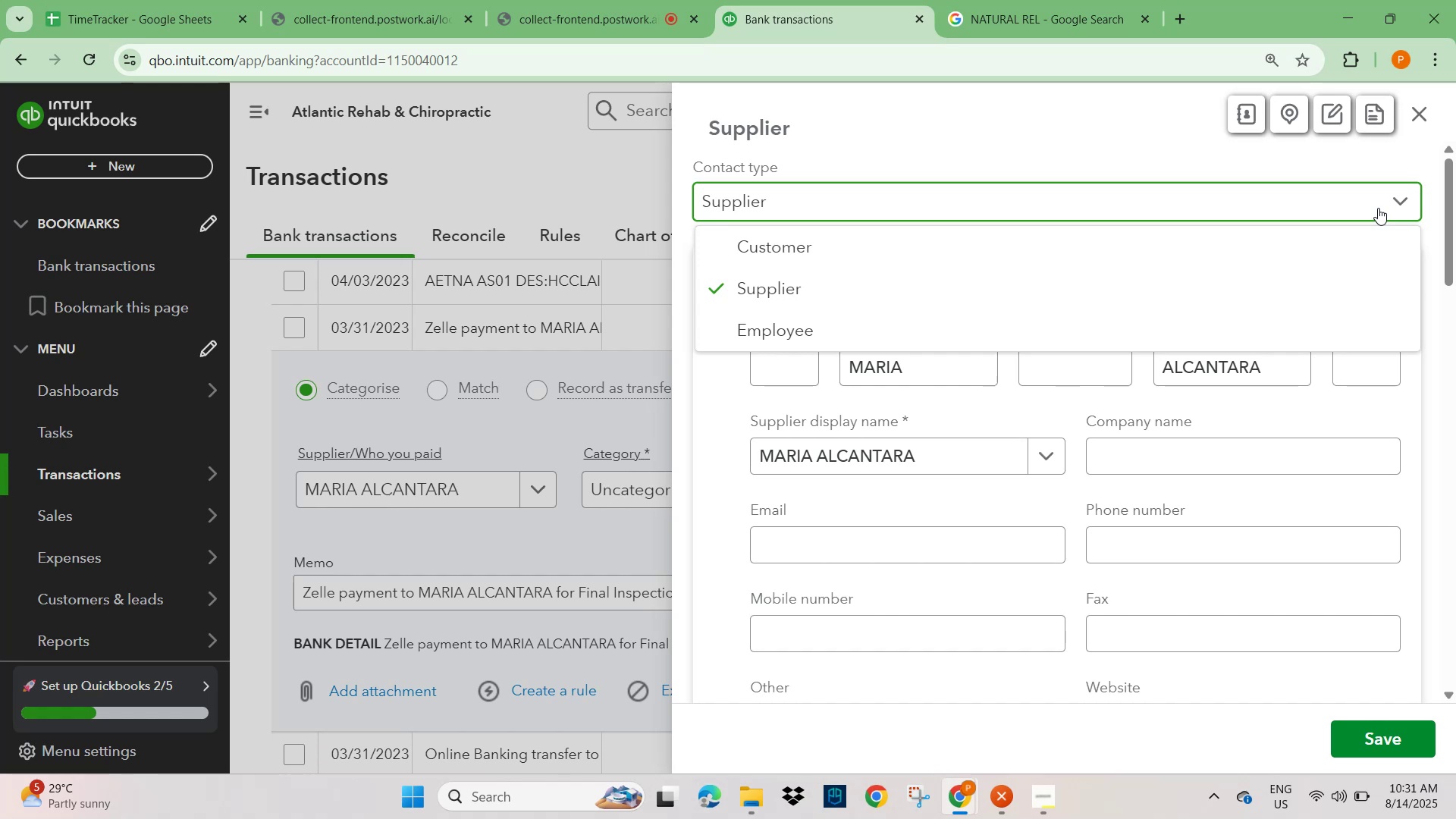 
wait(12.18)
 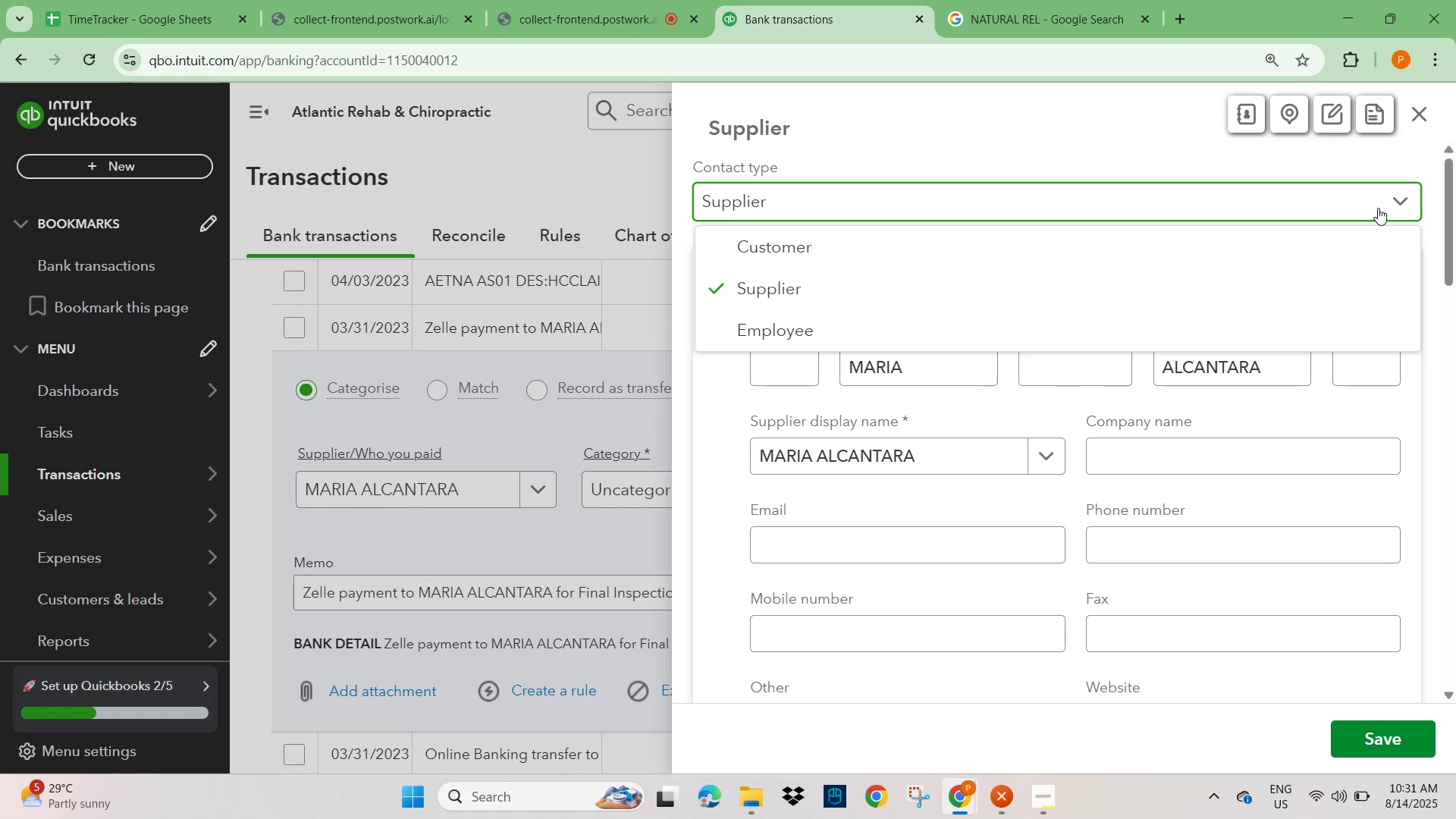 
left_click([610, 525])
 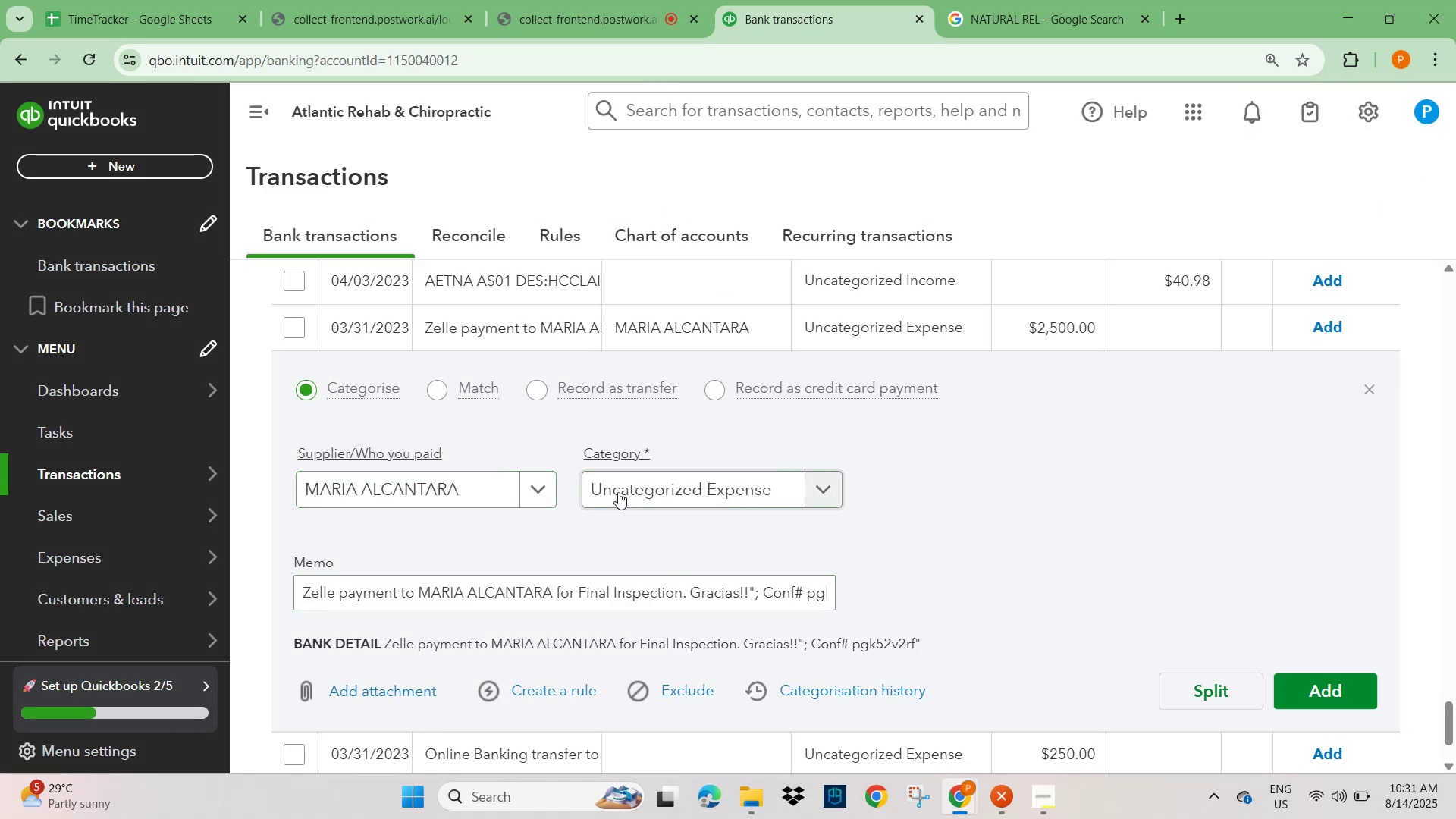 
left_click([618, 492])
 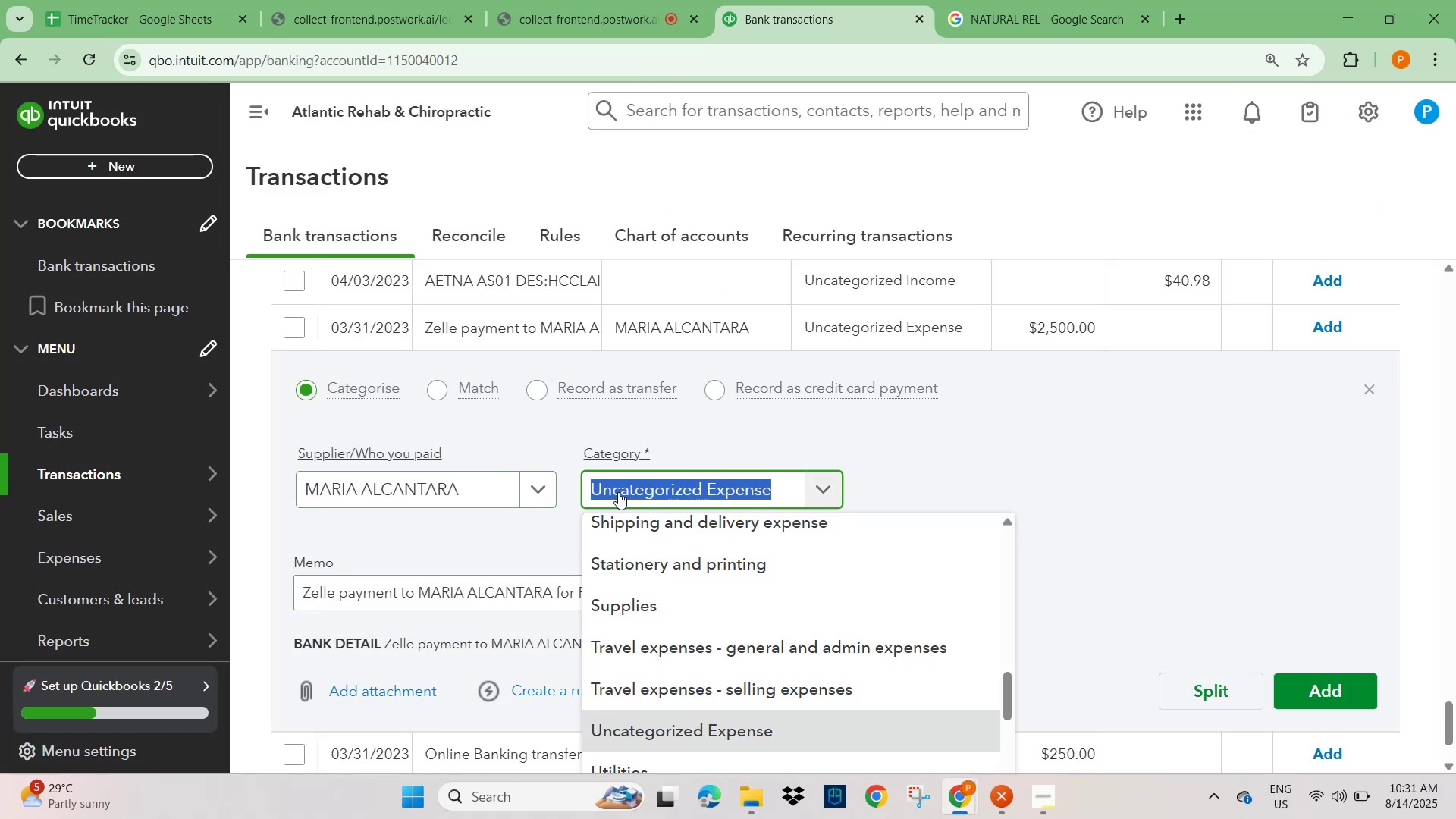 
type(prof)
 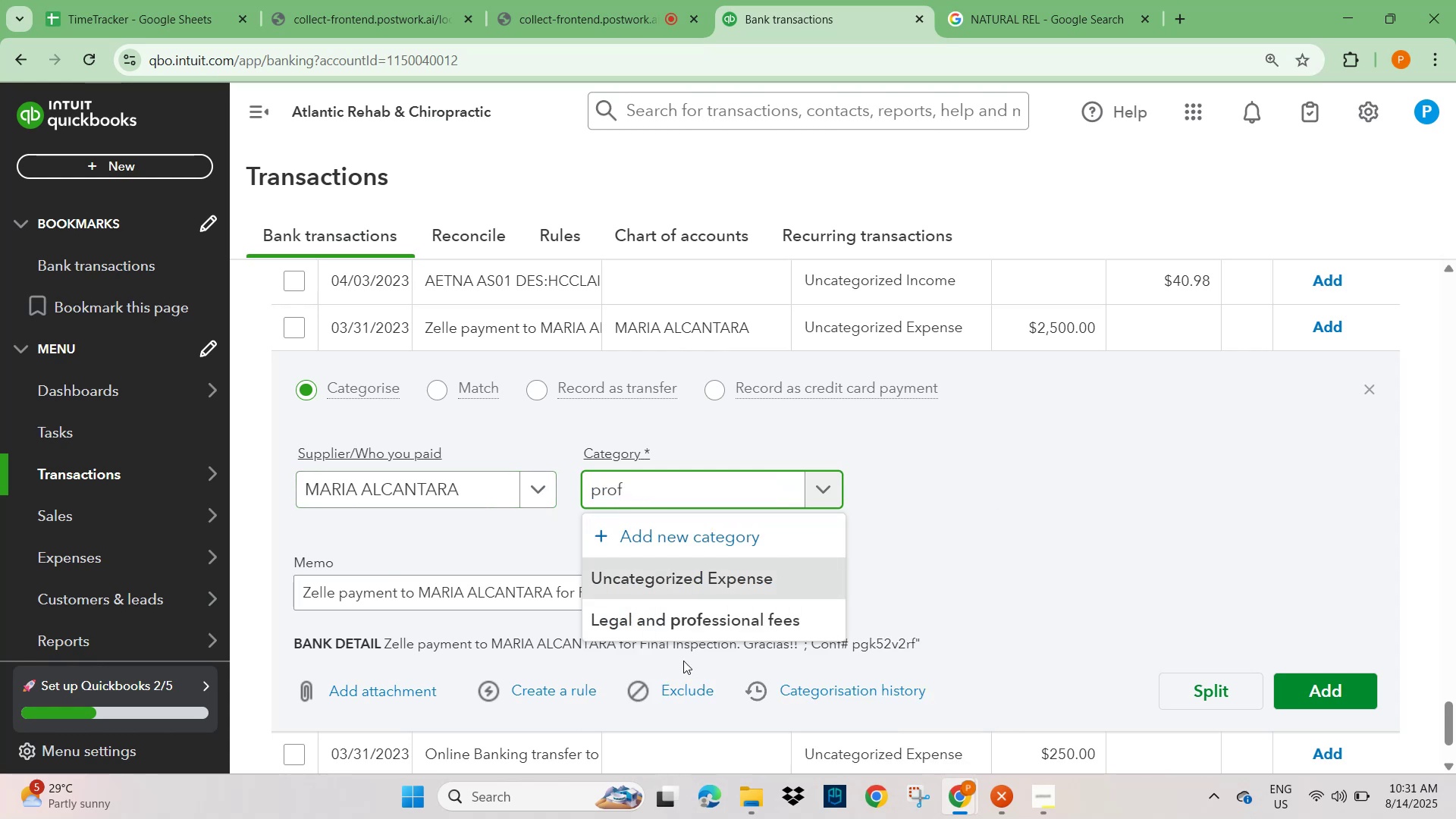 
left_click([704, 625])
 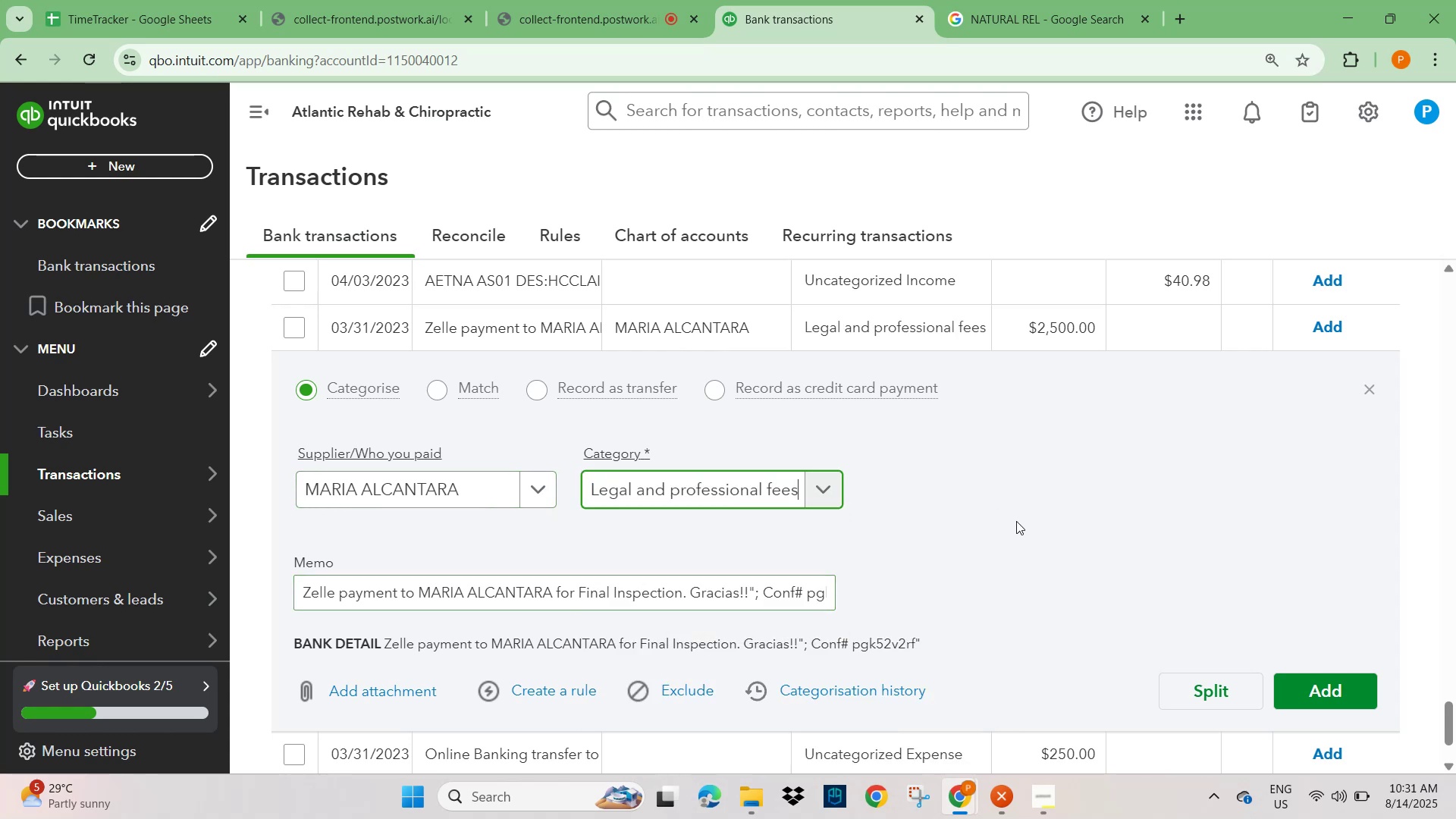 
left_click([1016, 521])
 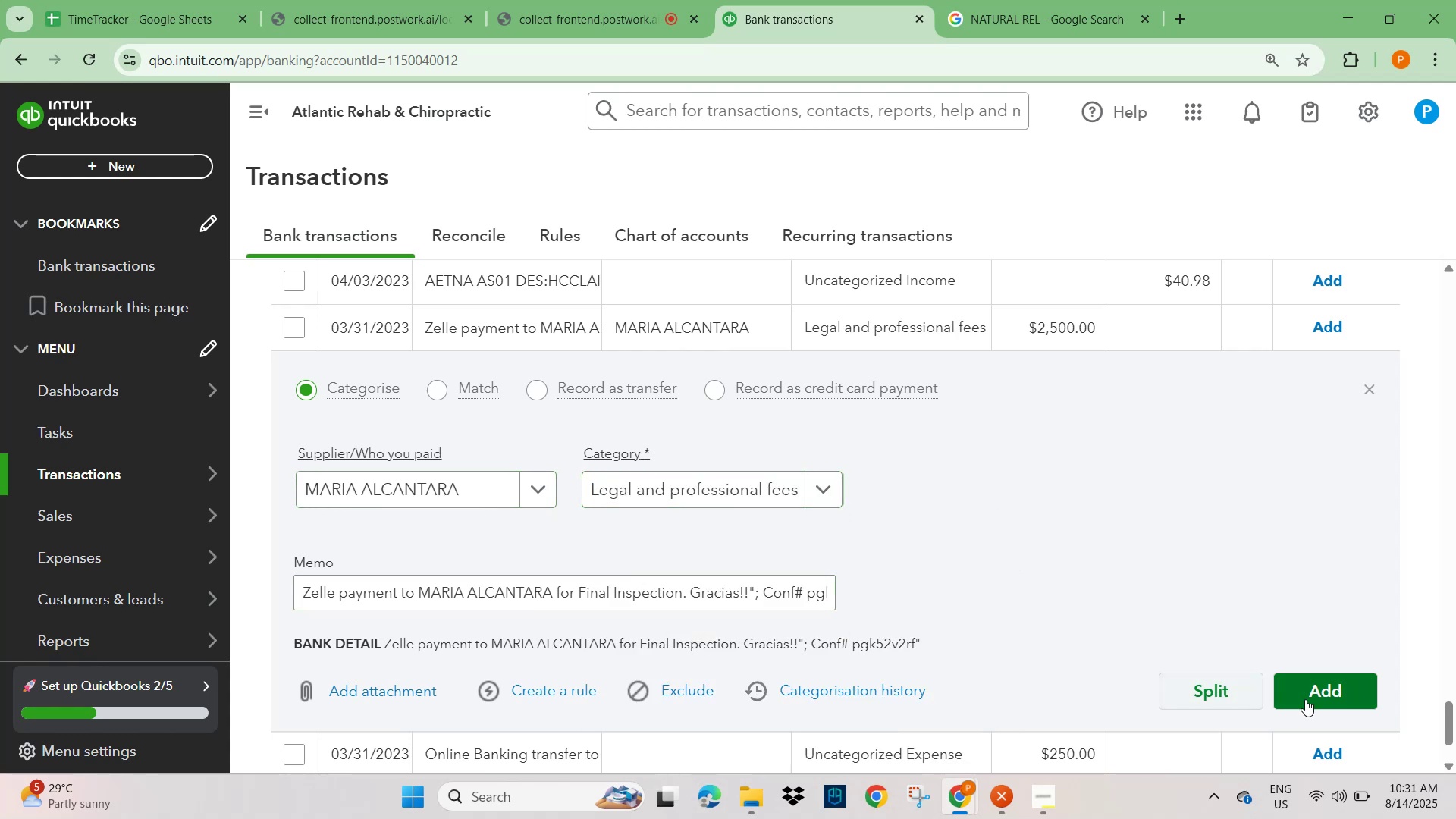 
left_click([1307, 695])
 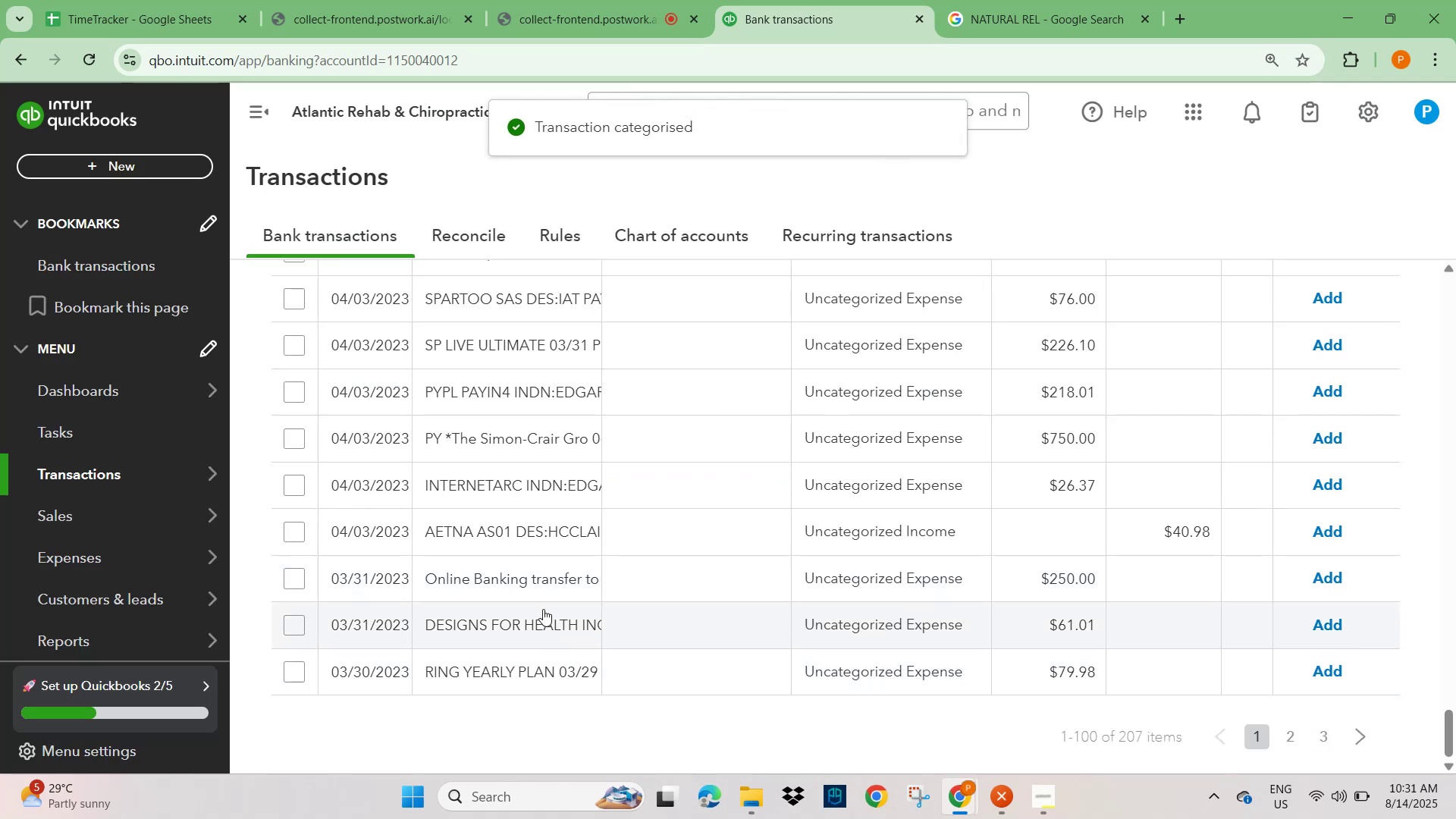 
scroll: coordinate [540, 581], scroll_direction: up, amount: 9.0
 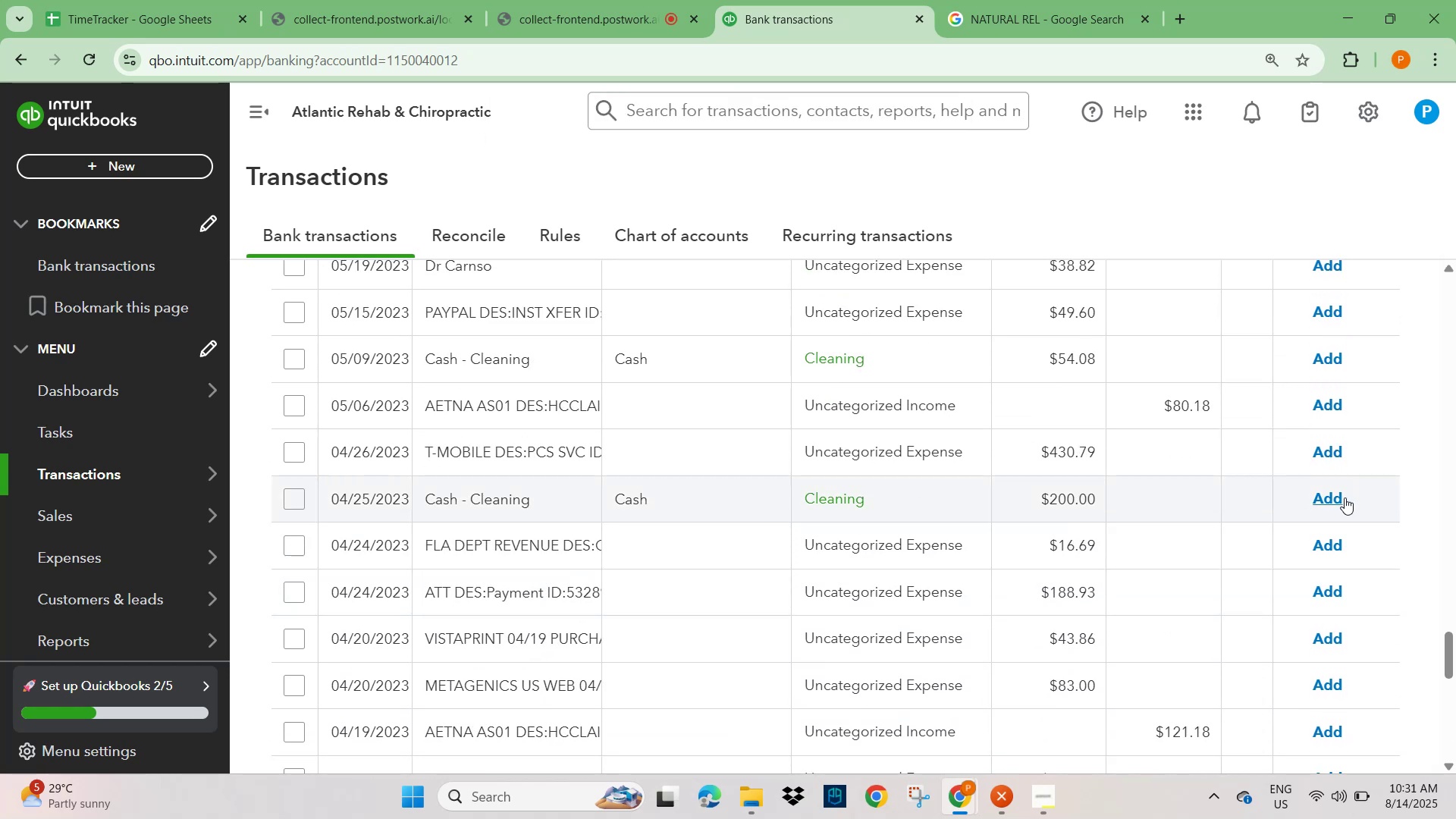 
wait(6.65)
 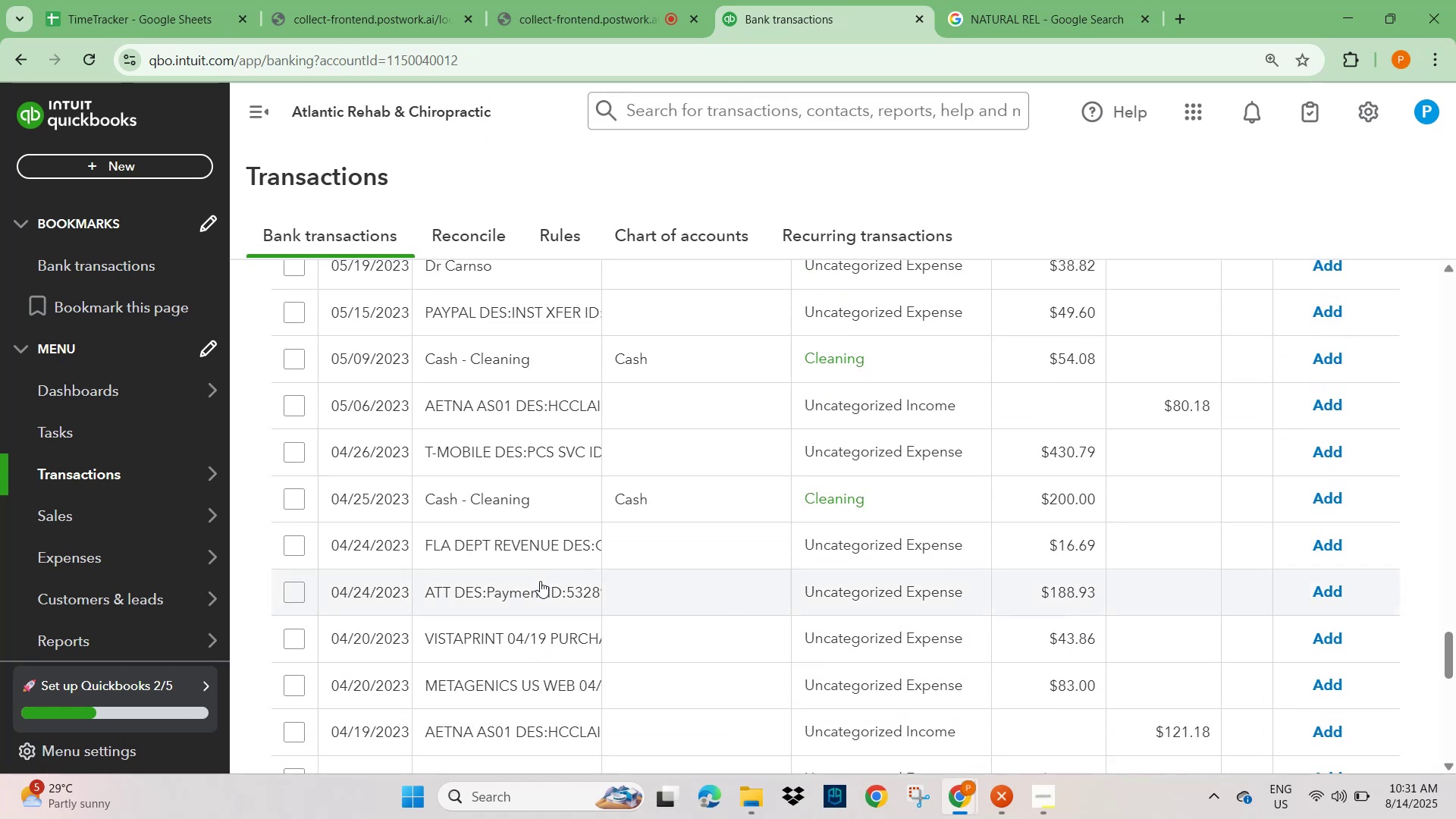 
left_click([1345, 497])
 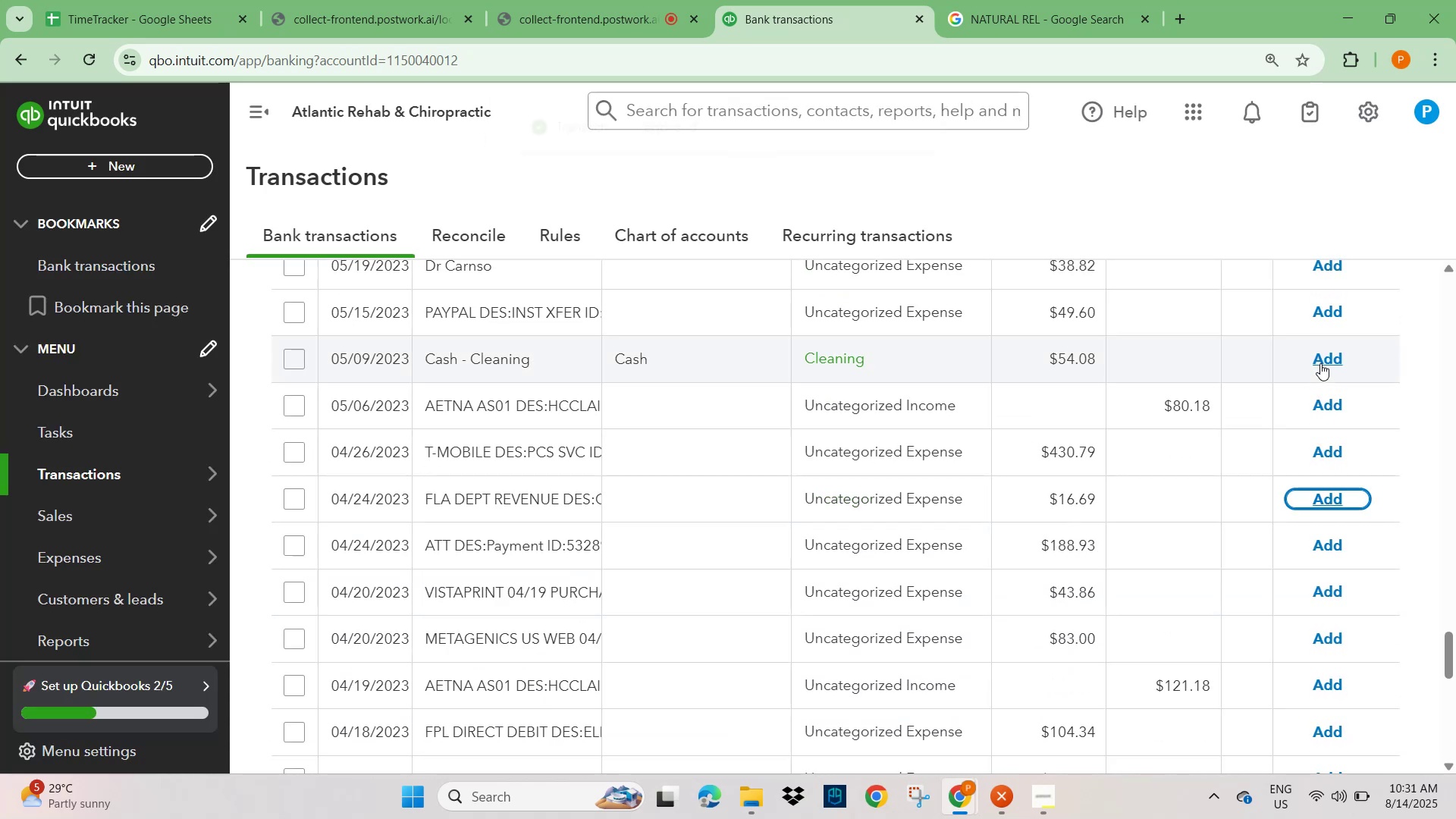 
left_click([1320, 363])
 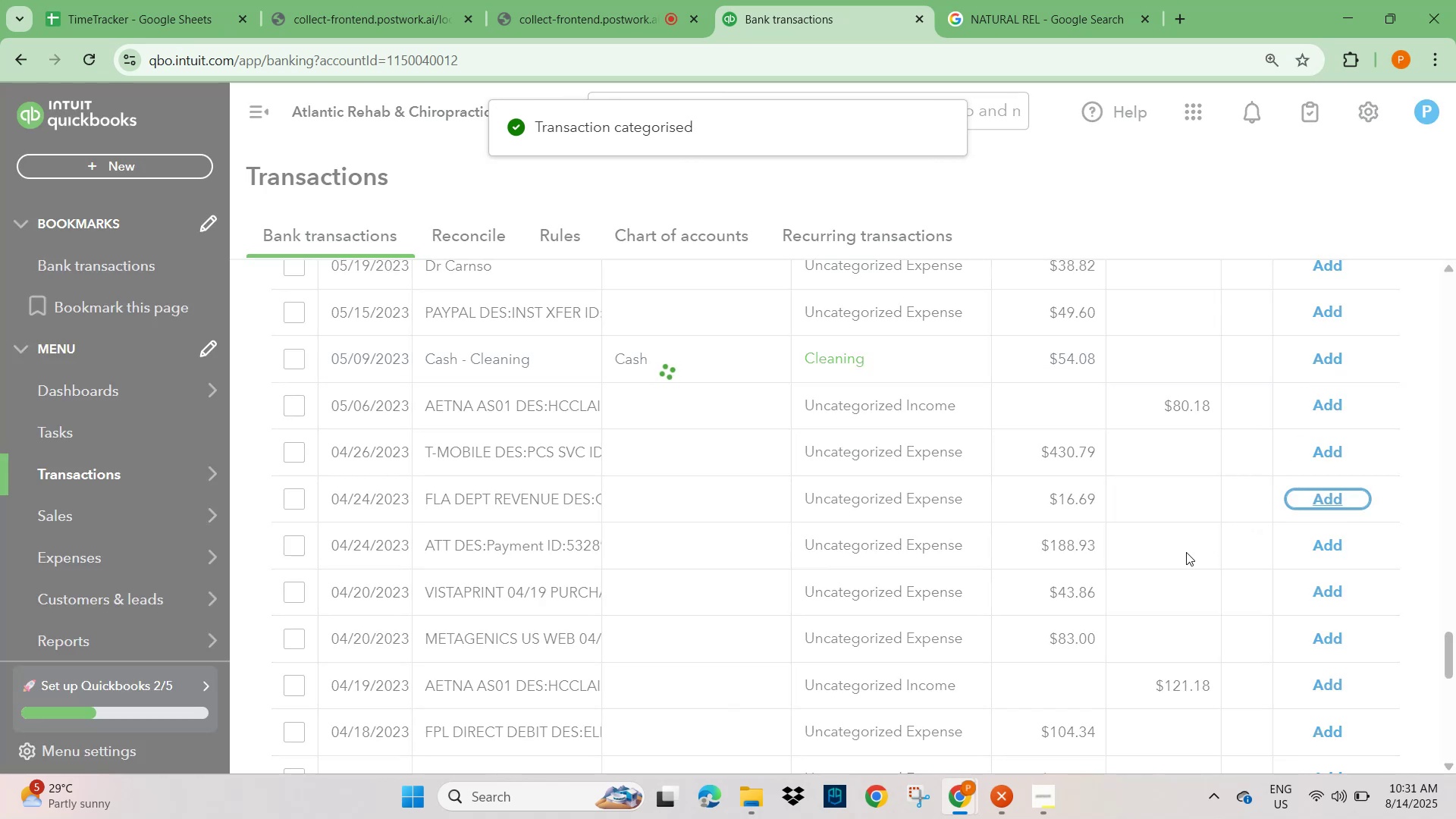 
scroll: coordinate [1113, 595], scroll_direction: down, amount: 13.0
 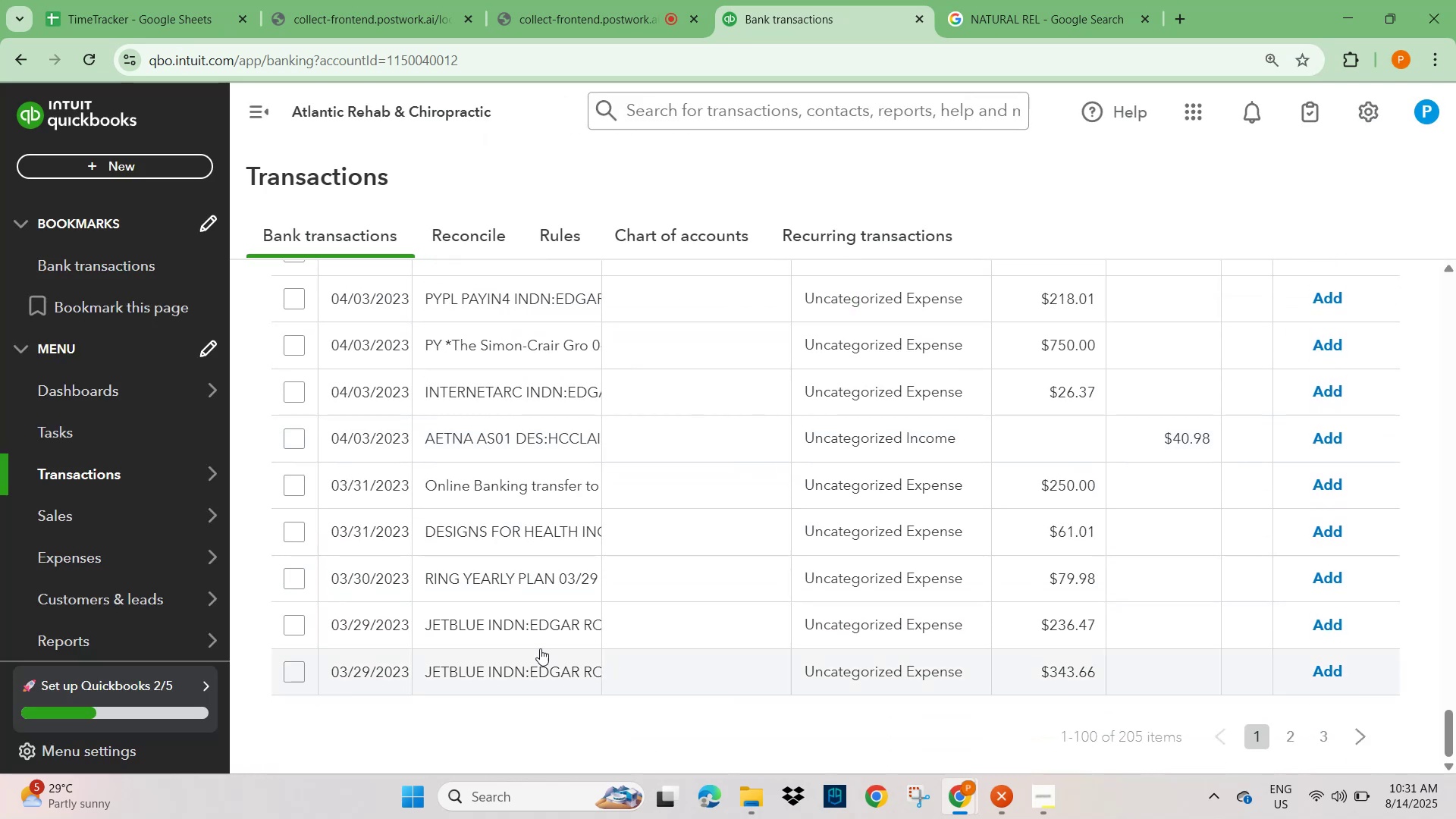 
left_click([504, 629])
 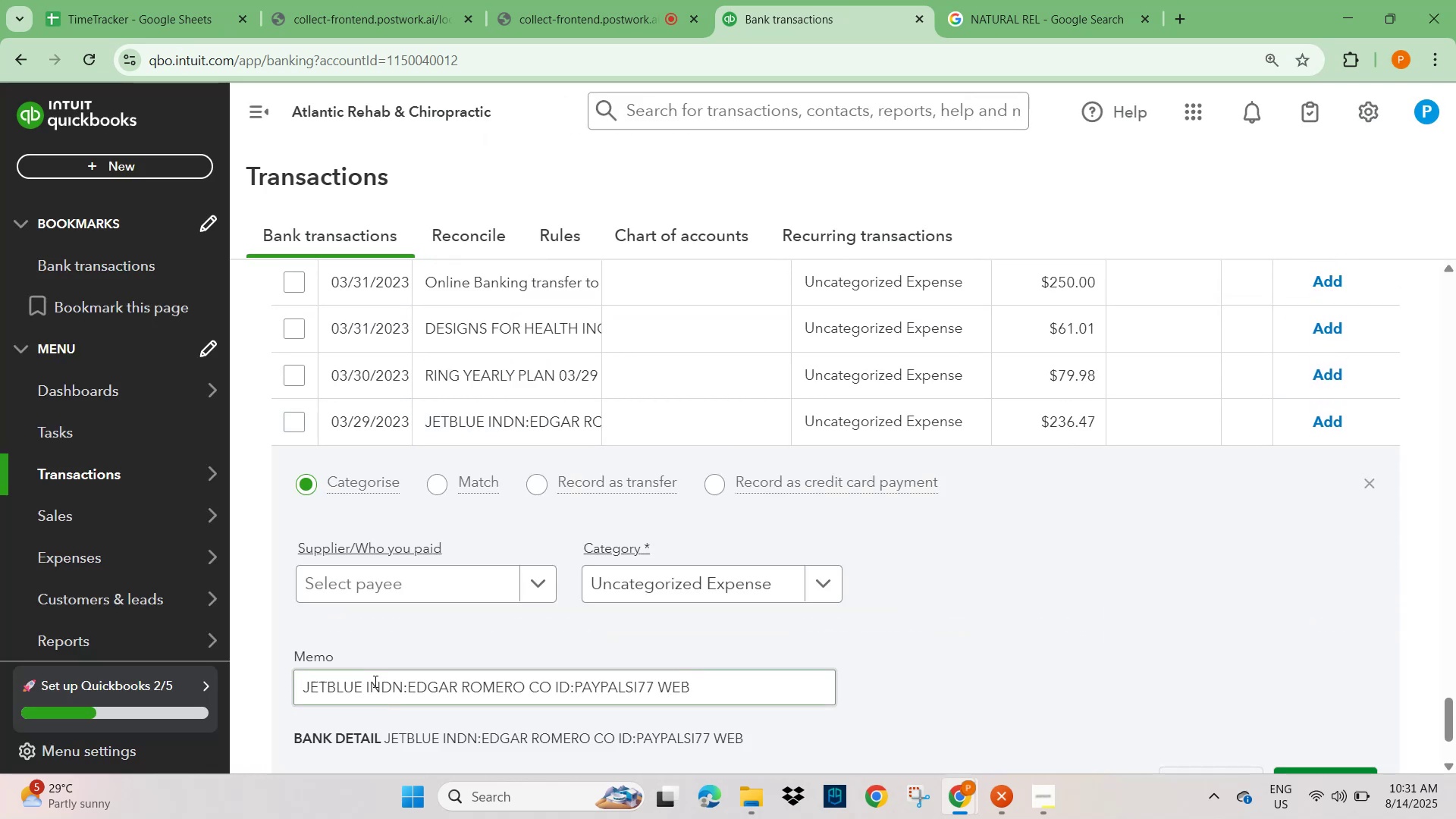 
left_click_drag(start_coordinate=[366, 691], to_coordinate=[262, 683])
 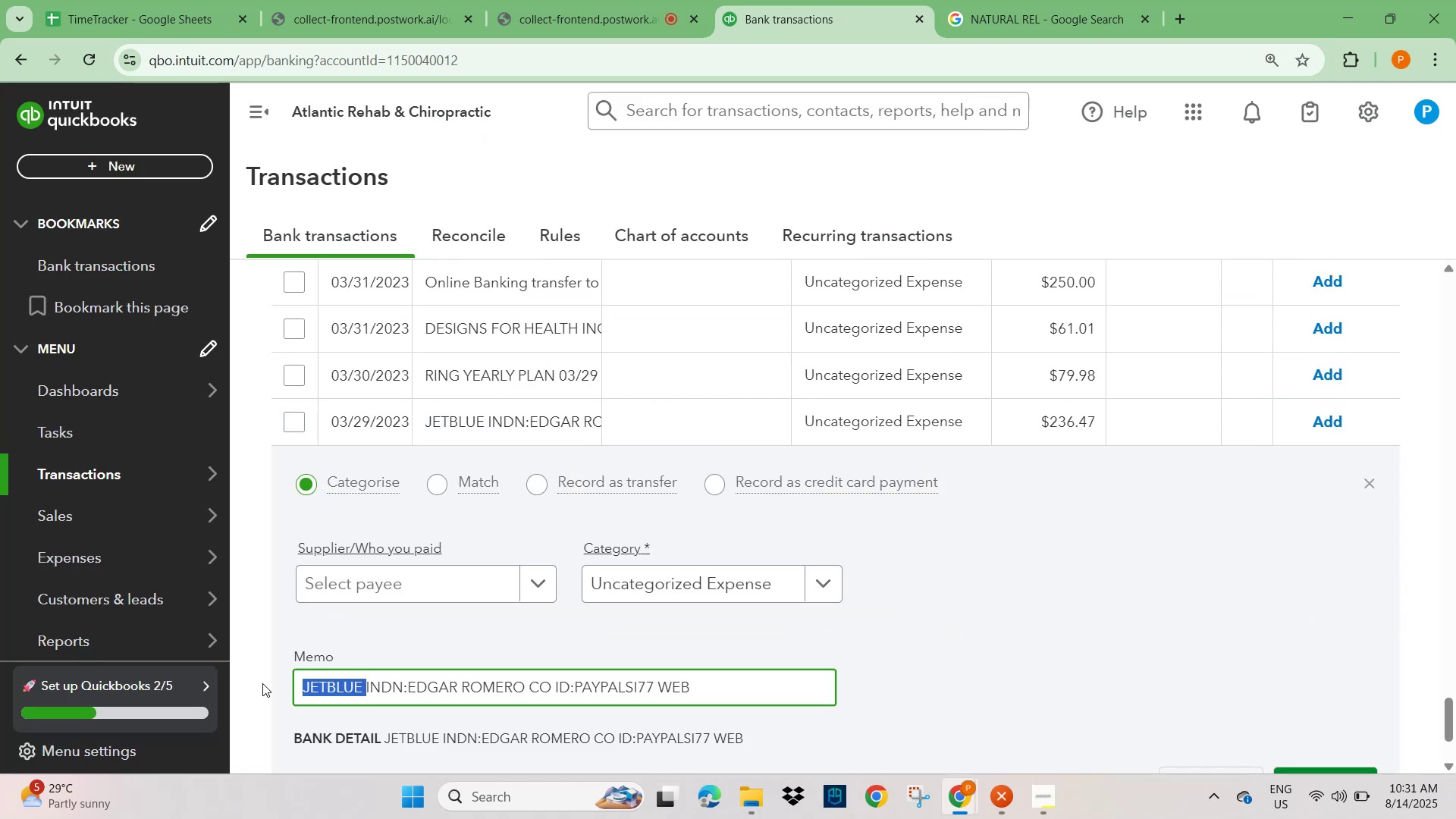 
key(Control+C)
 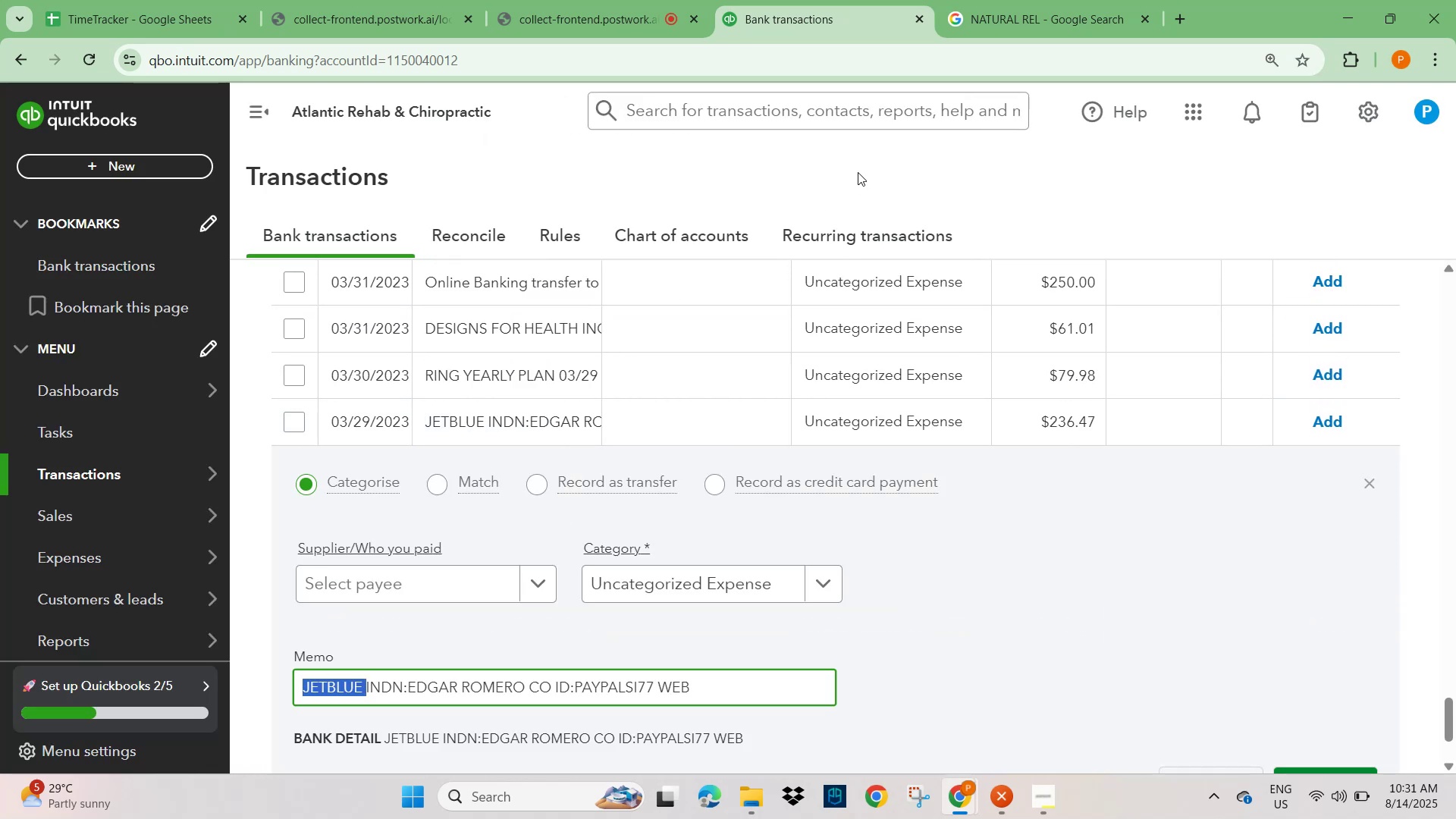 
scroll: coordinate [910, 311], scroll_direction: up, amount: 6.0
 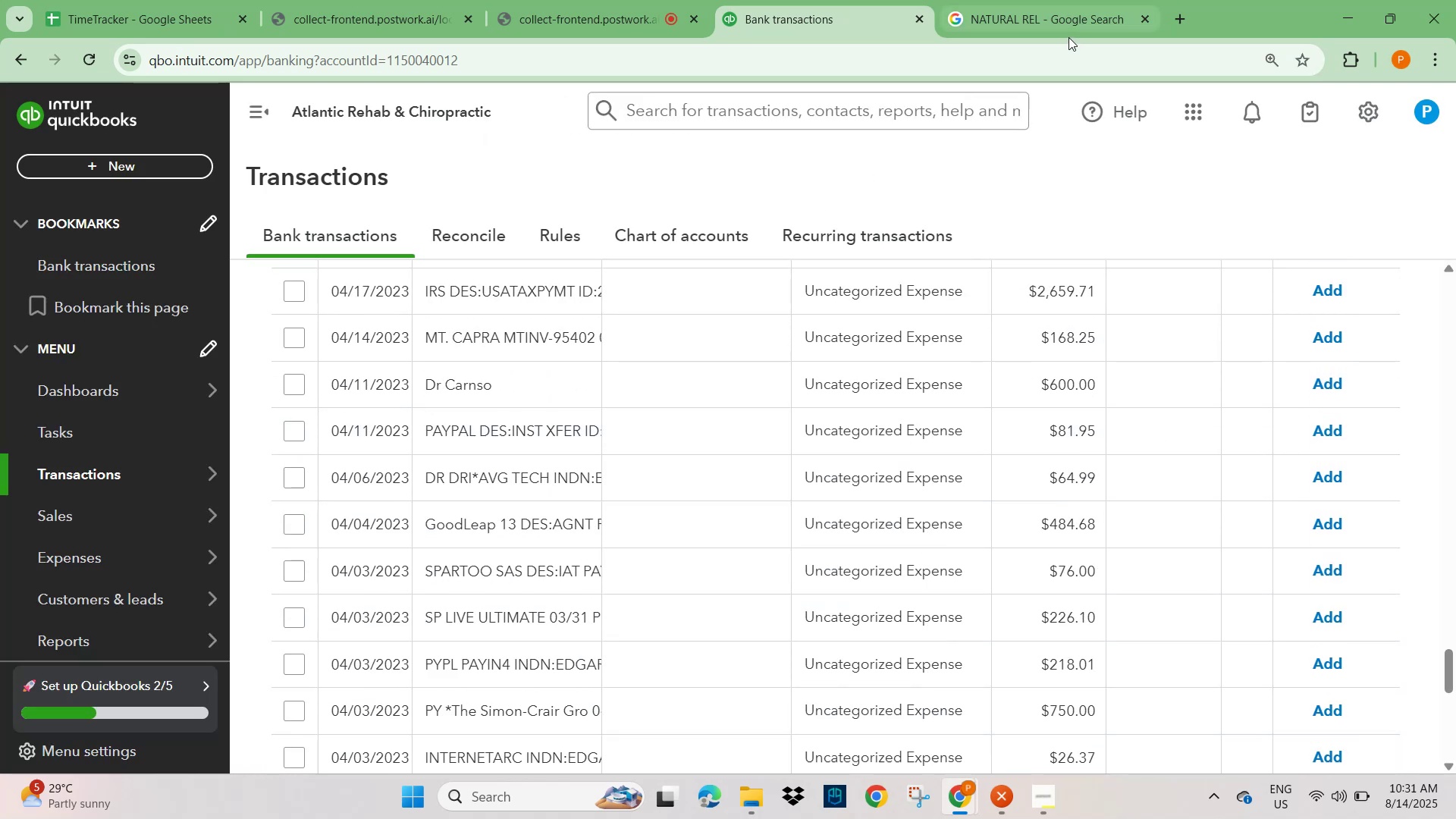 
left_click([1060, 4])
 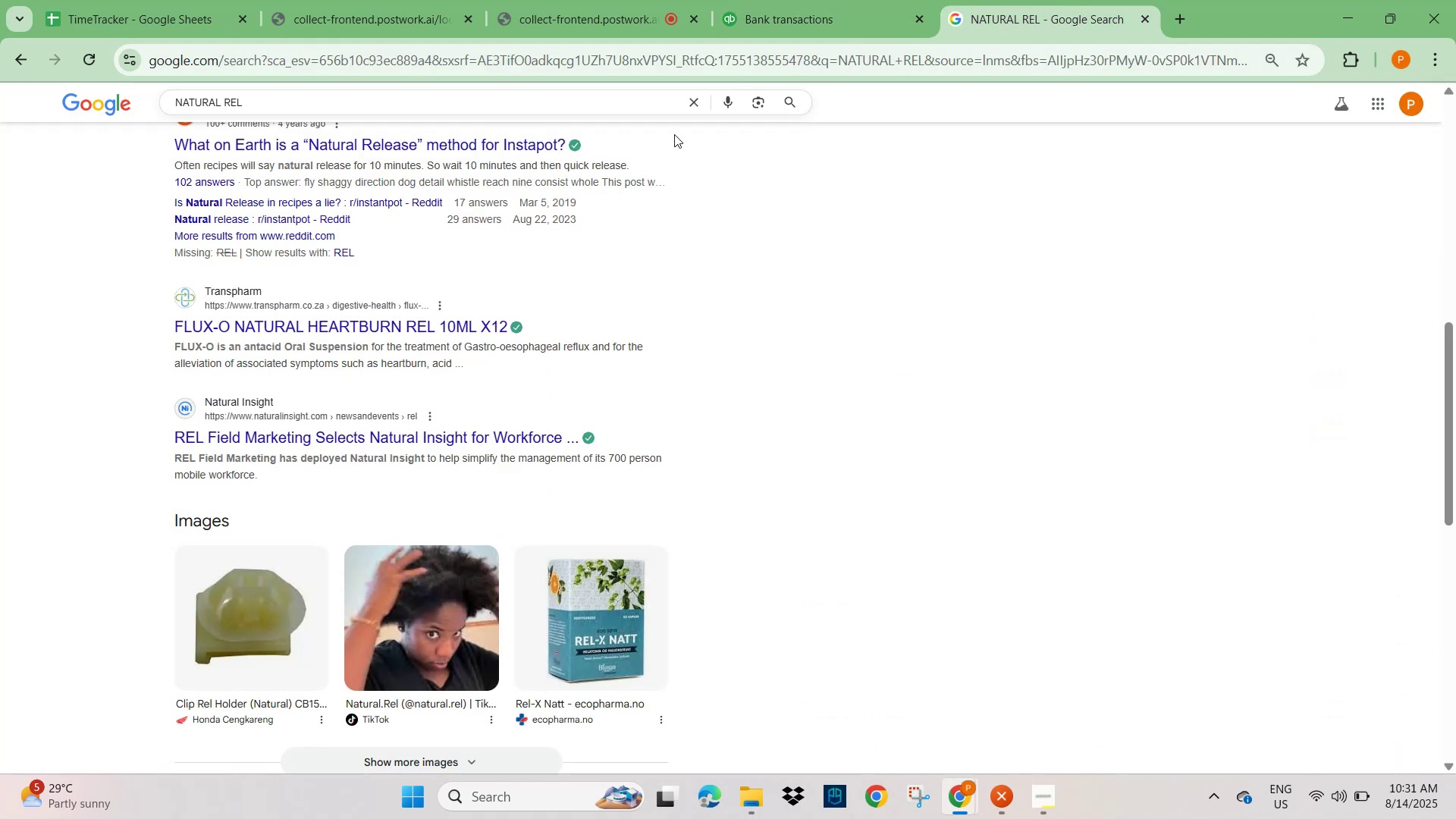 
left_click([696, 91])
 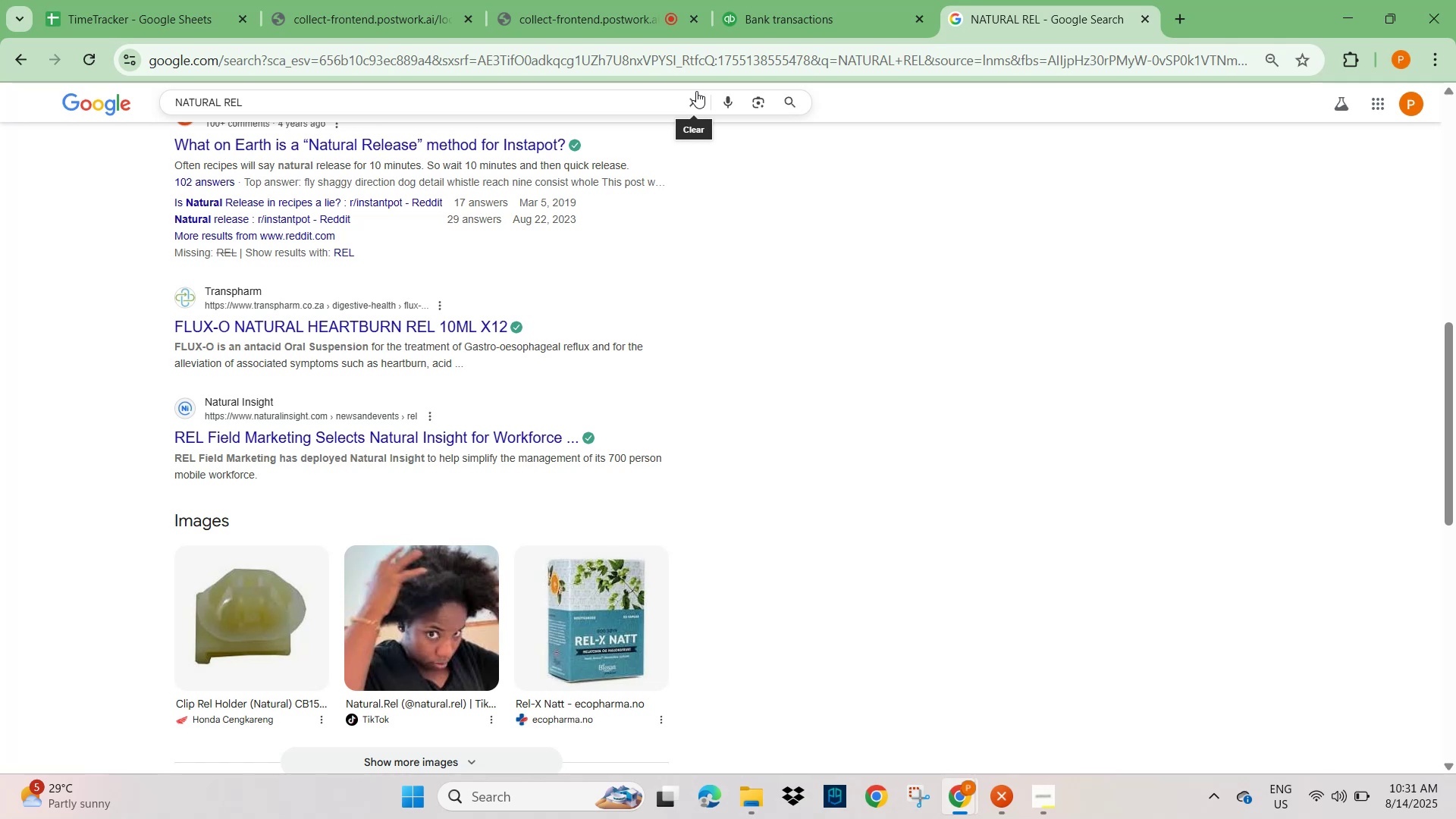 
key(Control+V)
 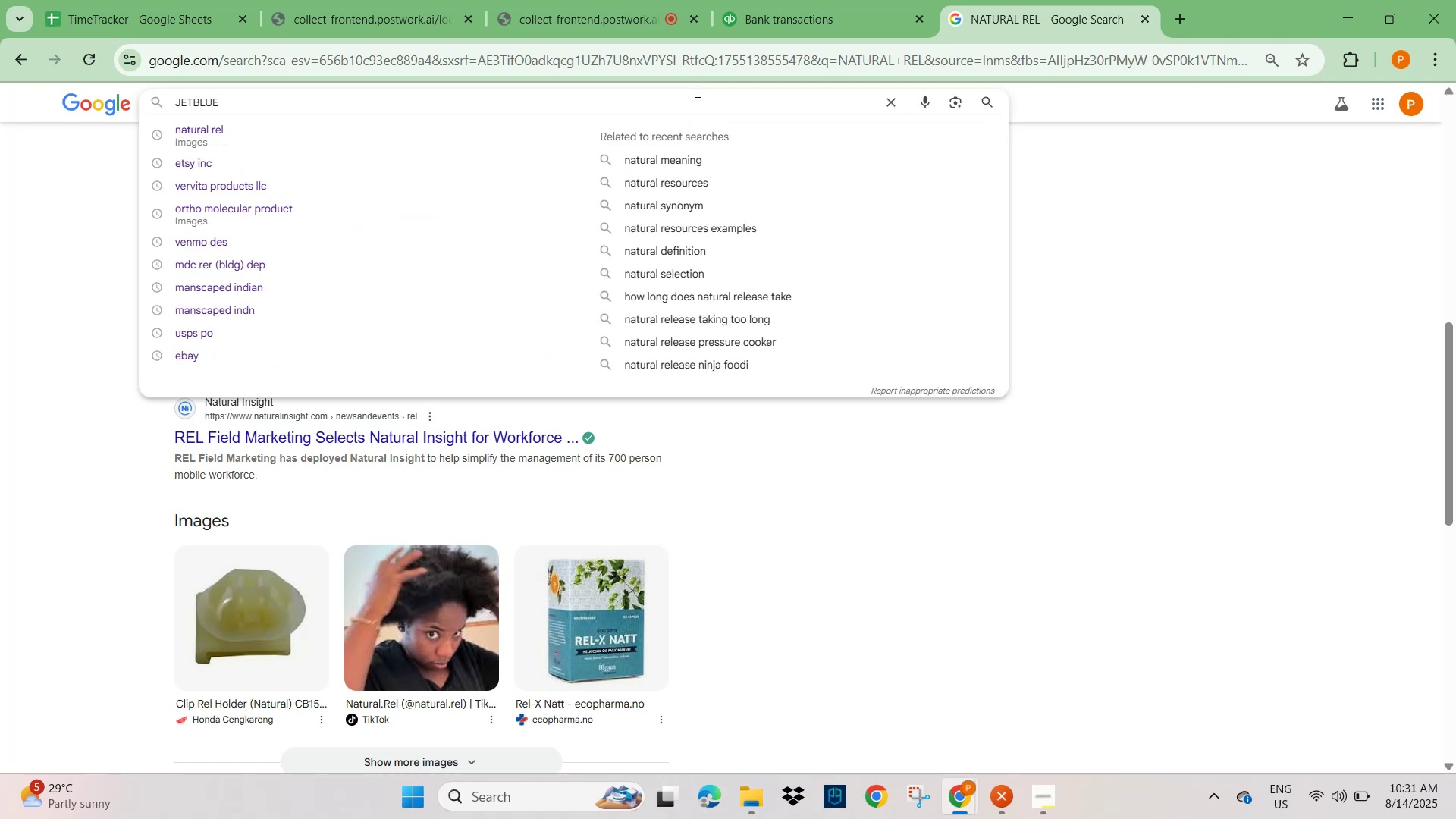 
key(Control+NumpadEnter)
 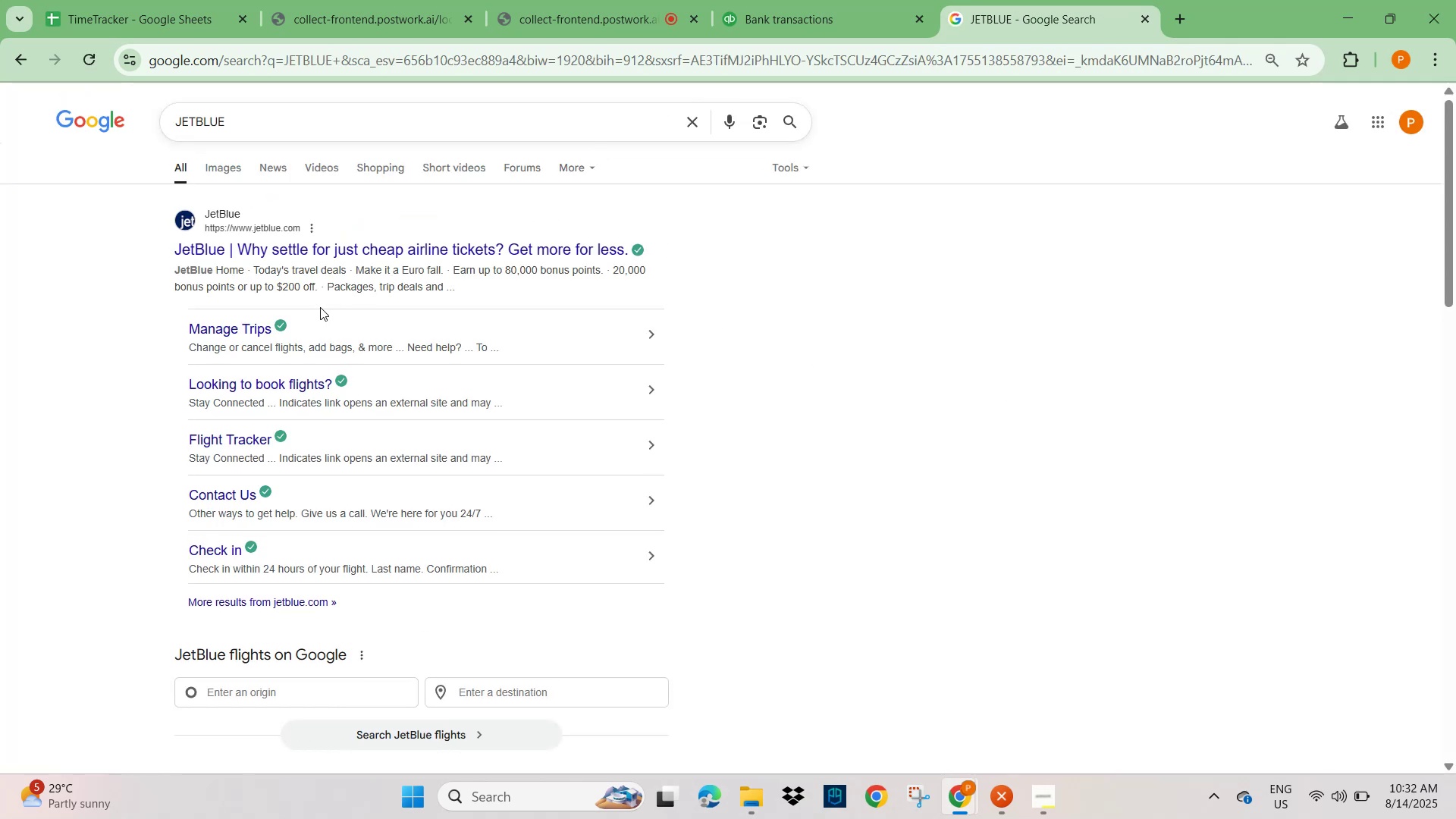 
wait(9.04)
 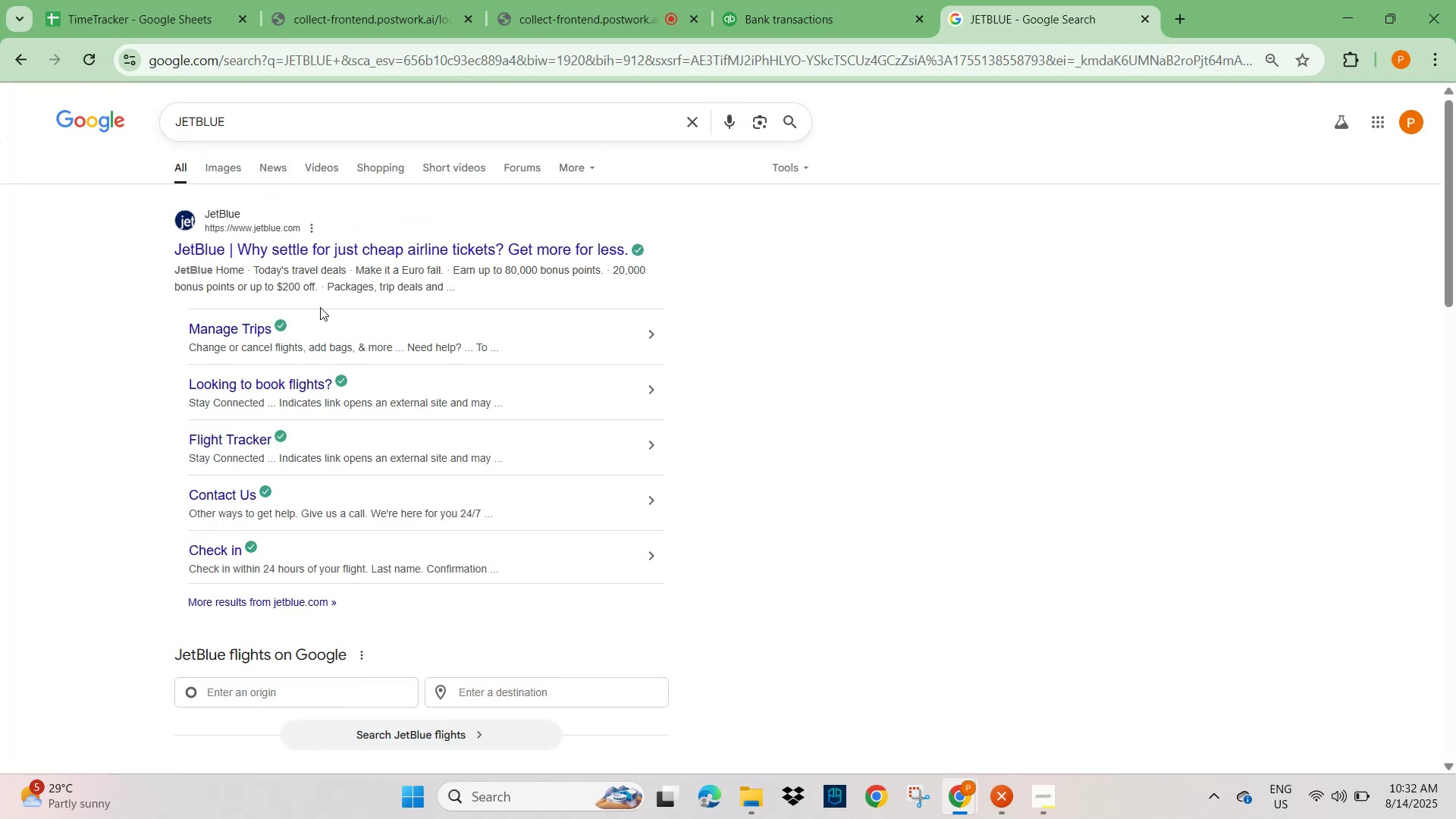 
scroll: coordinate [306, 524], scroll_direction: down, amount: 1.0
 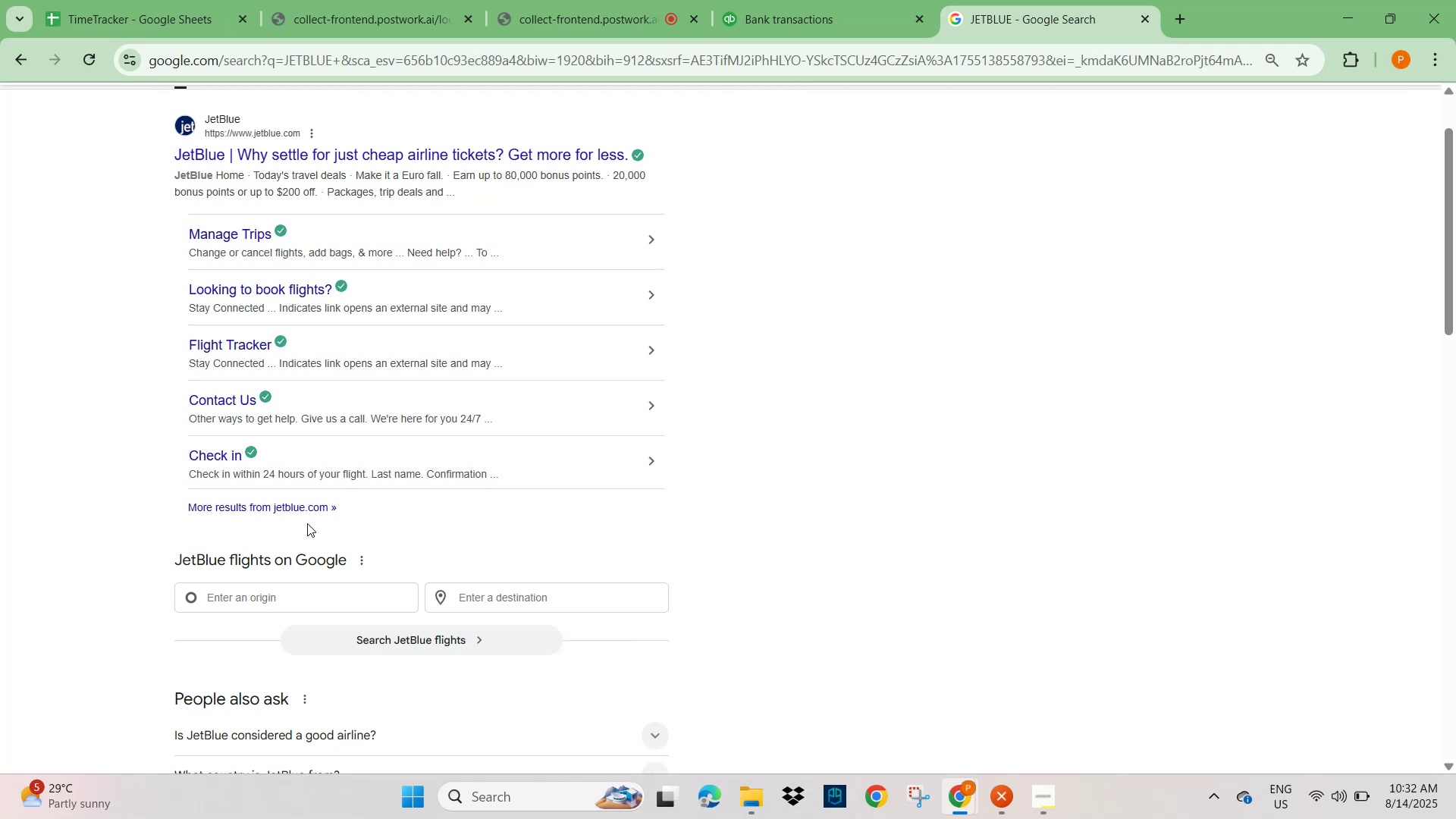 
left_click([751, 9])
 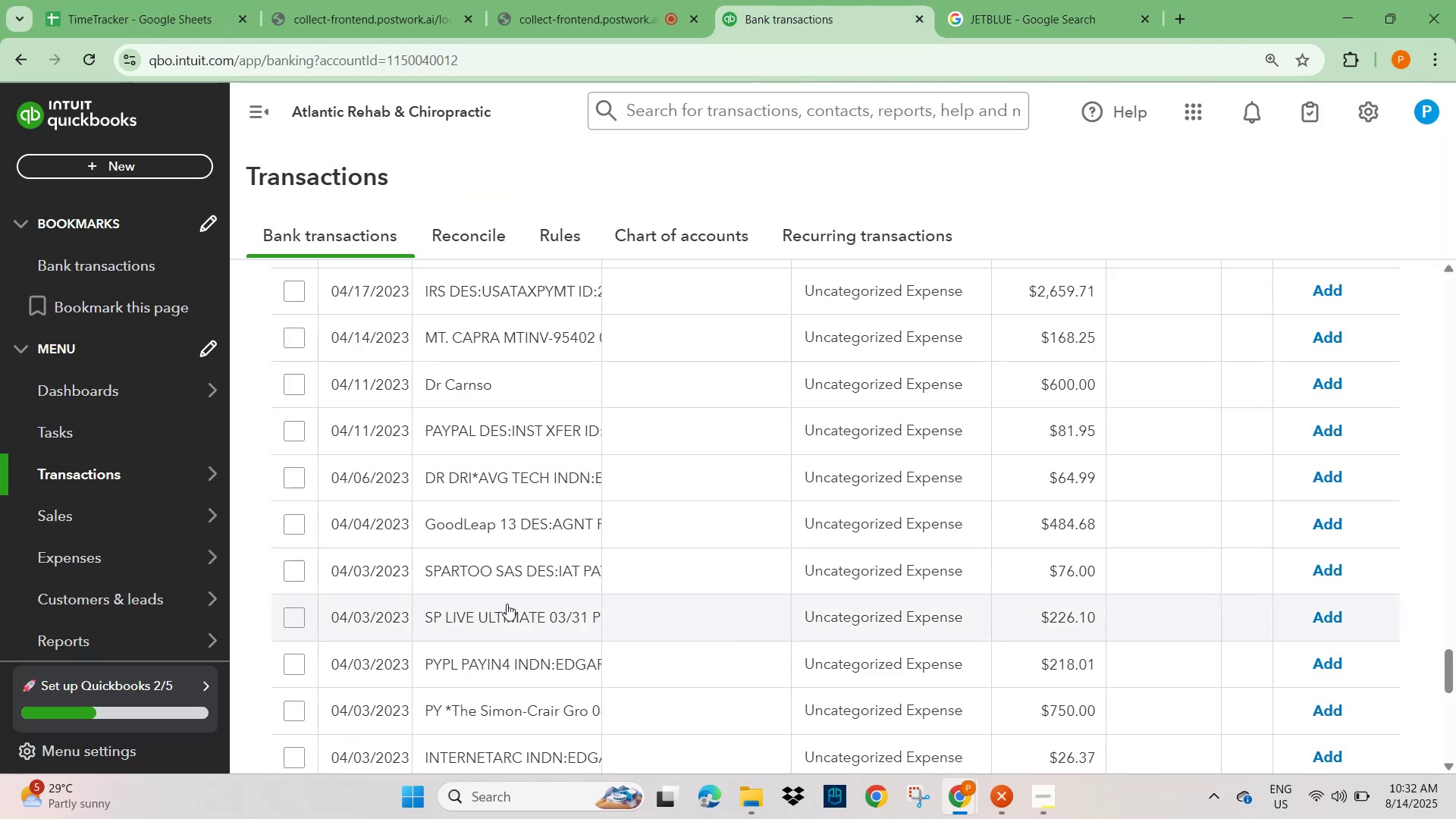 
scroll: coordinate [816, 369], scroll_direction: up, amount: 47.0
 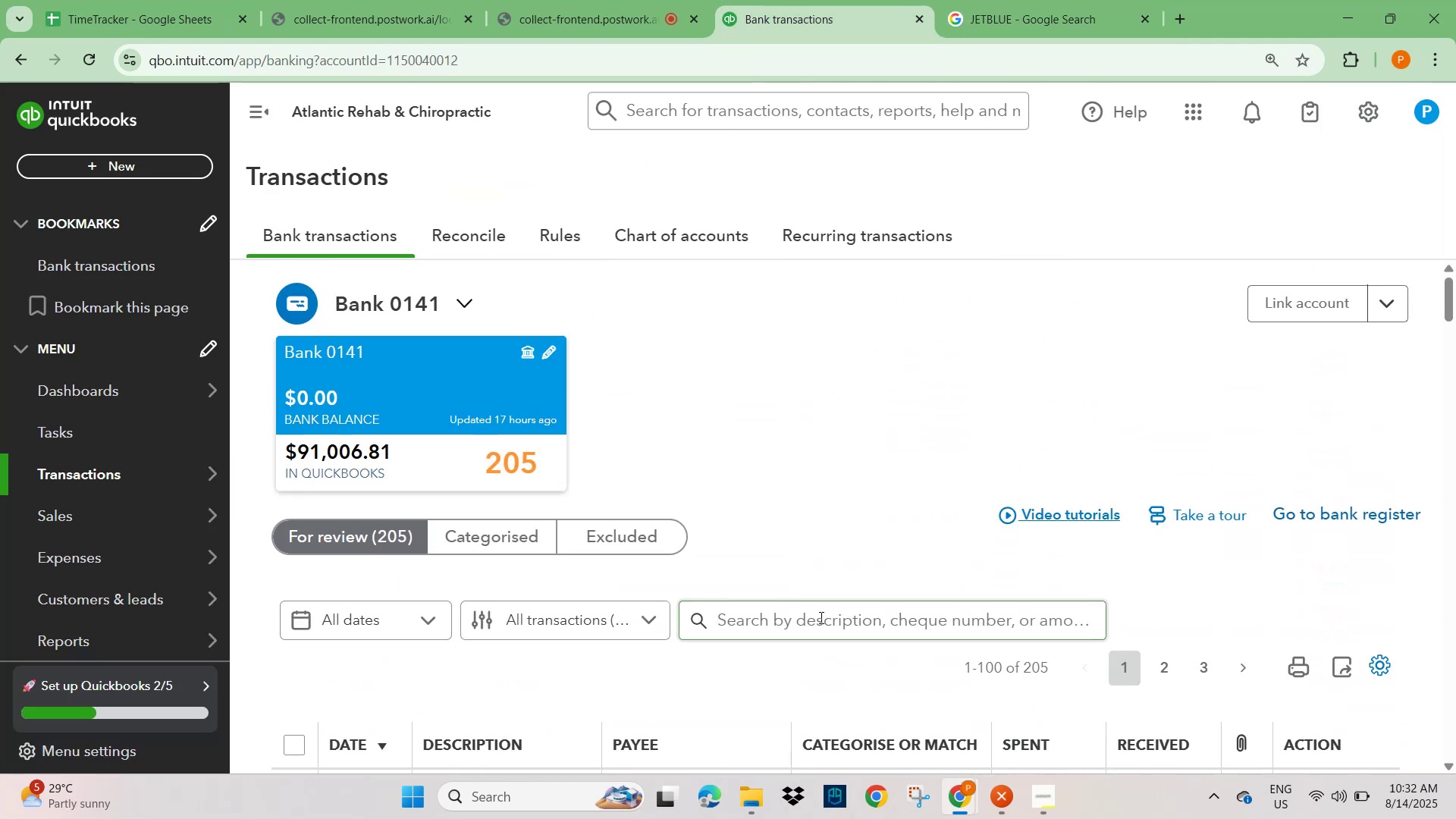 
left_click([815, 625])
 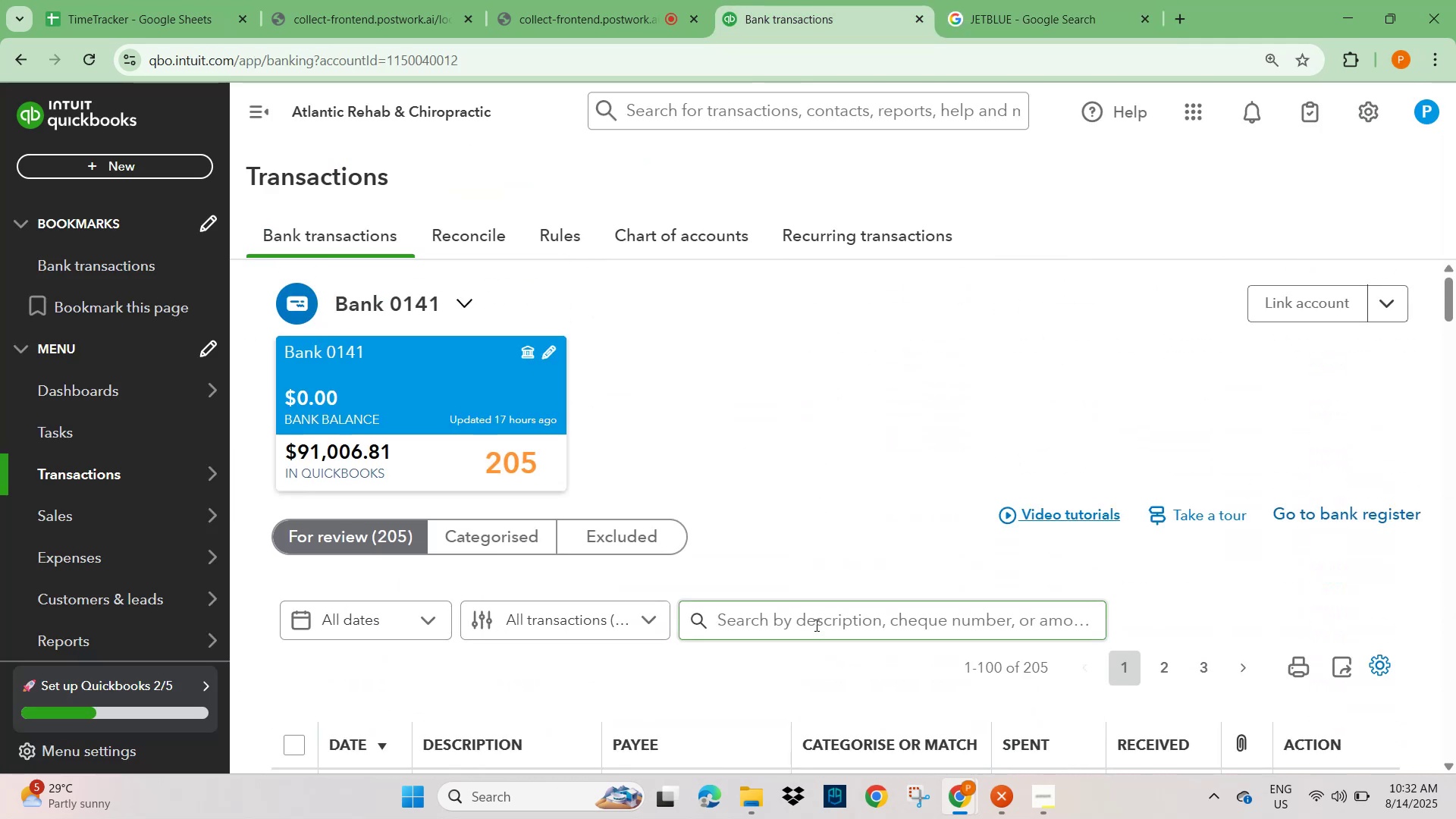 
key(Control+V)
 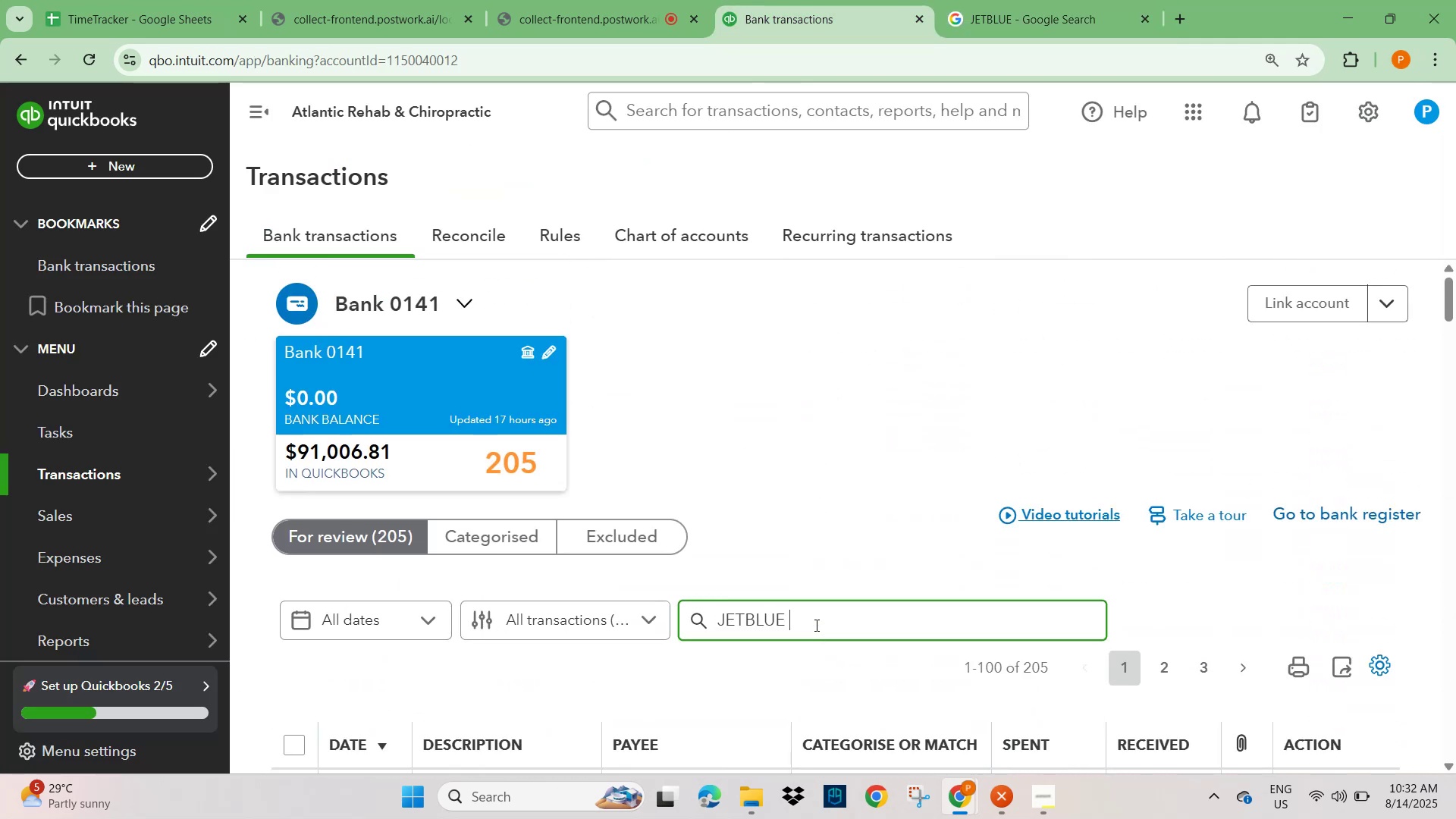 
key(NumpadEnter)
 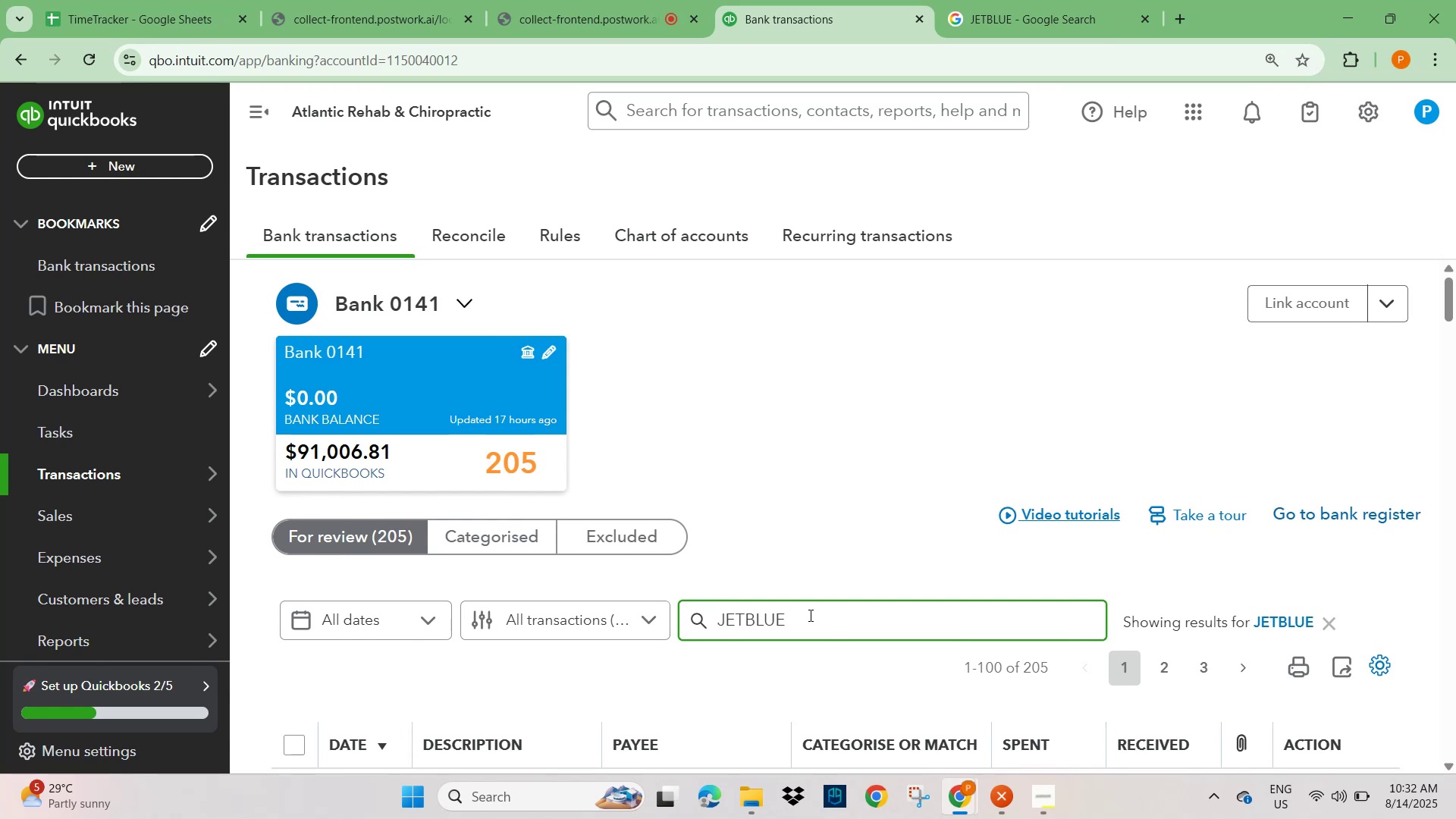 
scroll: coordinate [572, 639], scroll_direction: down, amount: 4.0
 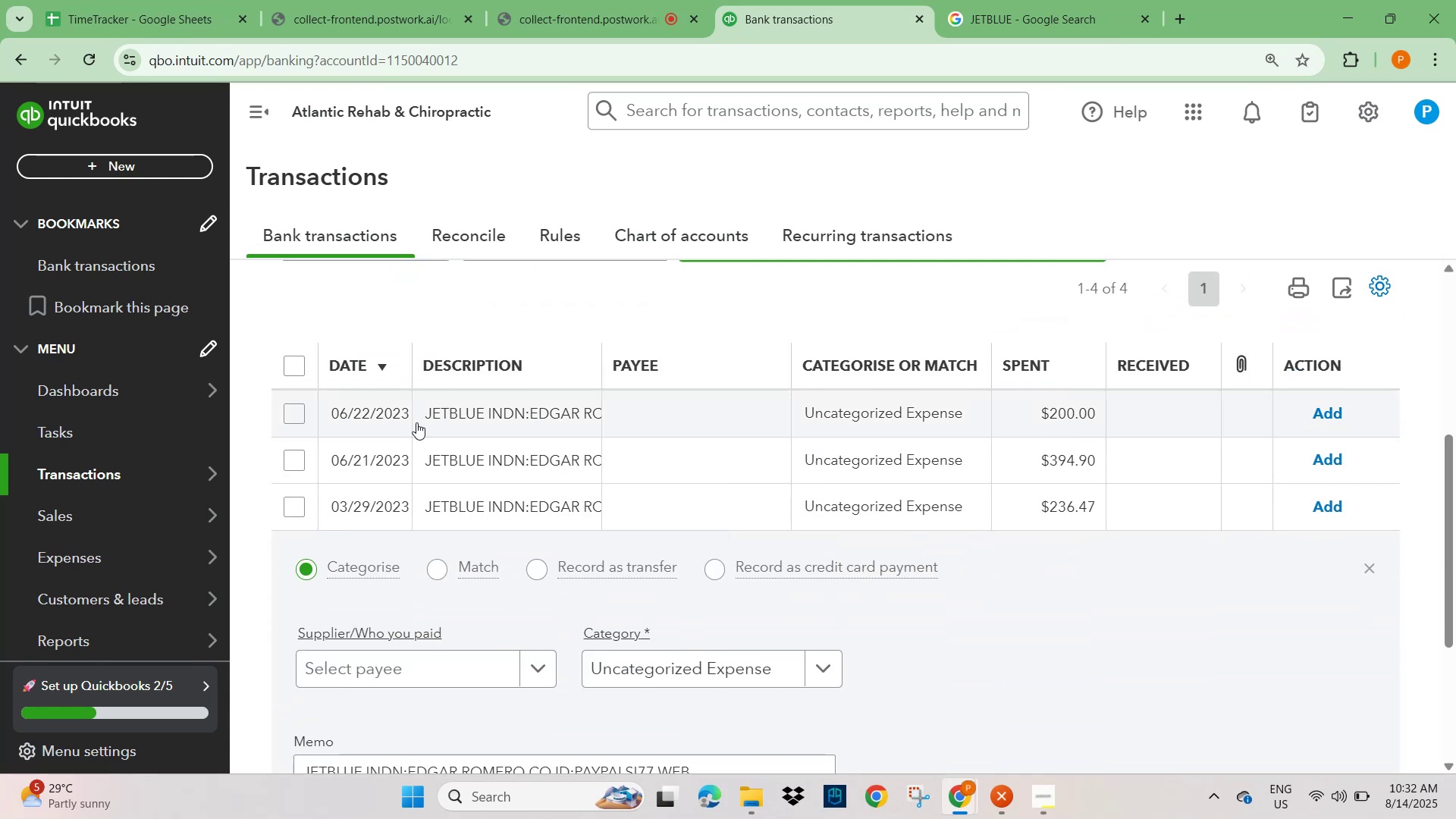 
left_click([453, 411])
 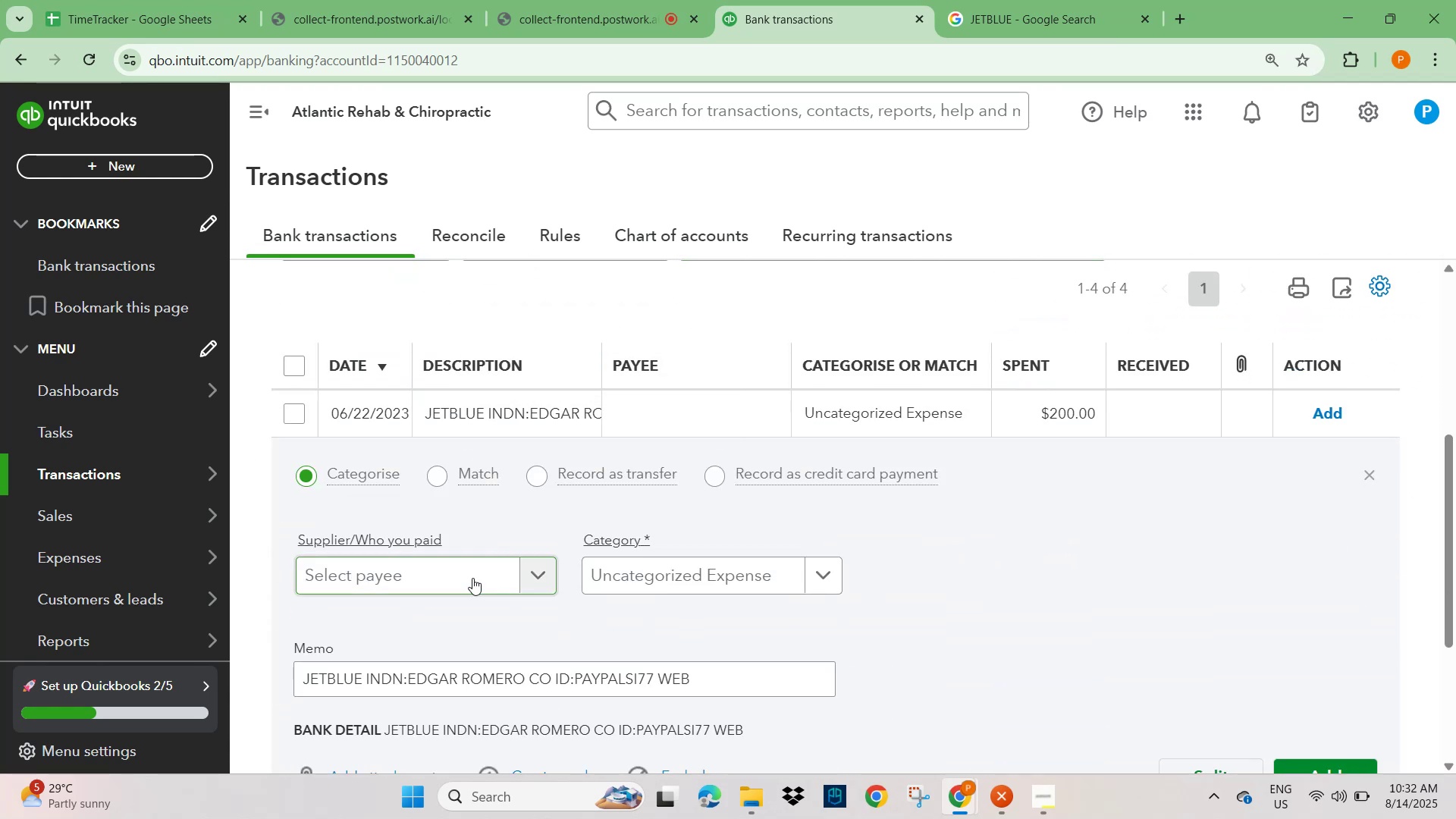 
left_click([424, 573])
 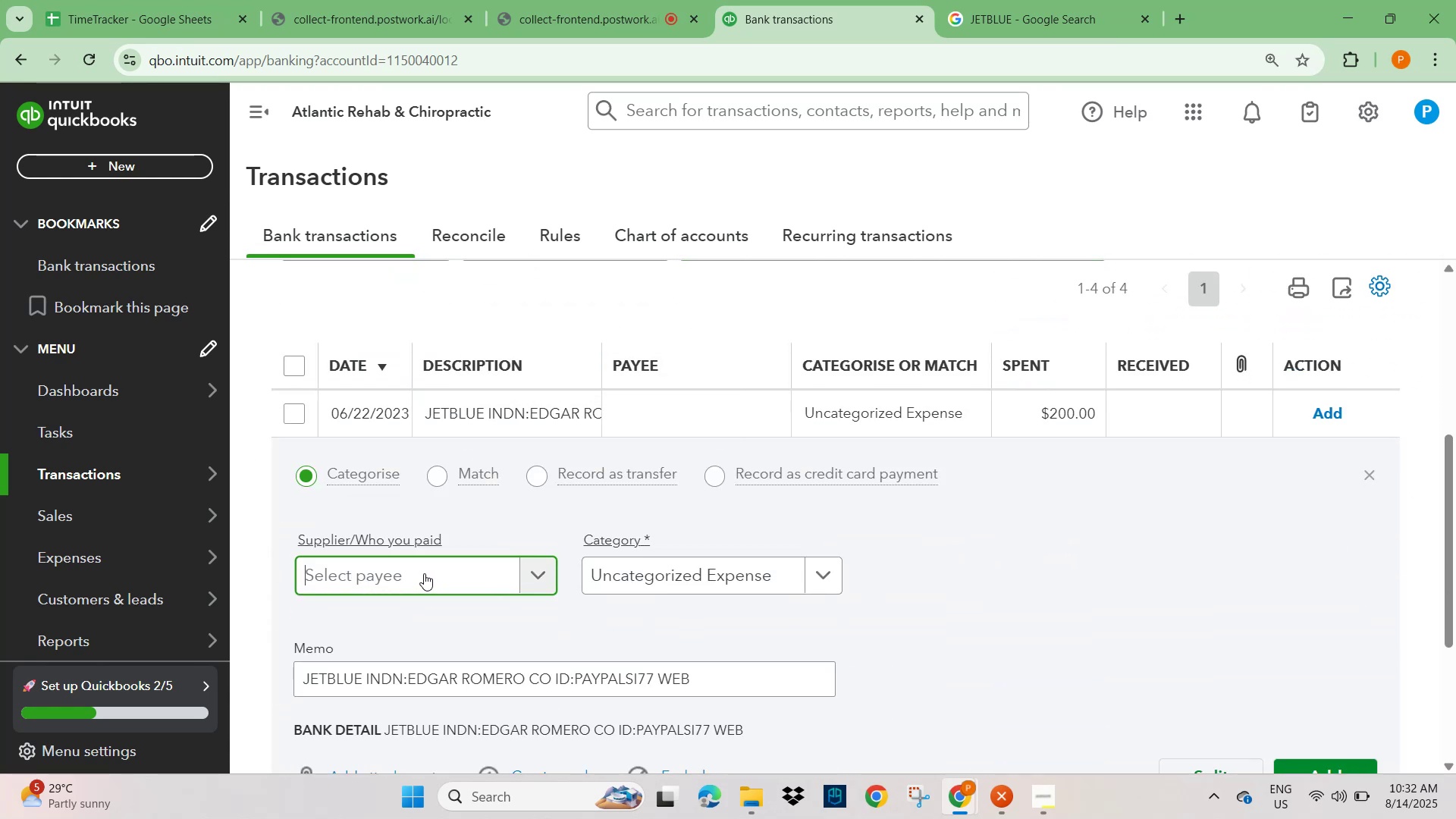 
key(Control+V)
 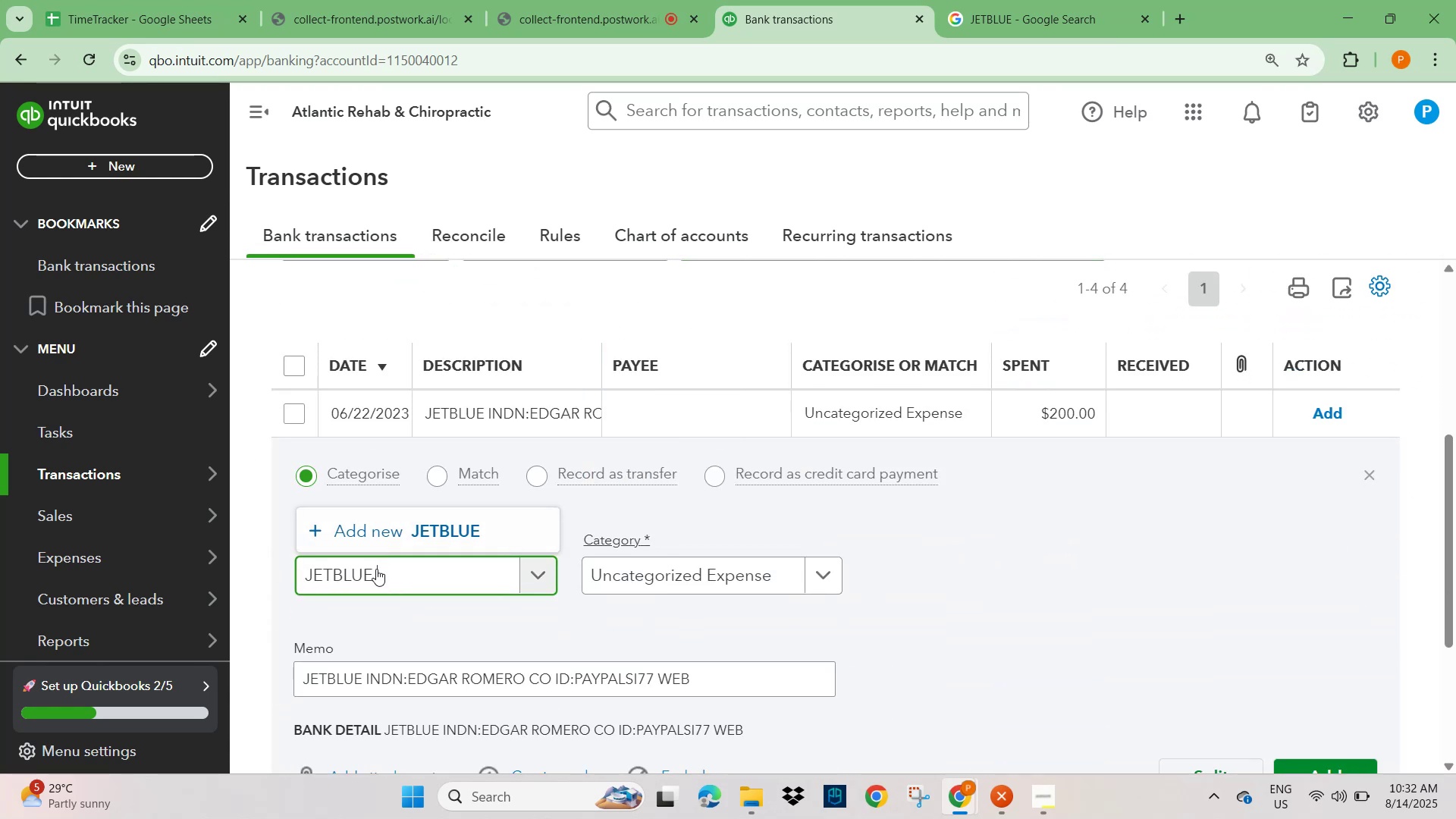 
left_click([435, 529])
 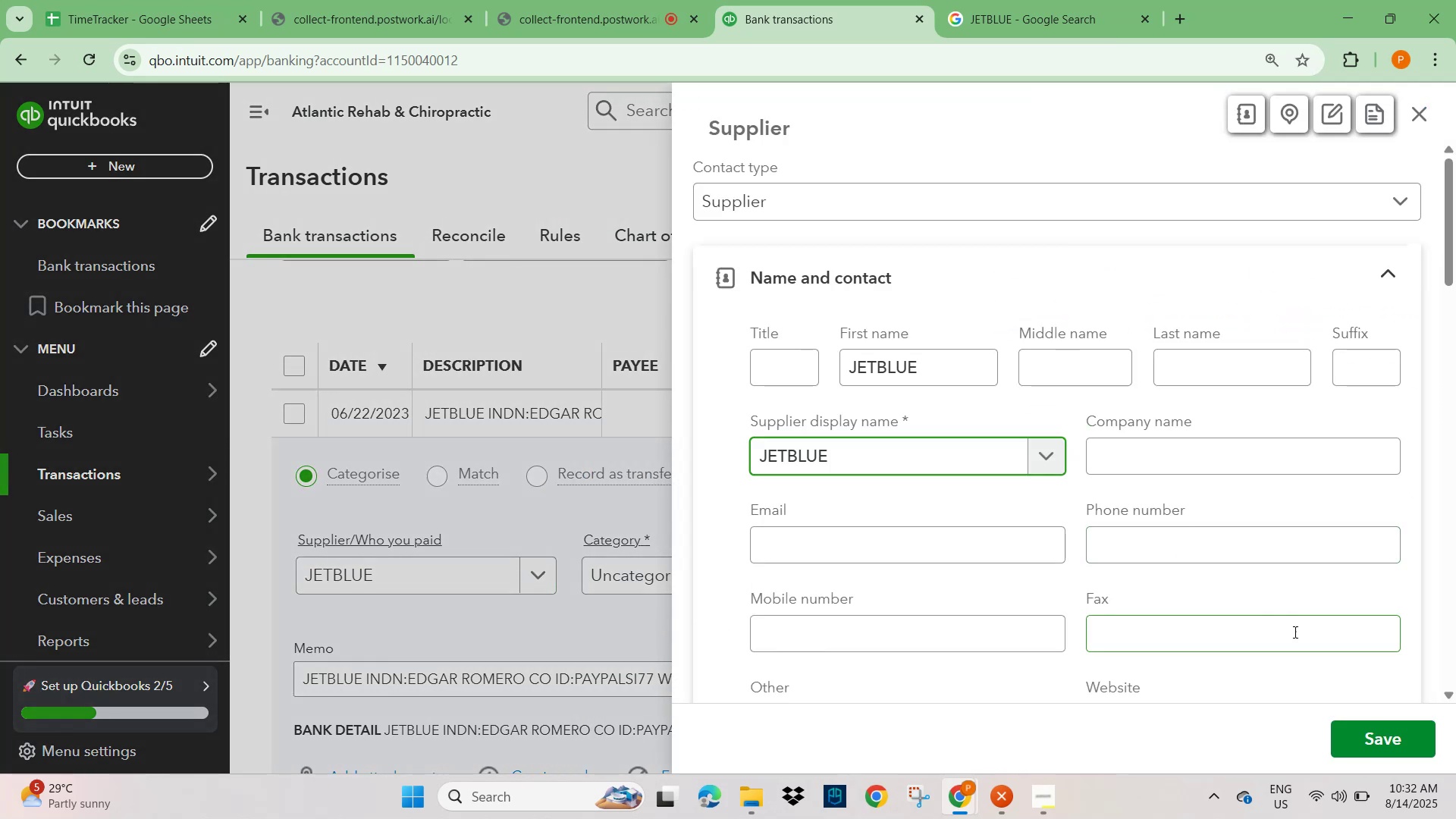 
left_click([1395, 747])
 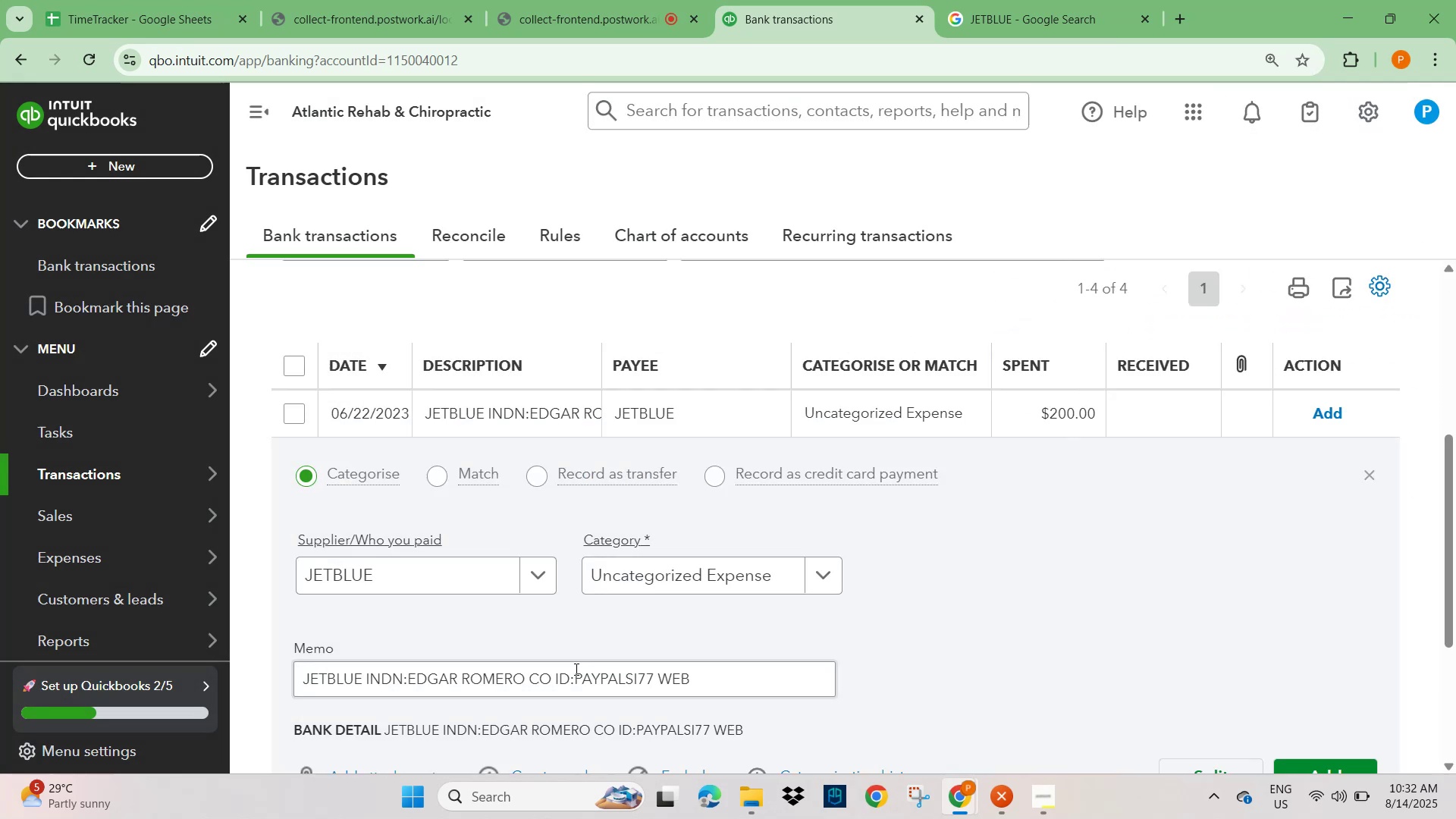 
scroll: coordinate [544, 648], scroll_direction: down, amount: 1.0
 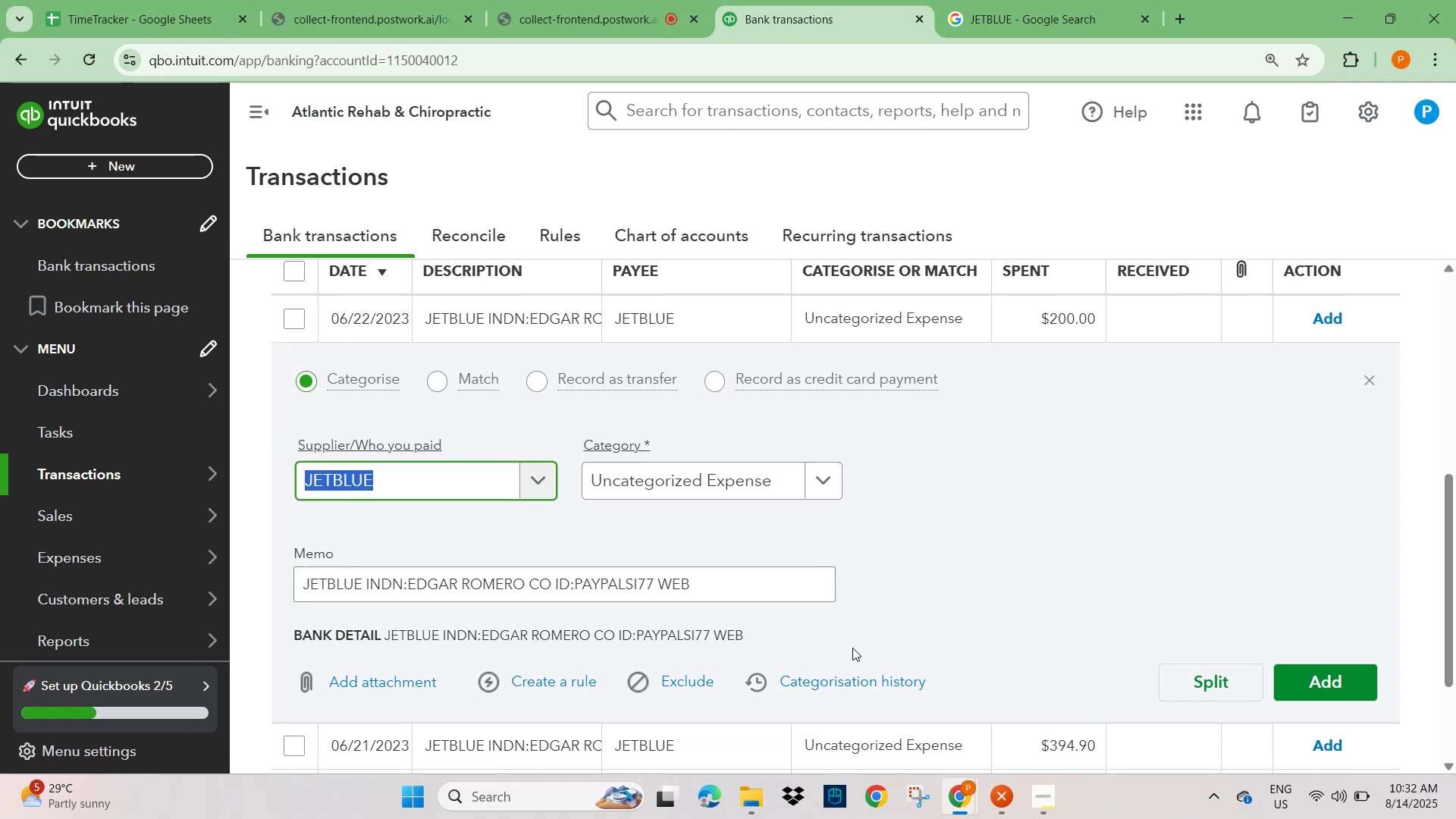 
left_click([540, 676])
 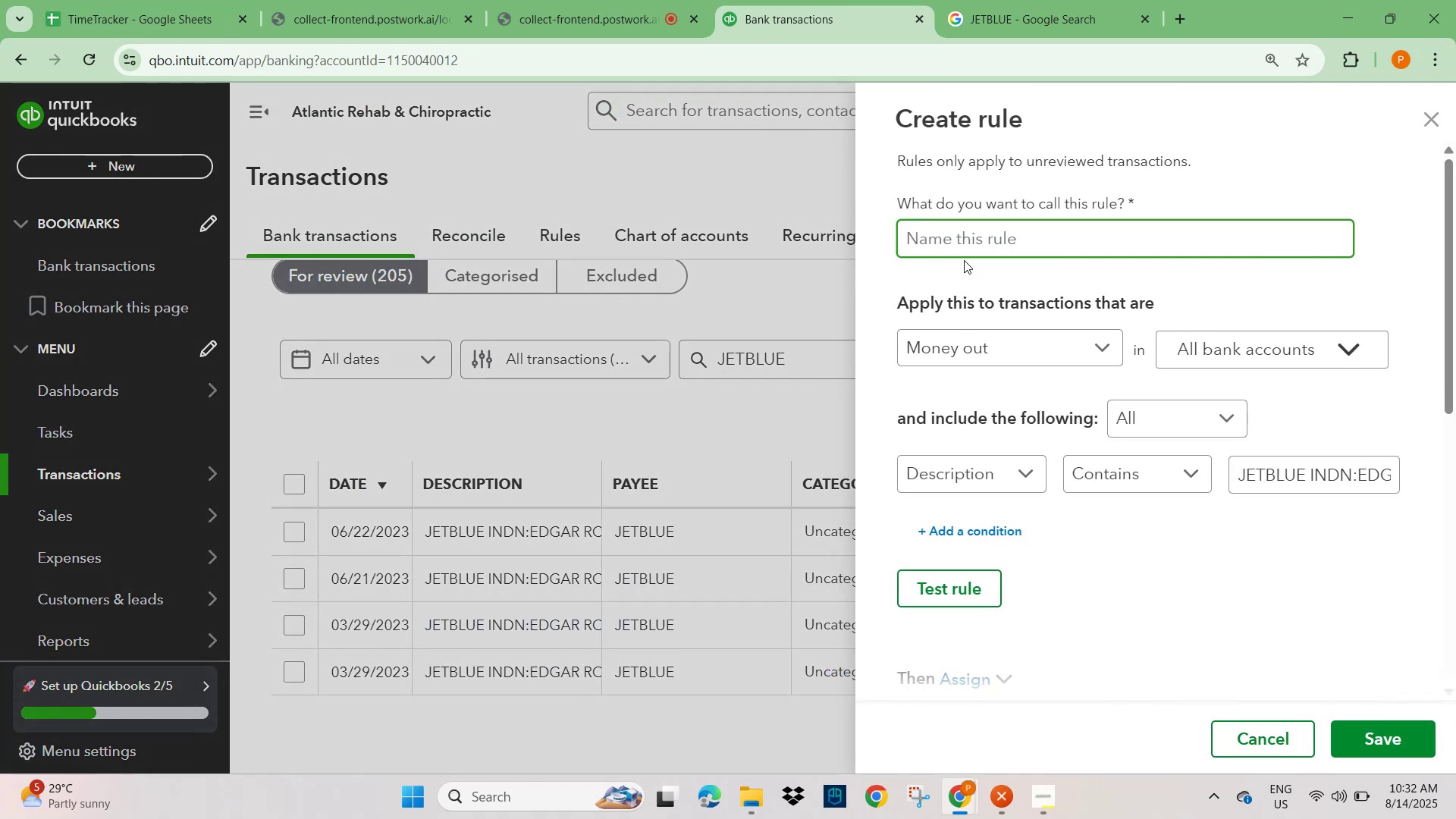 
key(Control+V)
 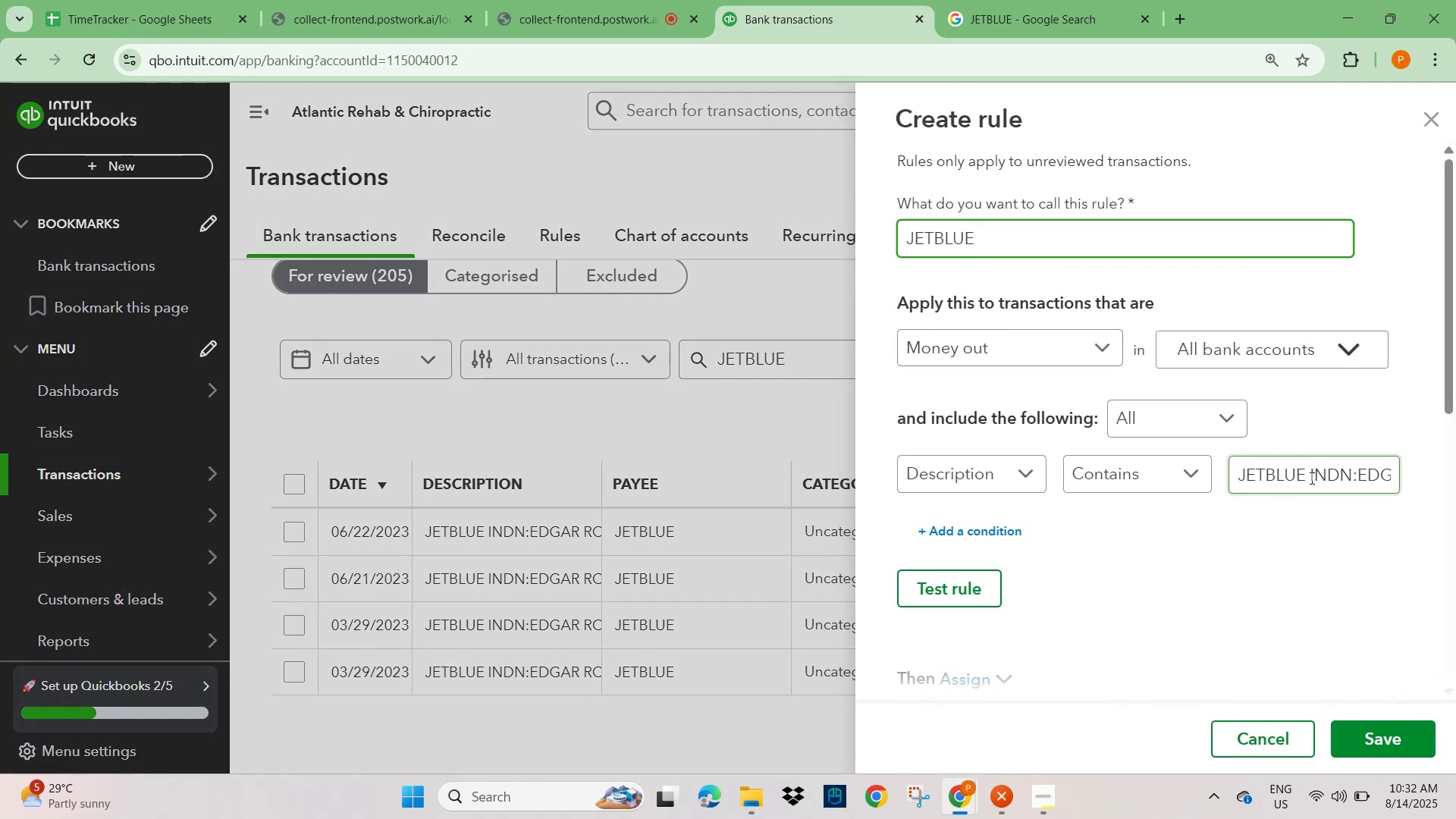 
left_click_drag(start_coordinate=[1305, 478], to_coordinate=[1455, 518])
 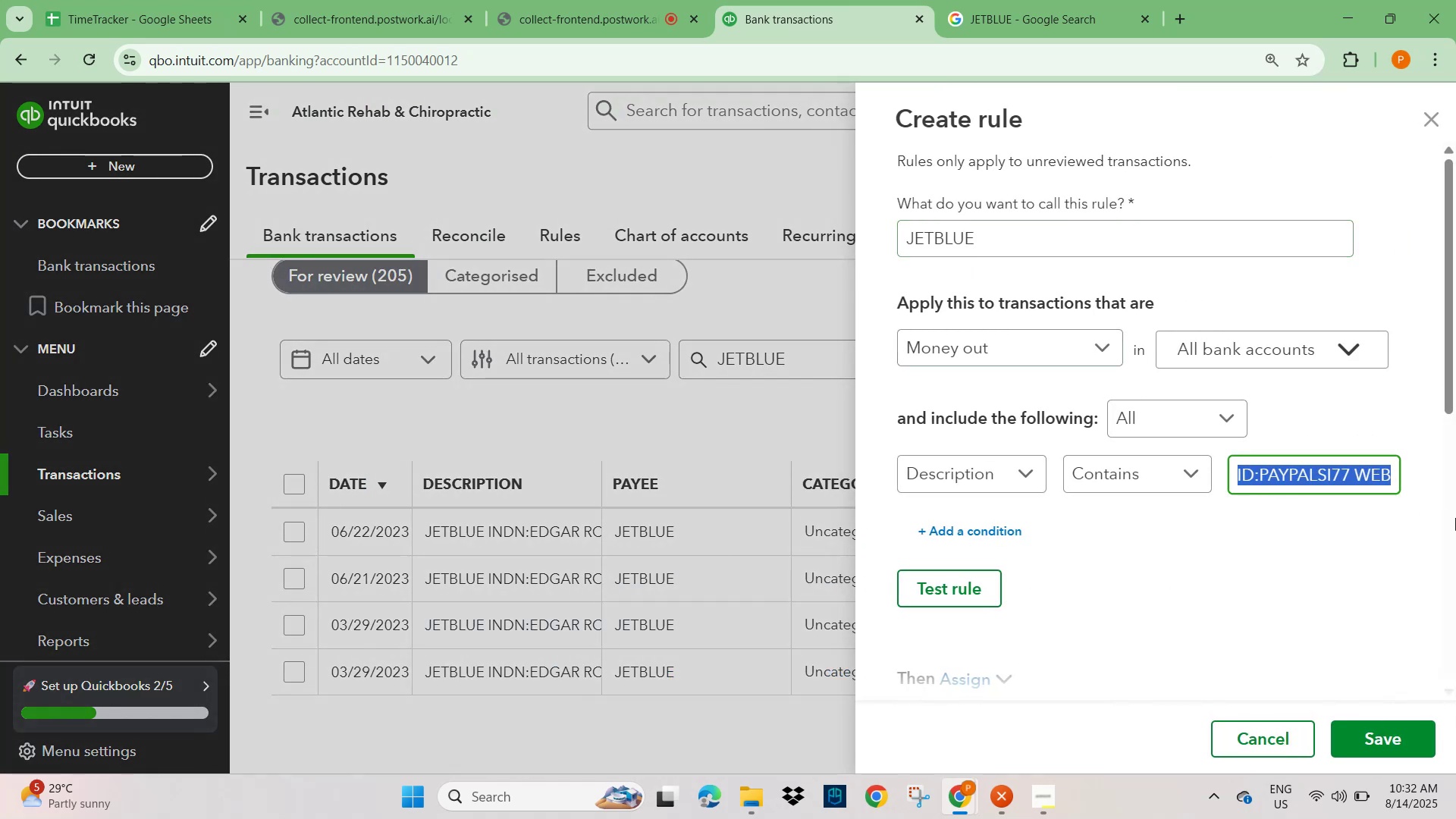 
key(Backspace)
 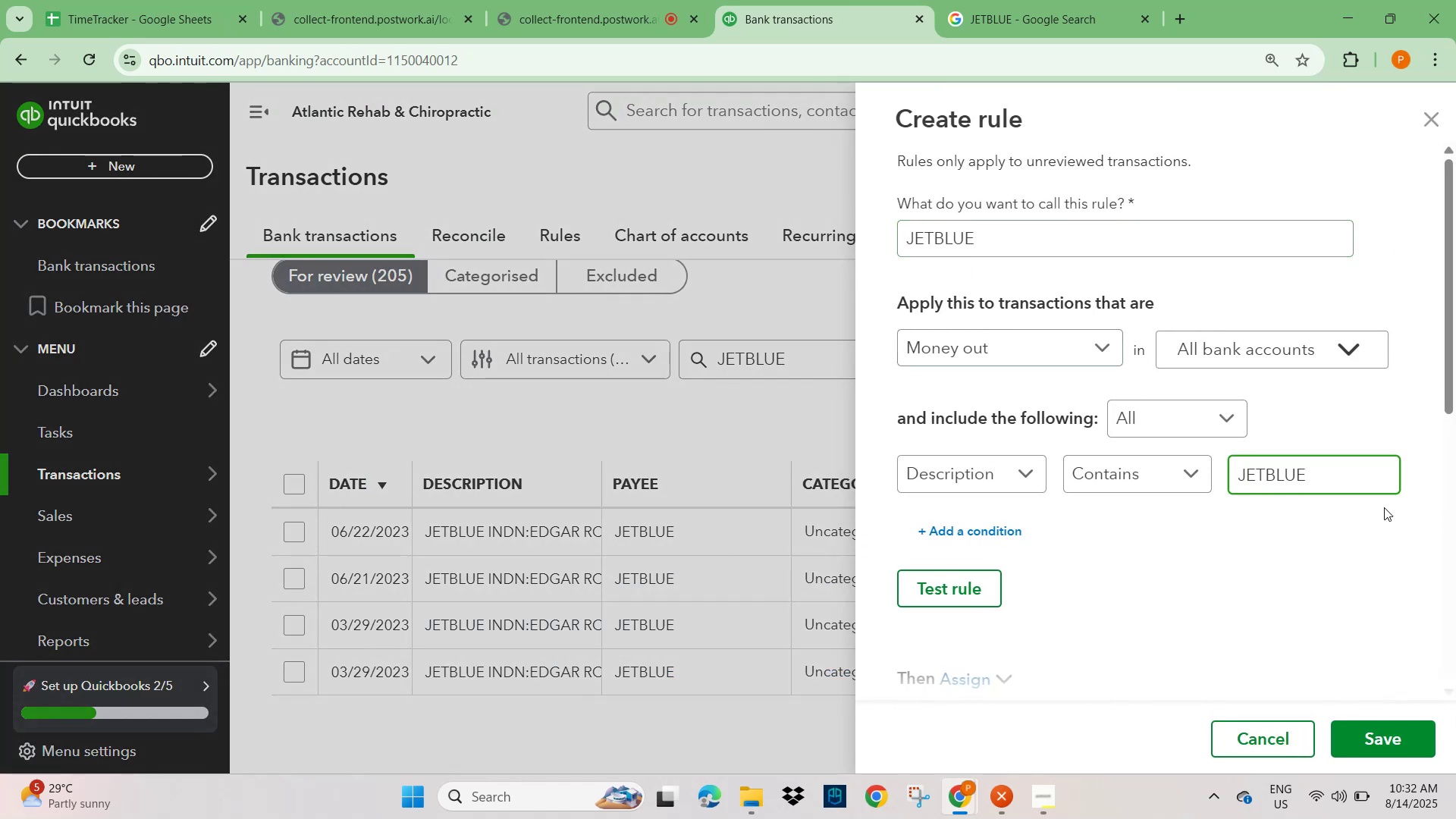 
scroll: coordinate [1183, 617], scroll_direction: down, amount: 4.0
 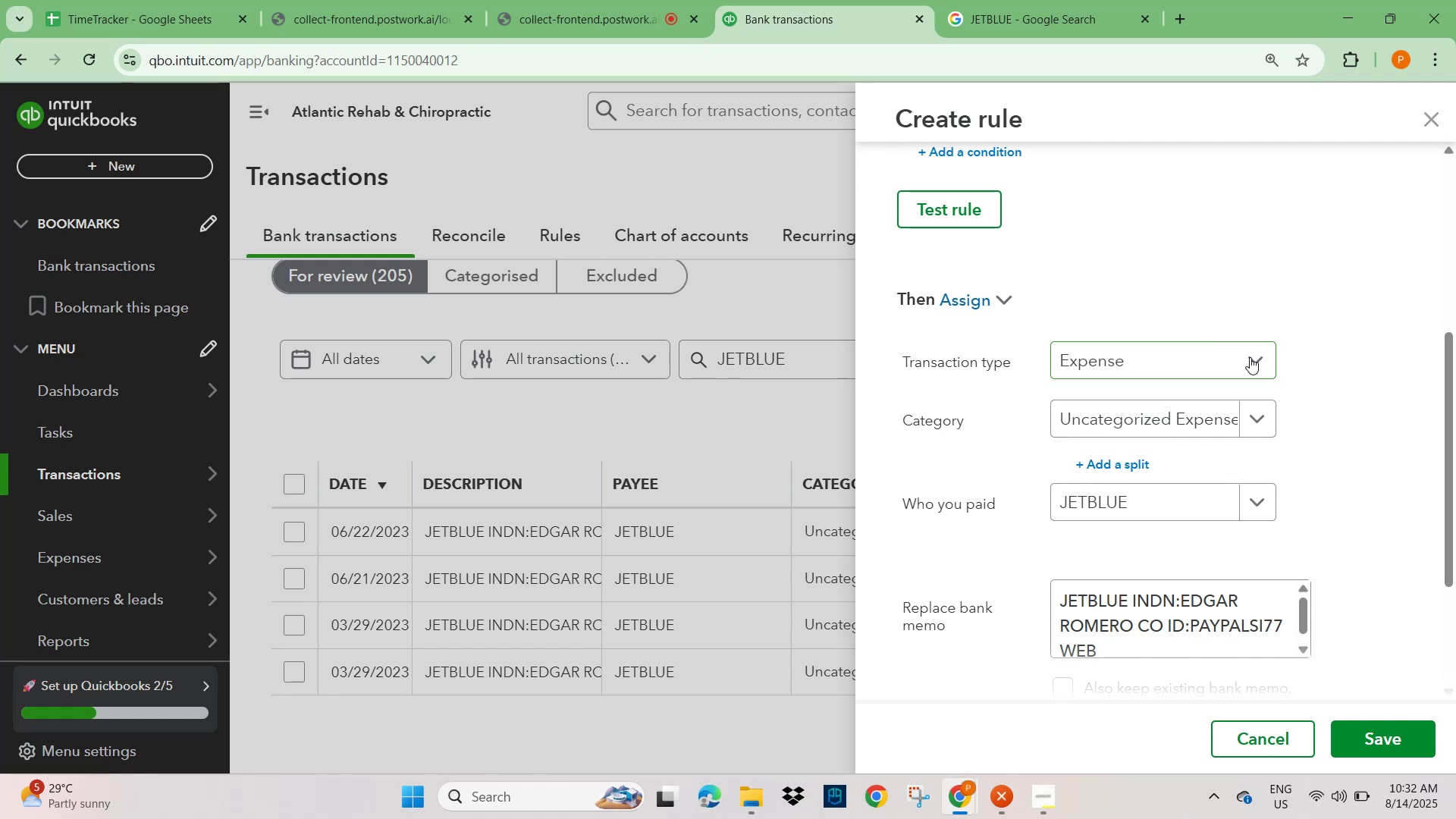 
left_click([1205, 416])
 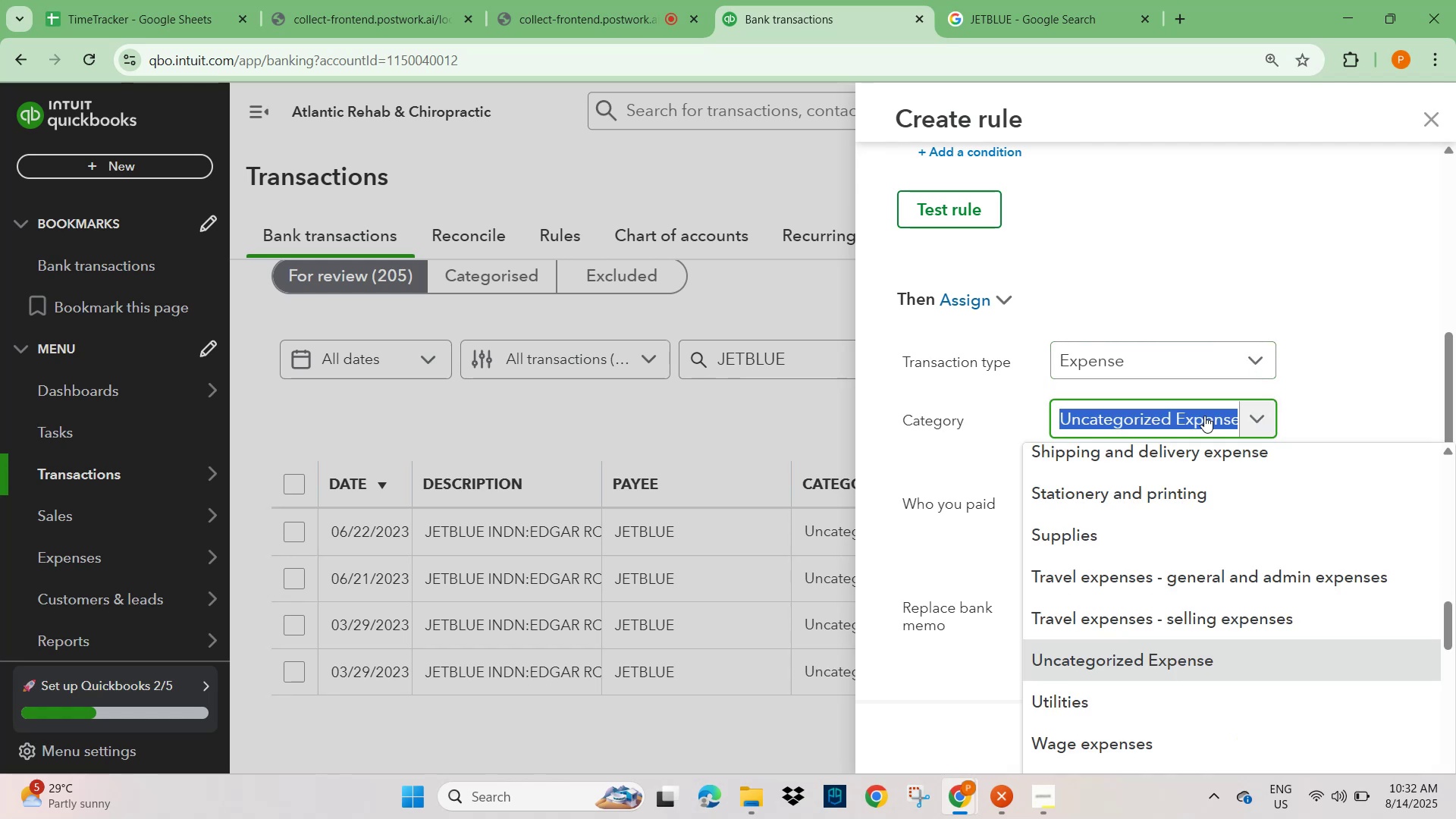 
type(travel)
 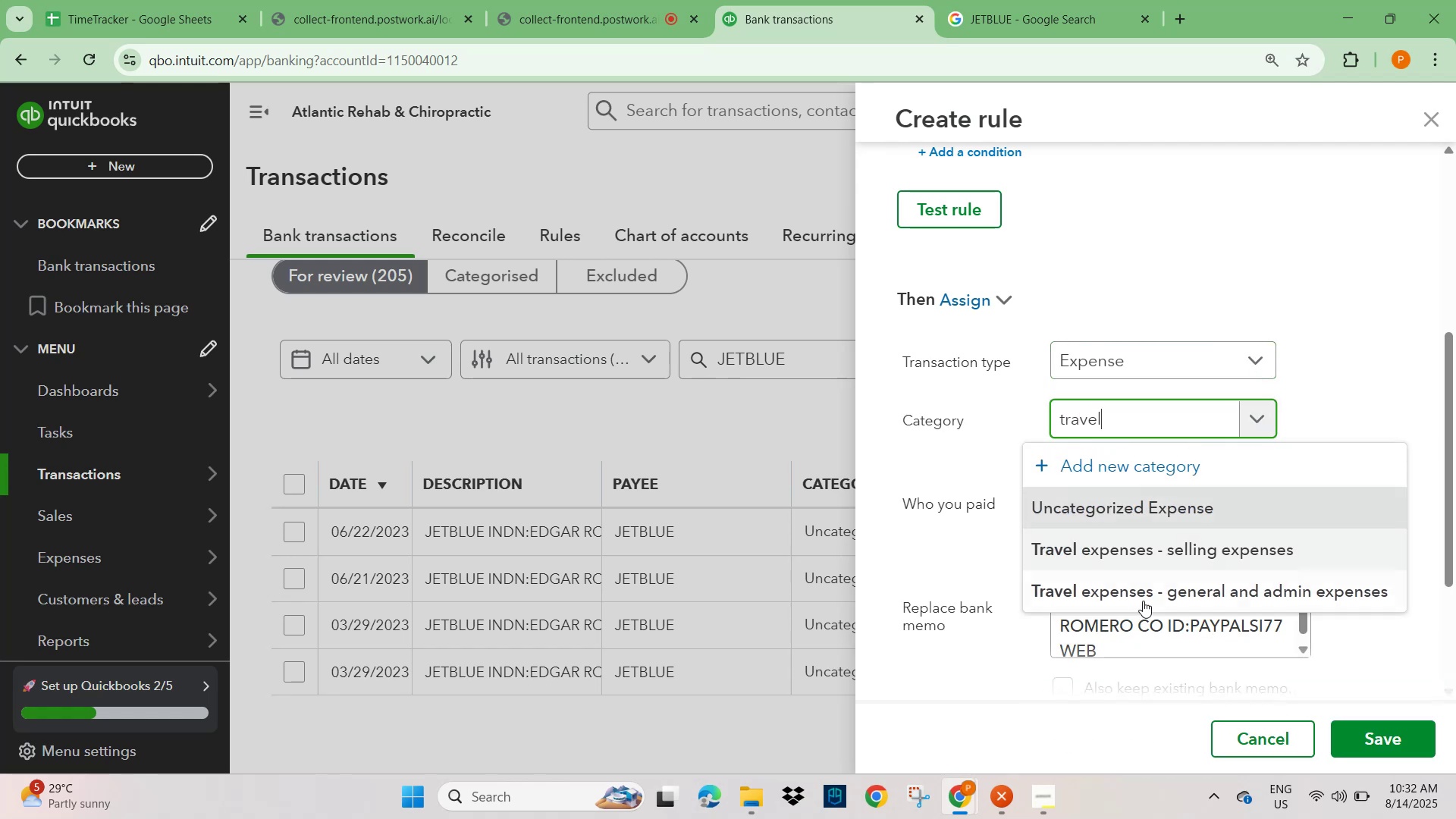 
left_click([1182, 595])
 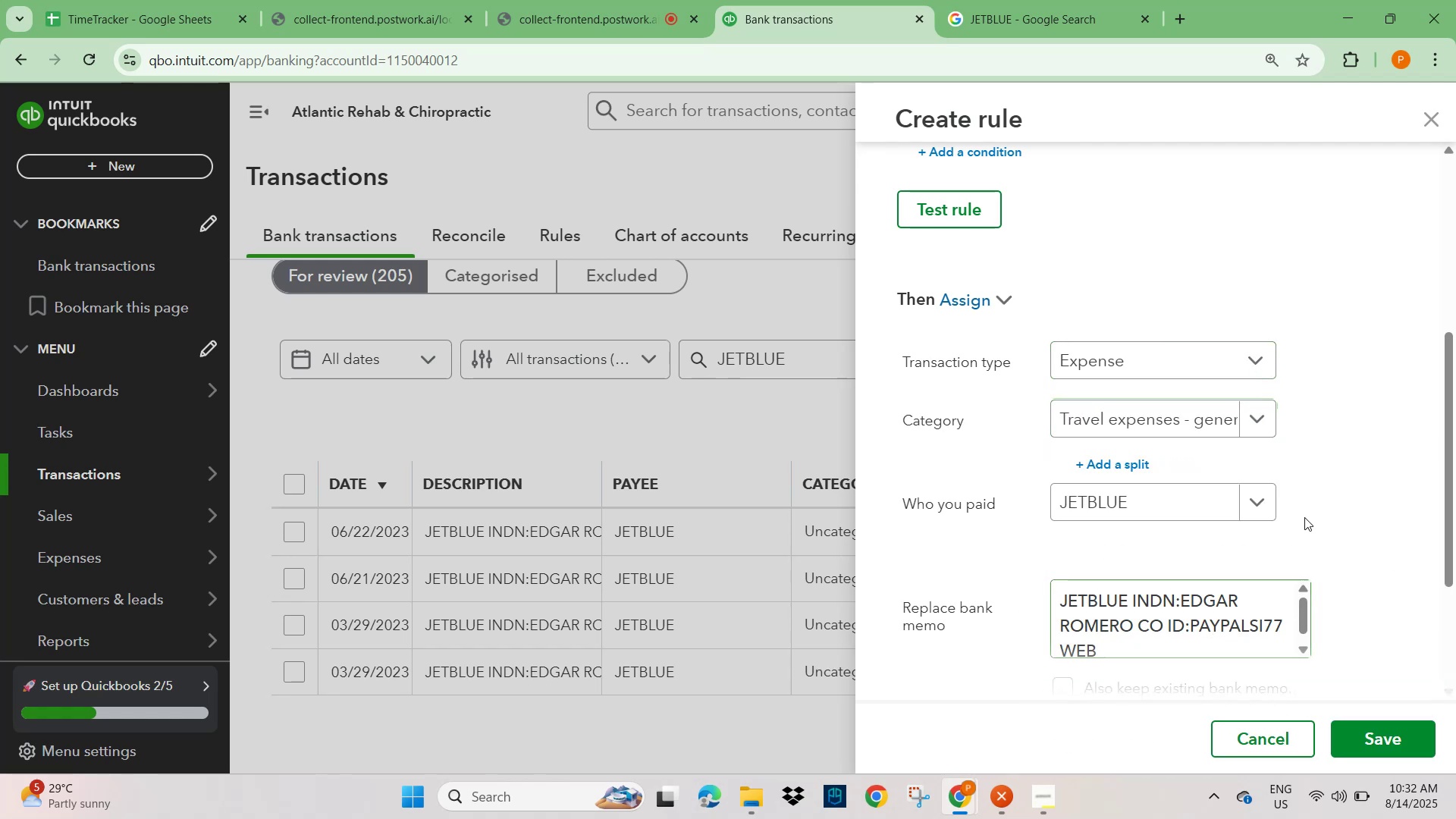 
left_click([1361, 488])
 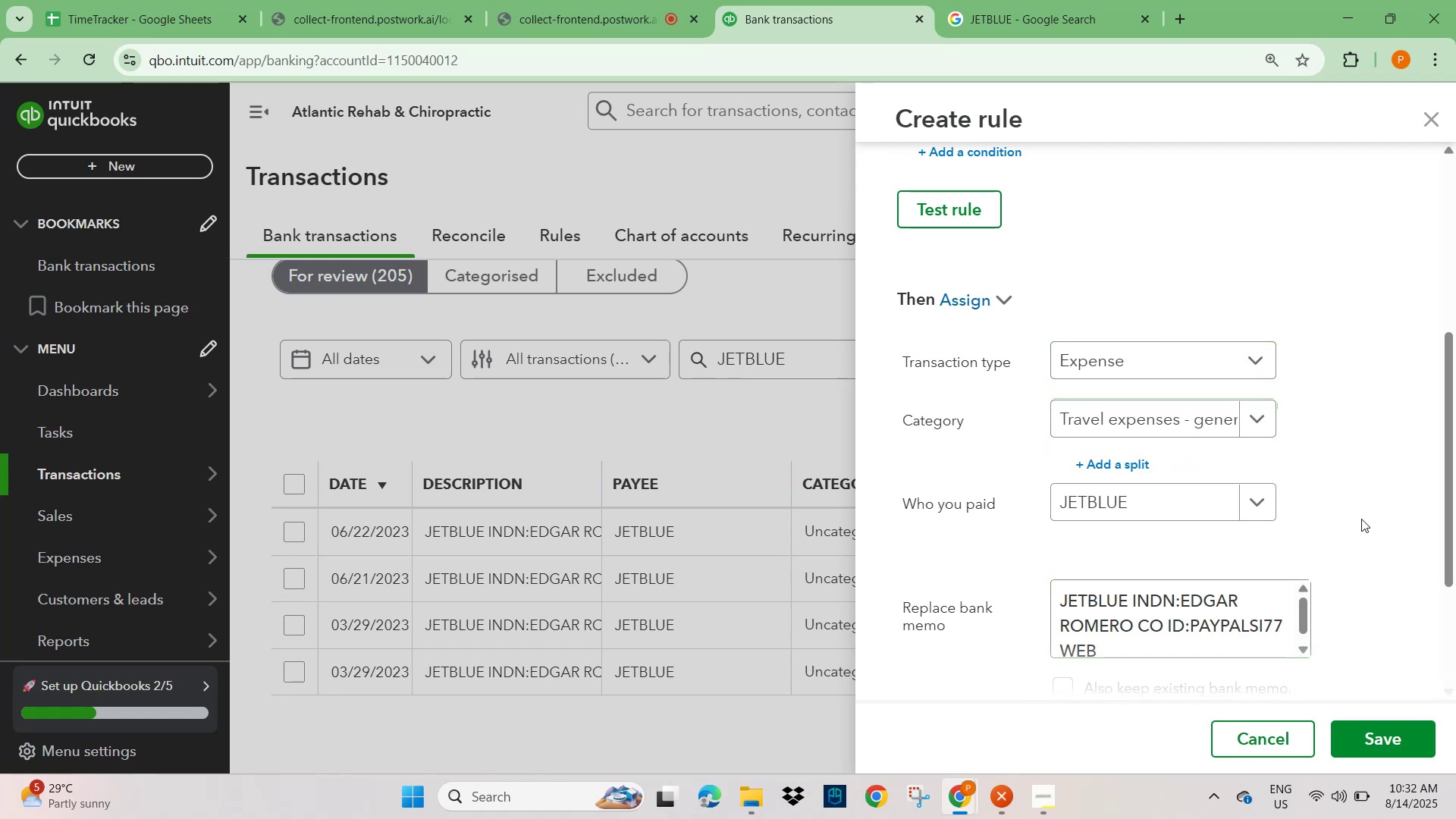 
scroll: coordinate [1381, 591], scroll_direction: down, amount: 7.0
 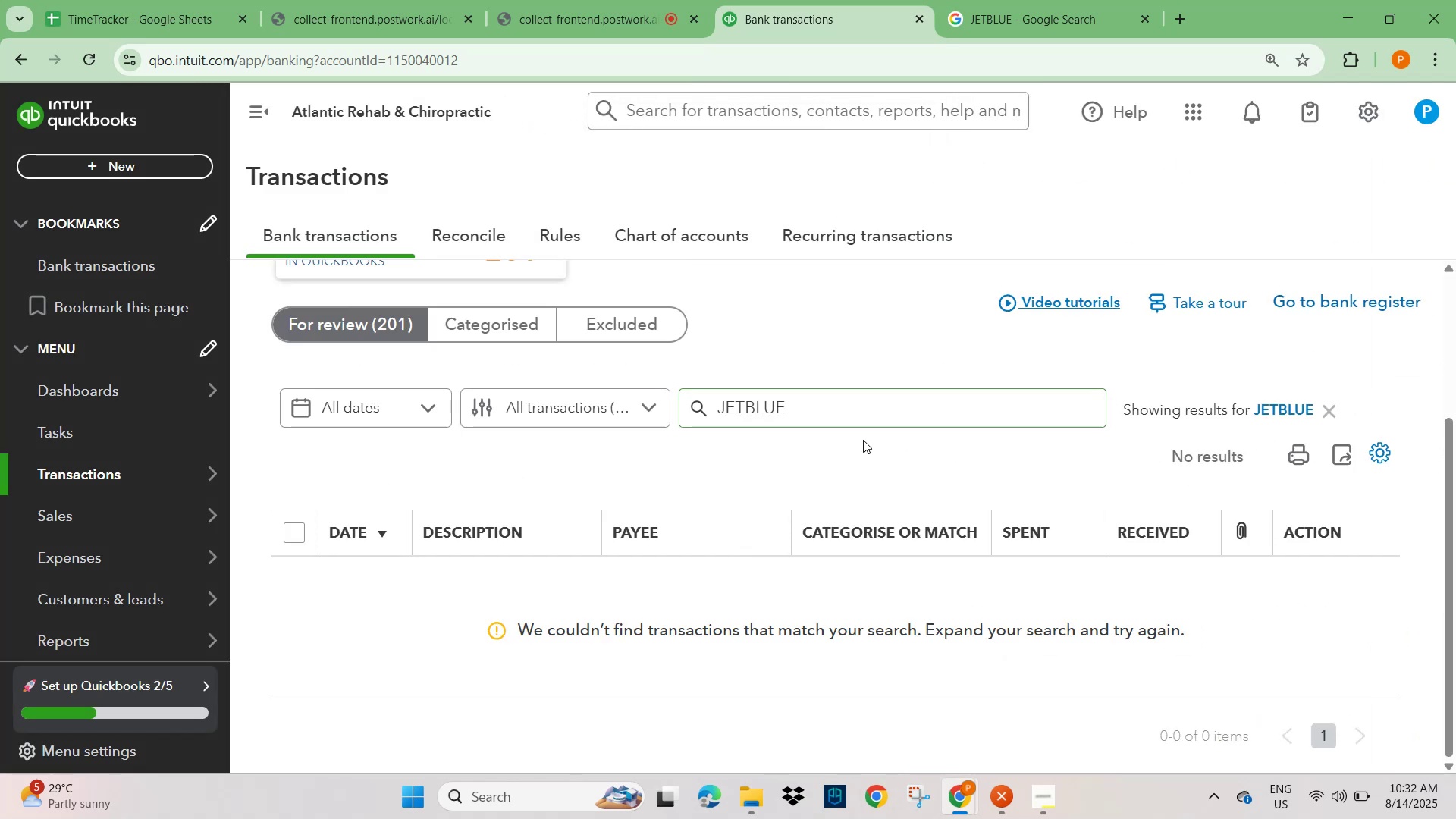 
wait(16.87)
 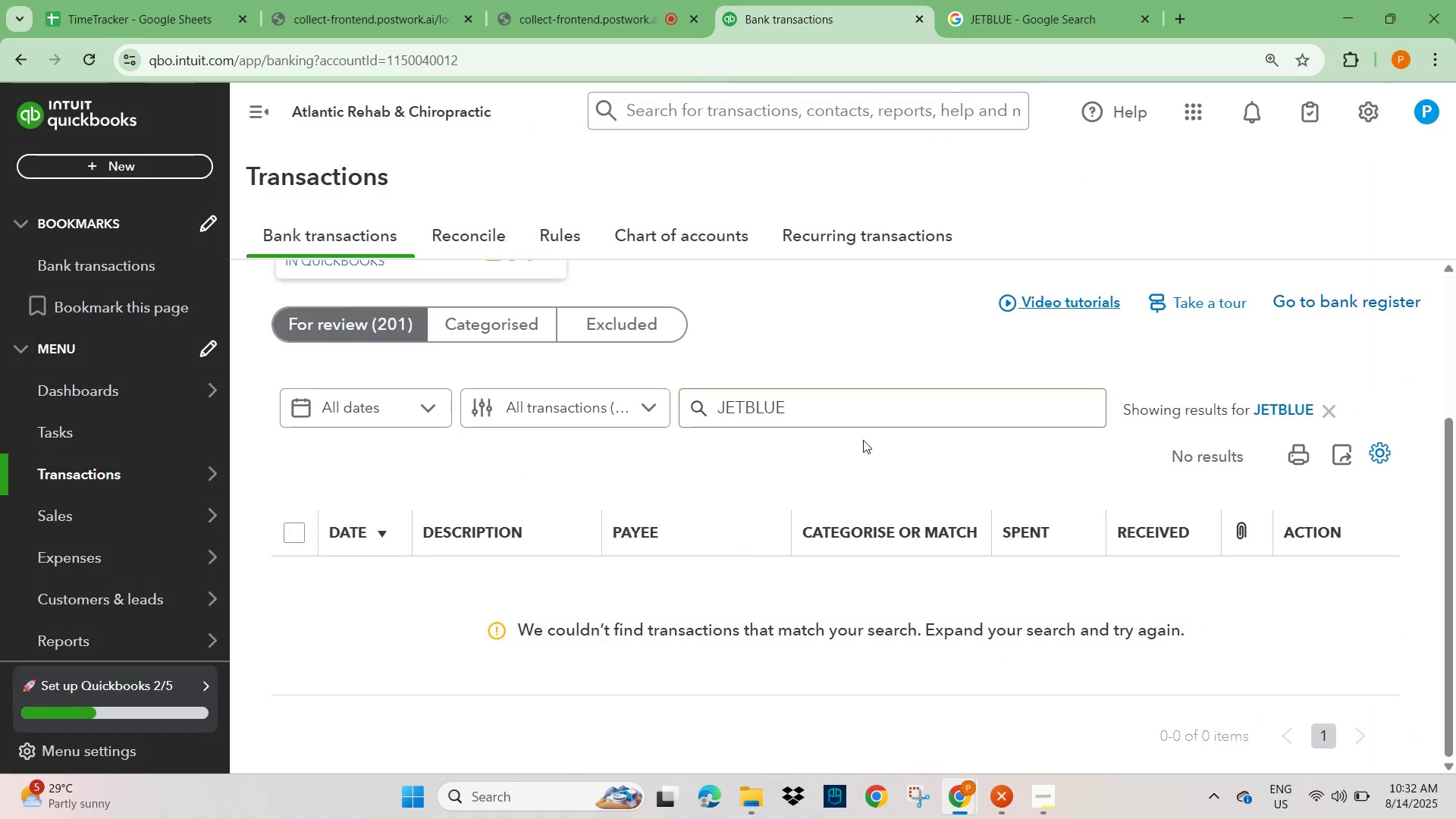 
scroll: coordinate [504, 666], scroll_direction: down, amount: 3.0
 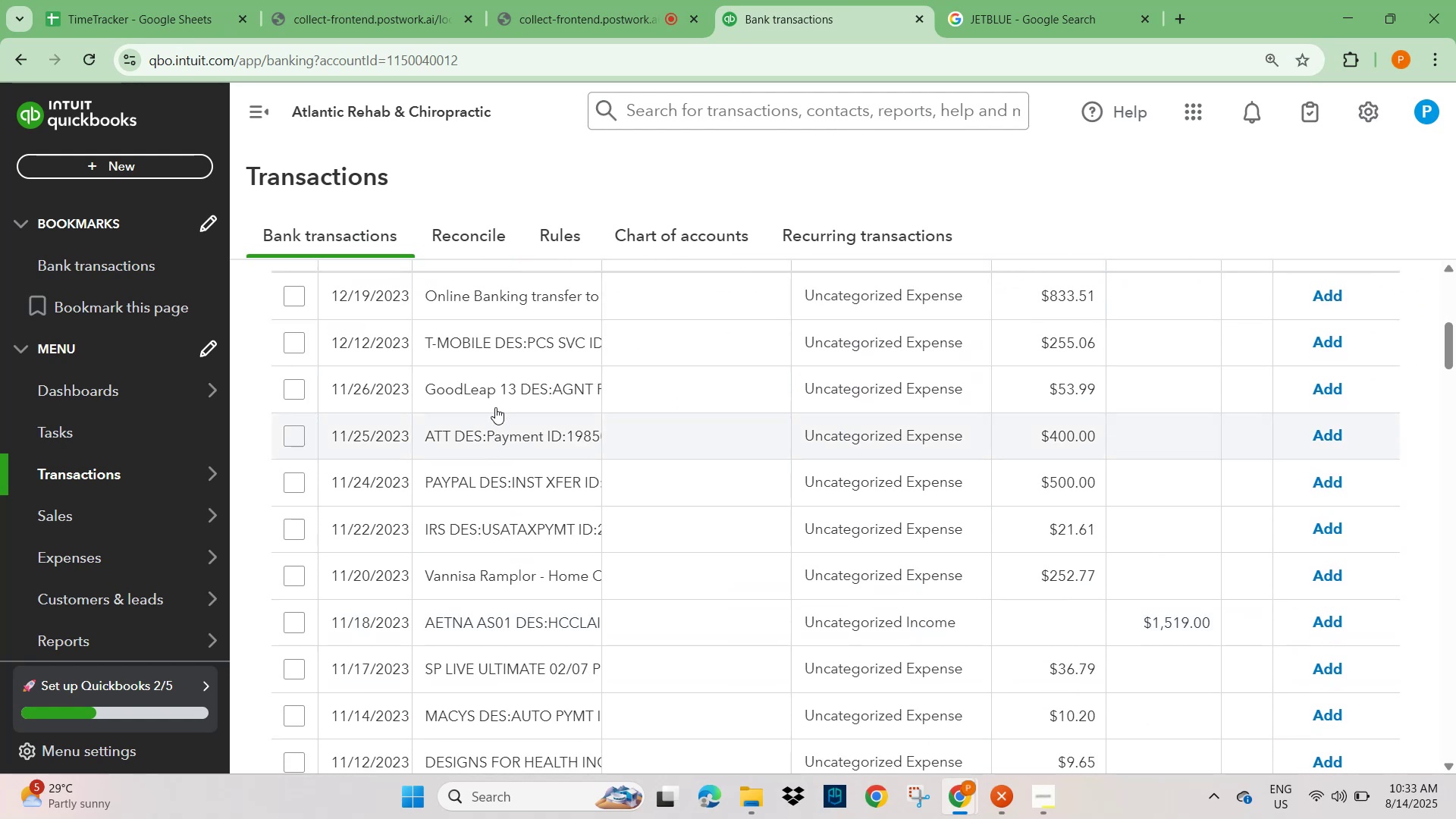 
left_click([491, 393])
 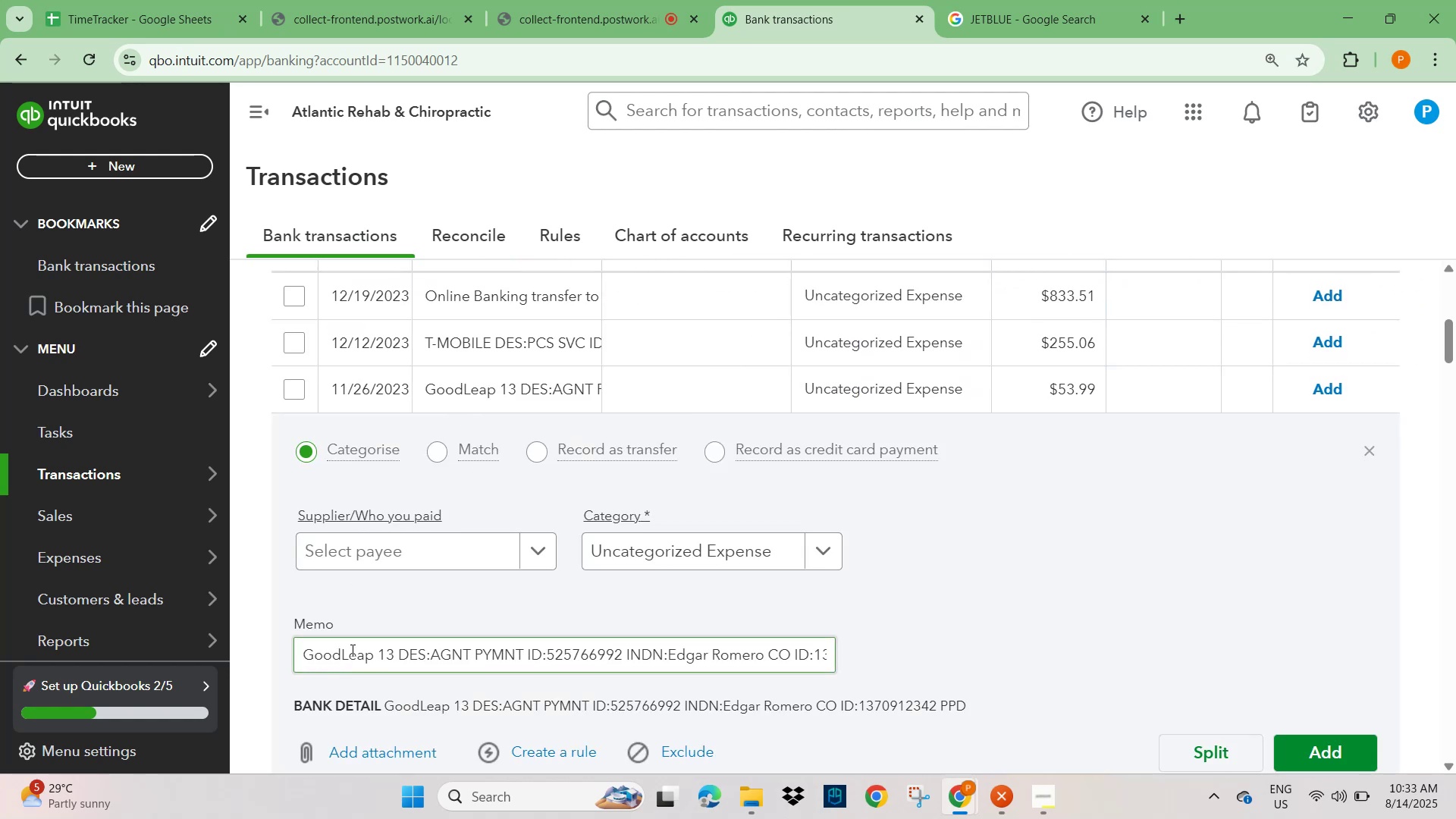 
left_click_drag(start_coordinate=[369, 658], to_coordinate=[253, 658])
 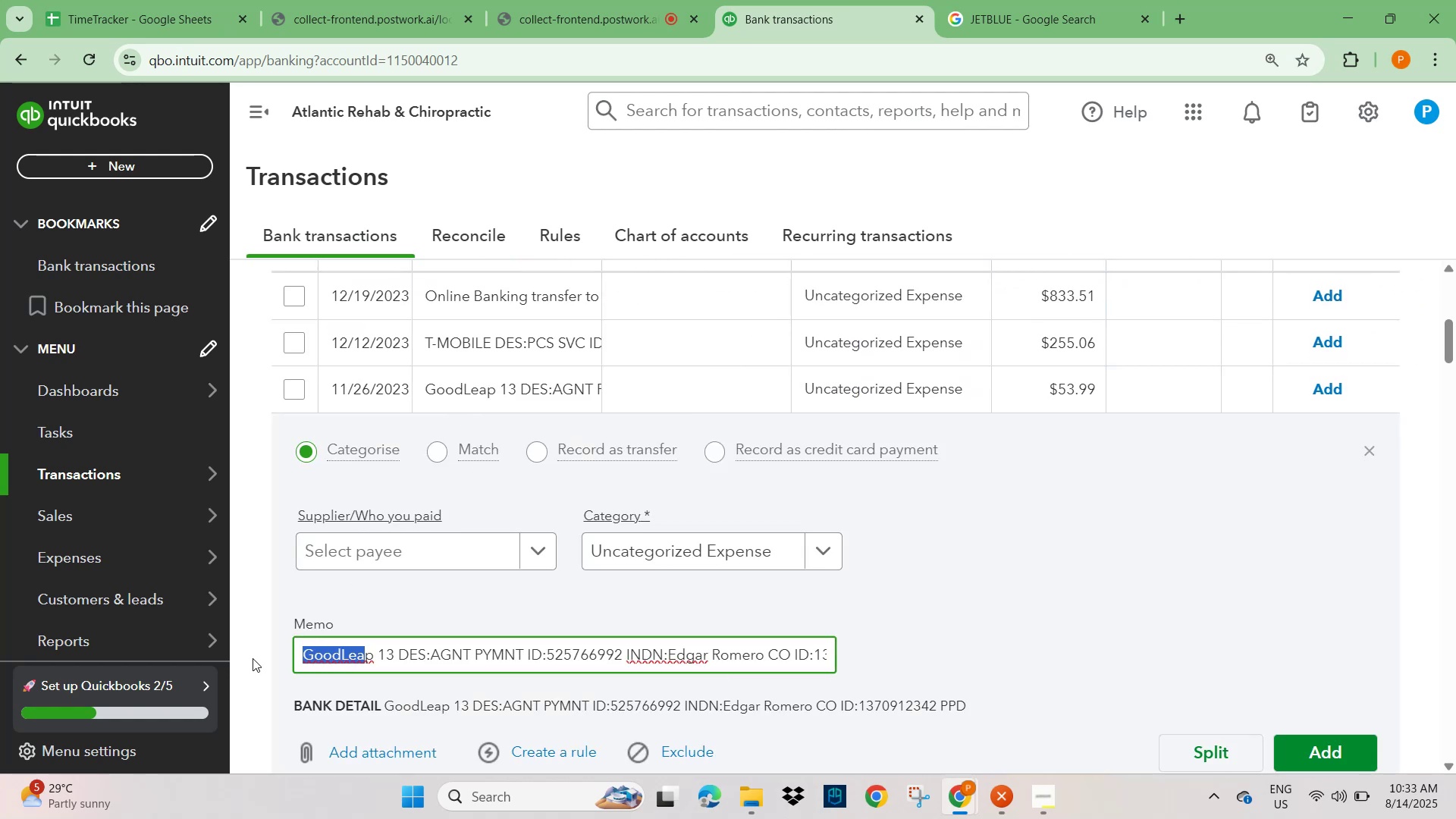 
key(Control+C)
 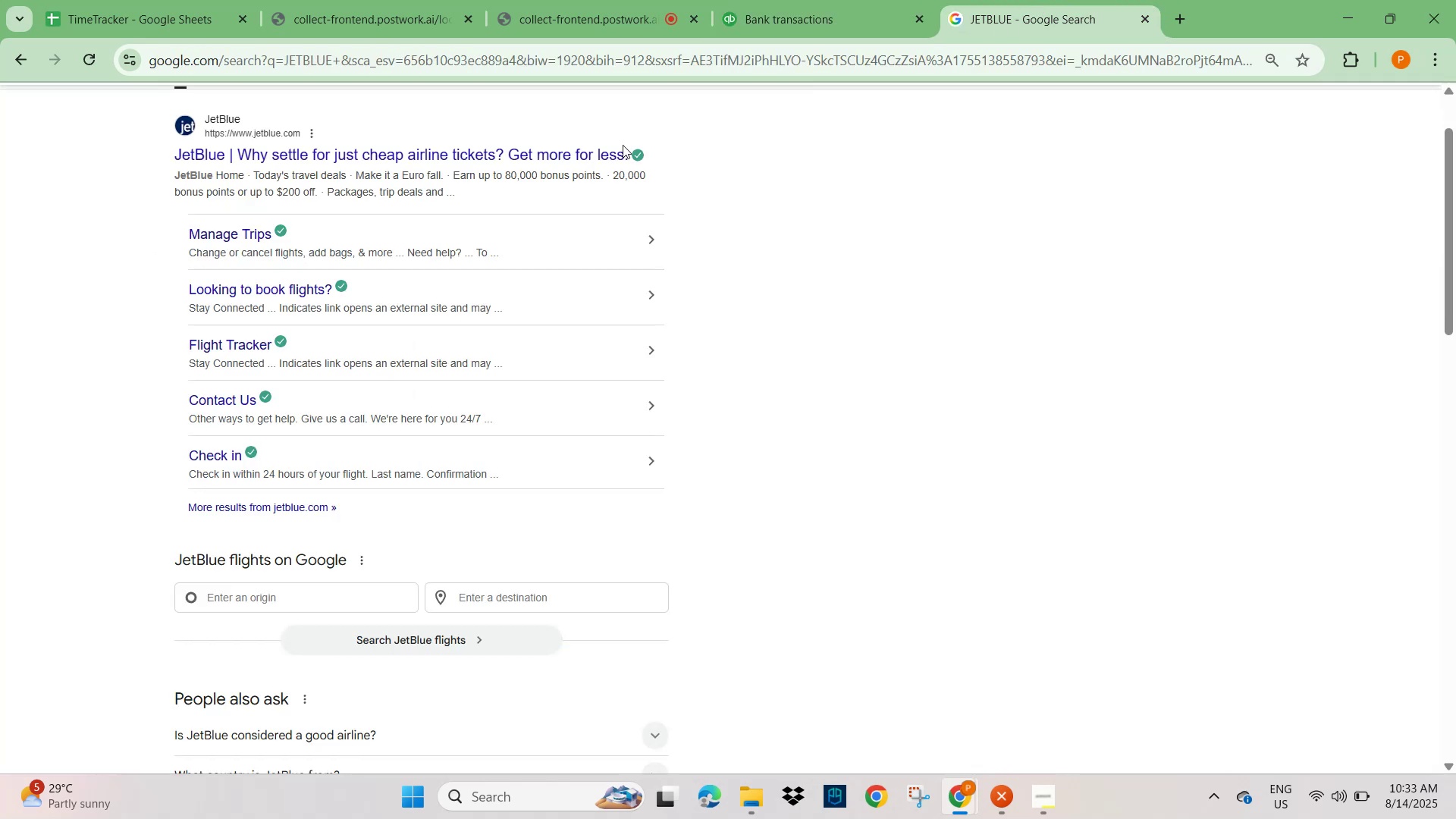 
scroll: coordinate [537, 253], scroll_direction: up, amount: 4.0
 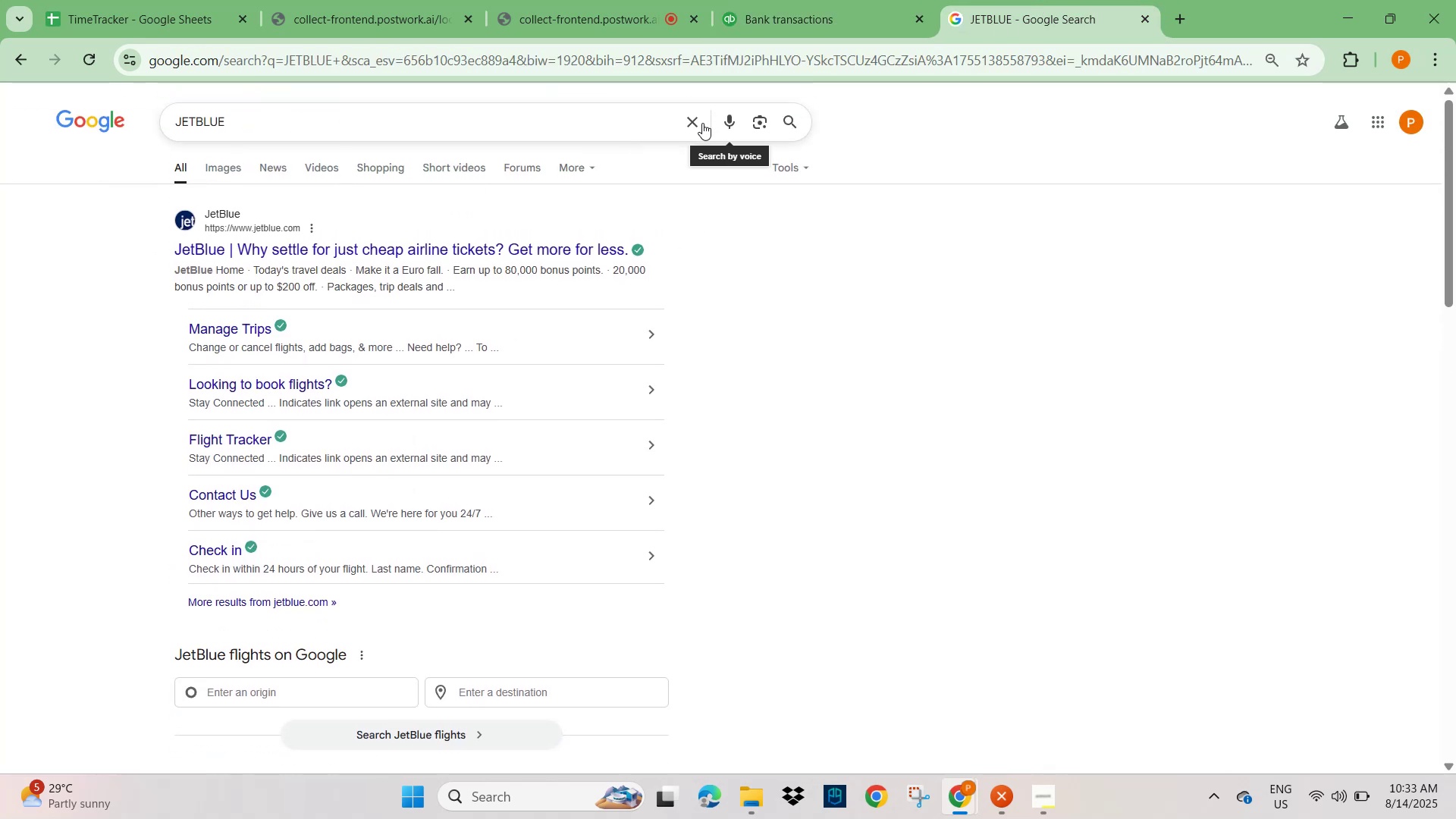 
key(Control+V)
 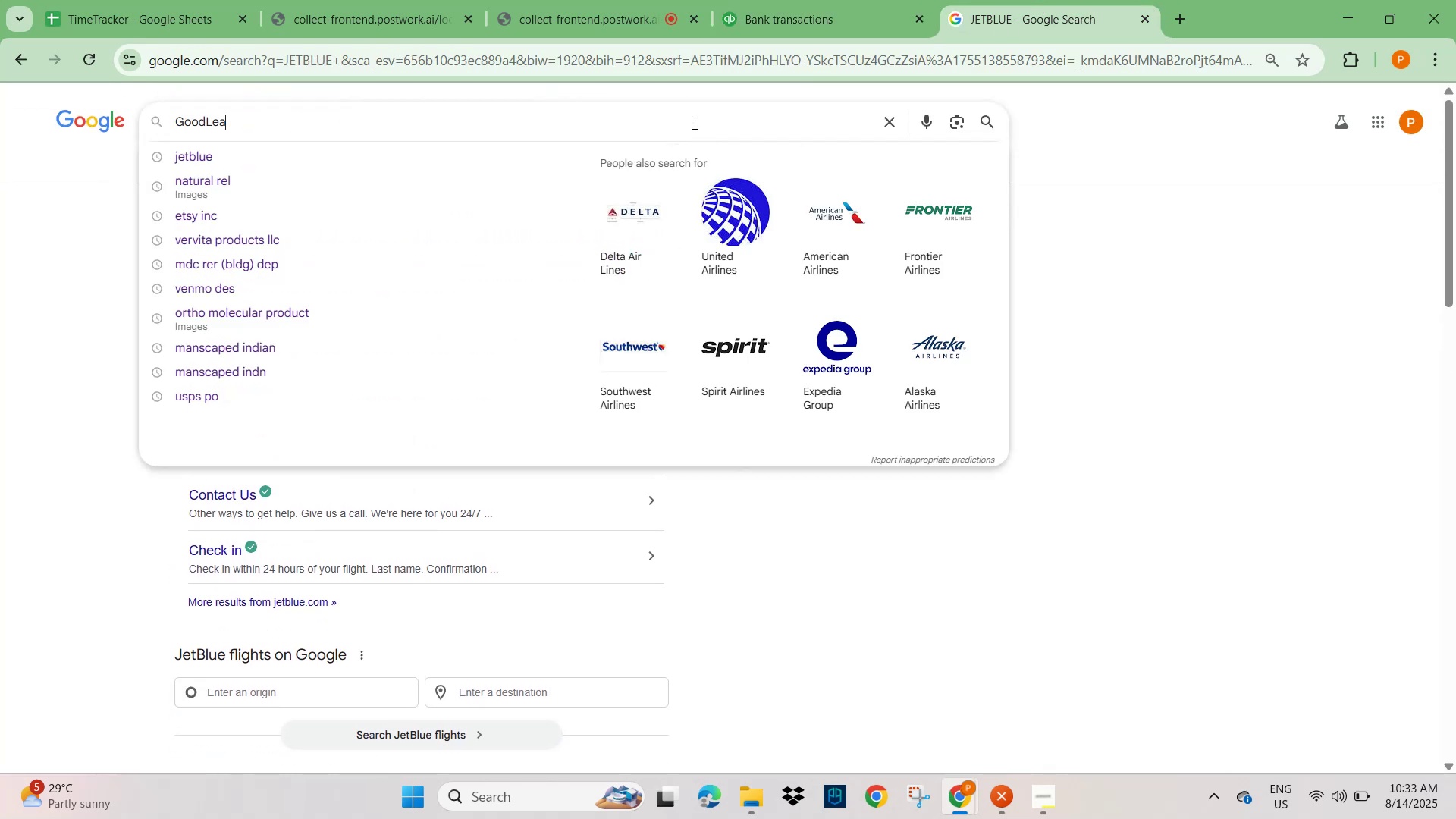 
key(NumpadEnter)
 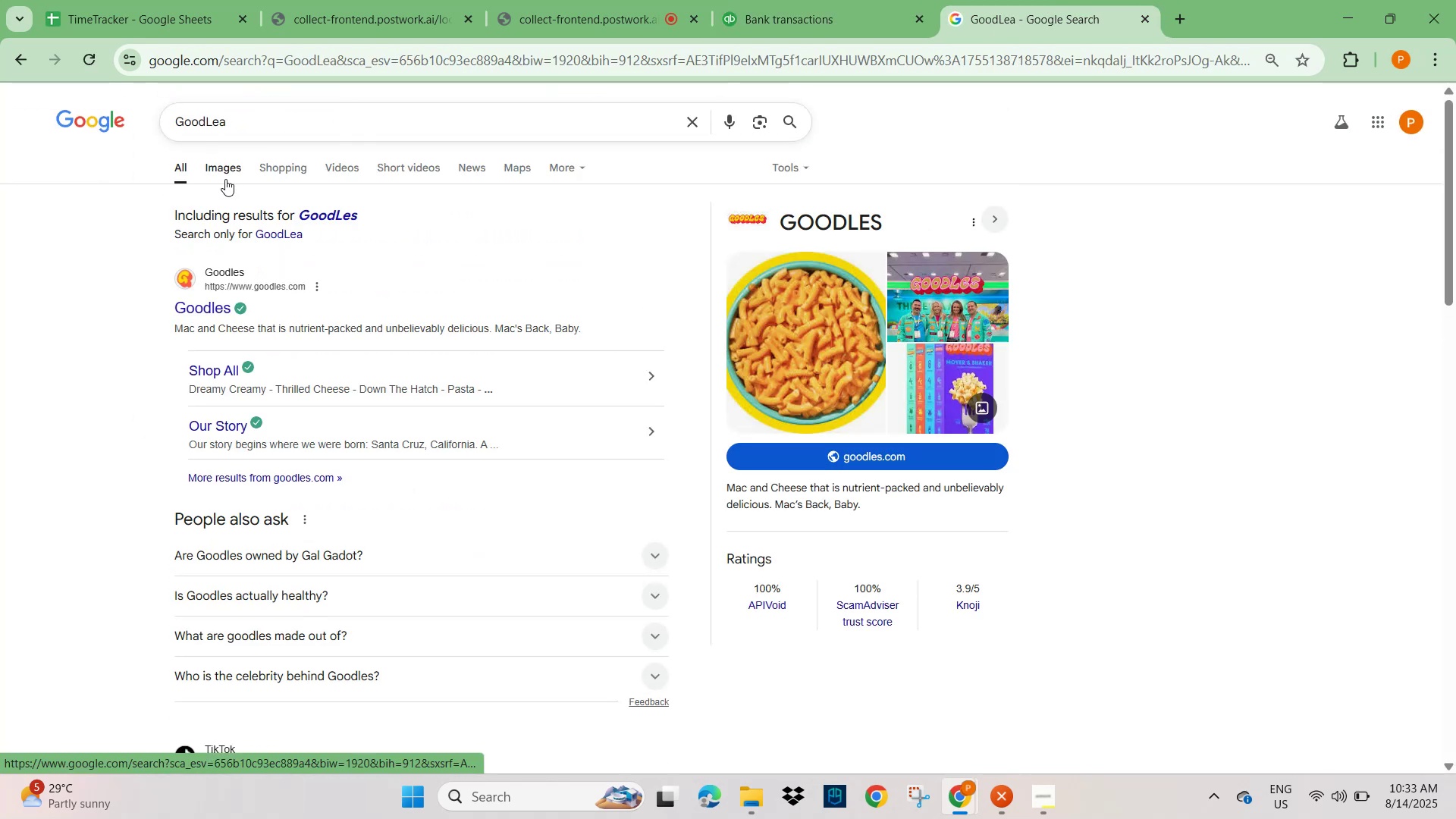 
left_click([232, 124])
 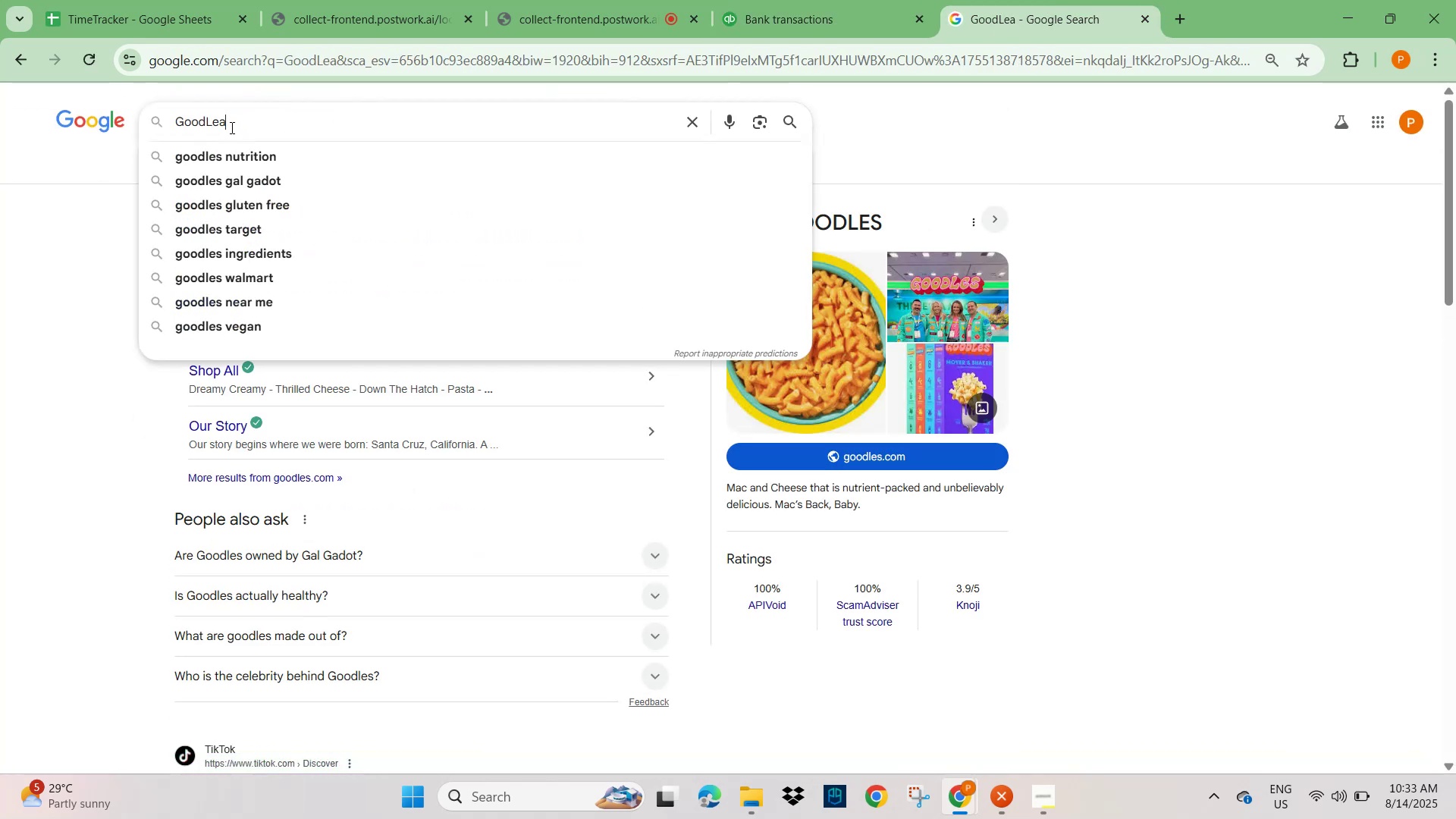 
key(P)
 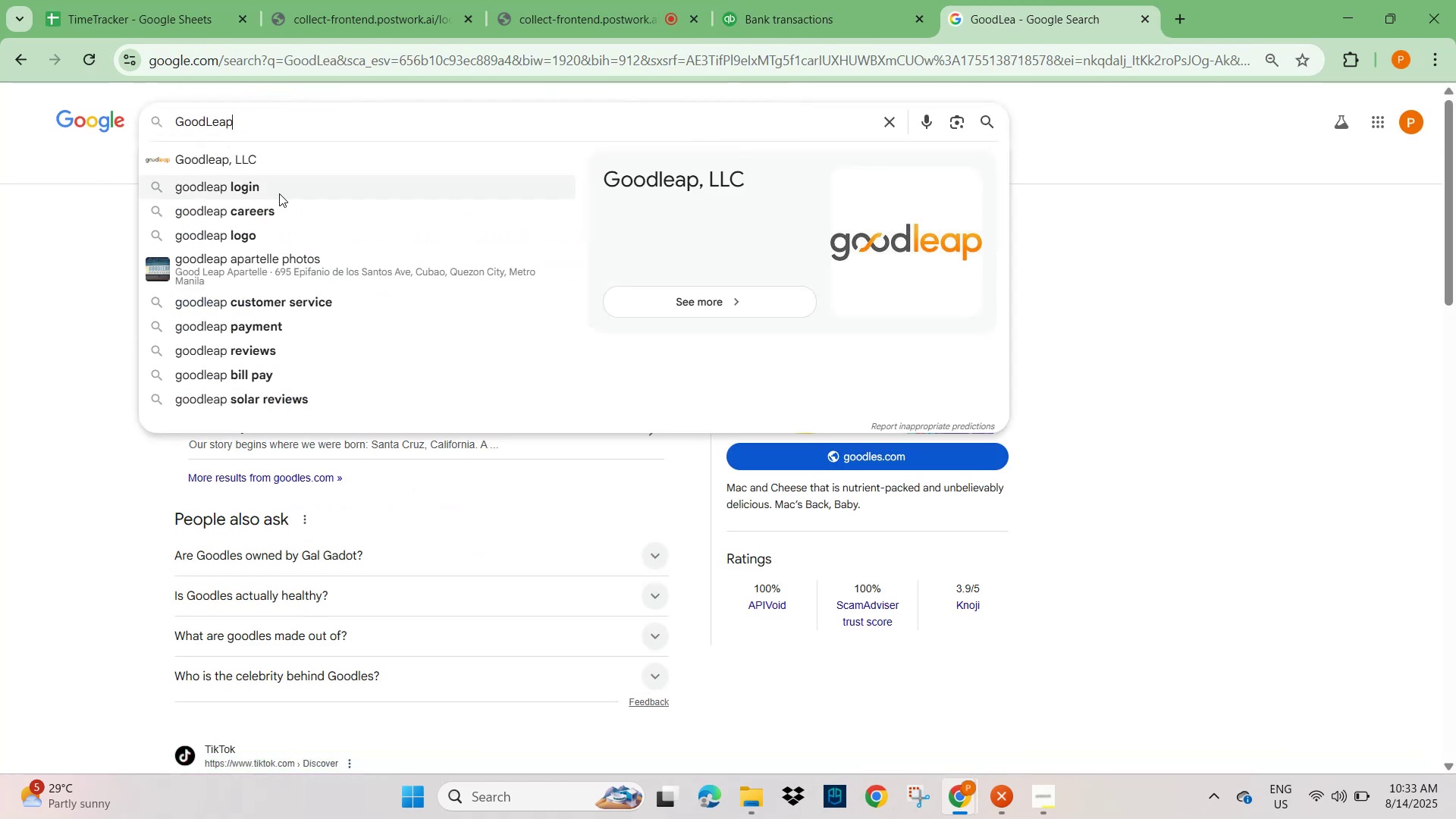 
key(NumpadEnter)
 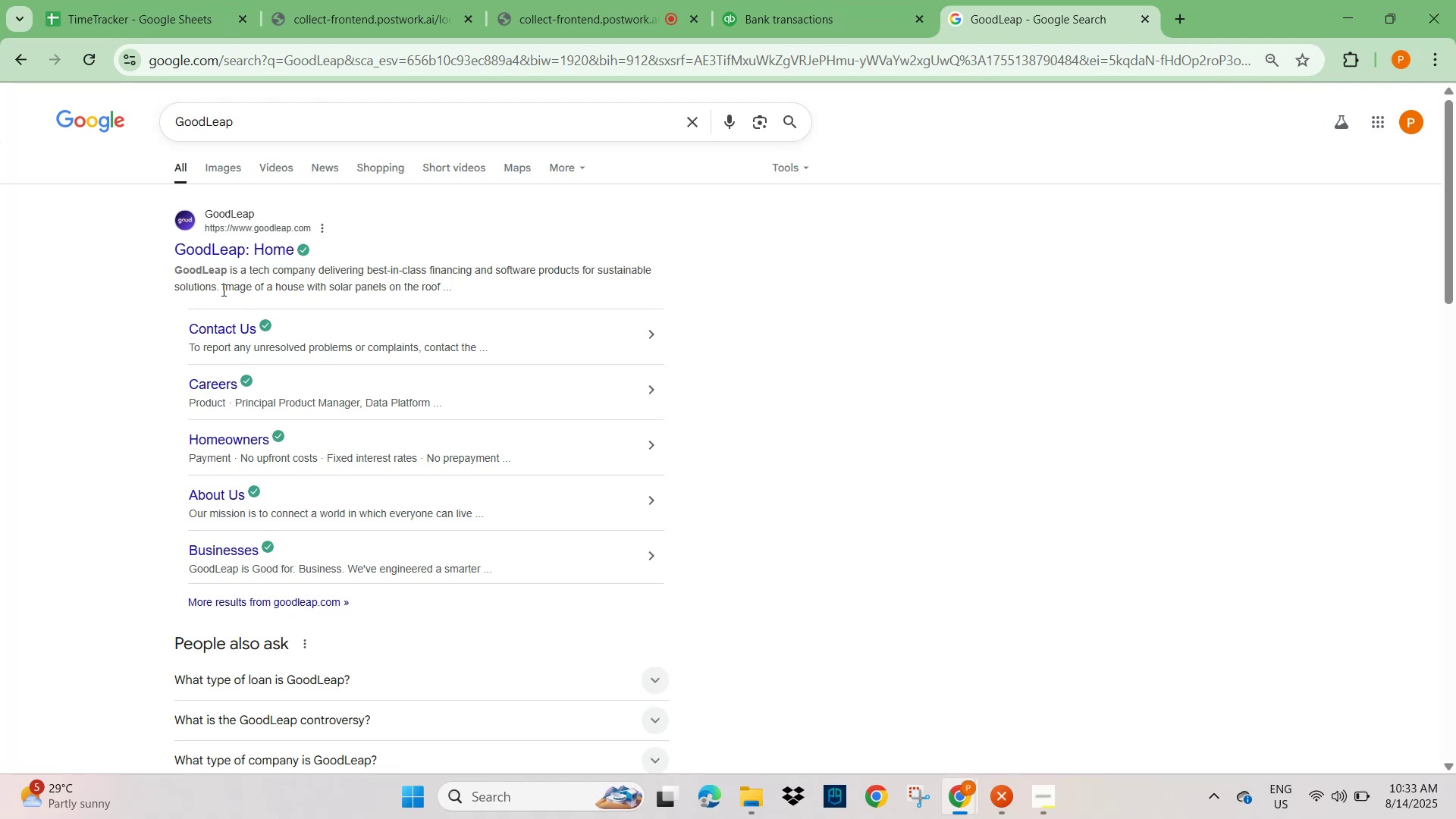 
wait(9.09)
 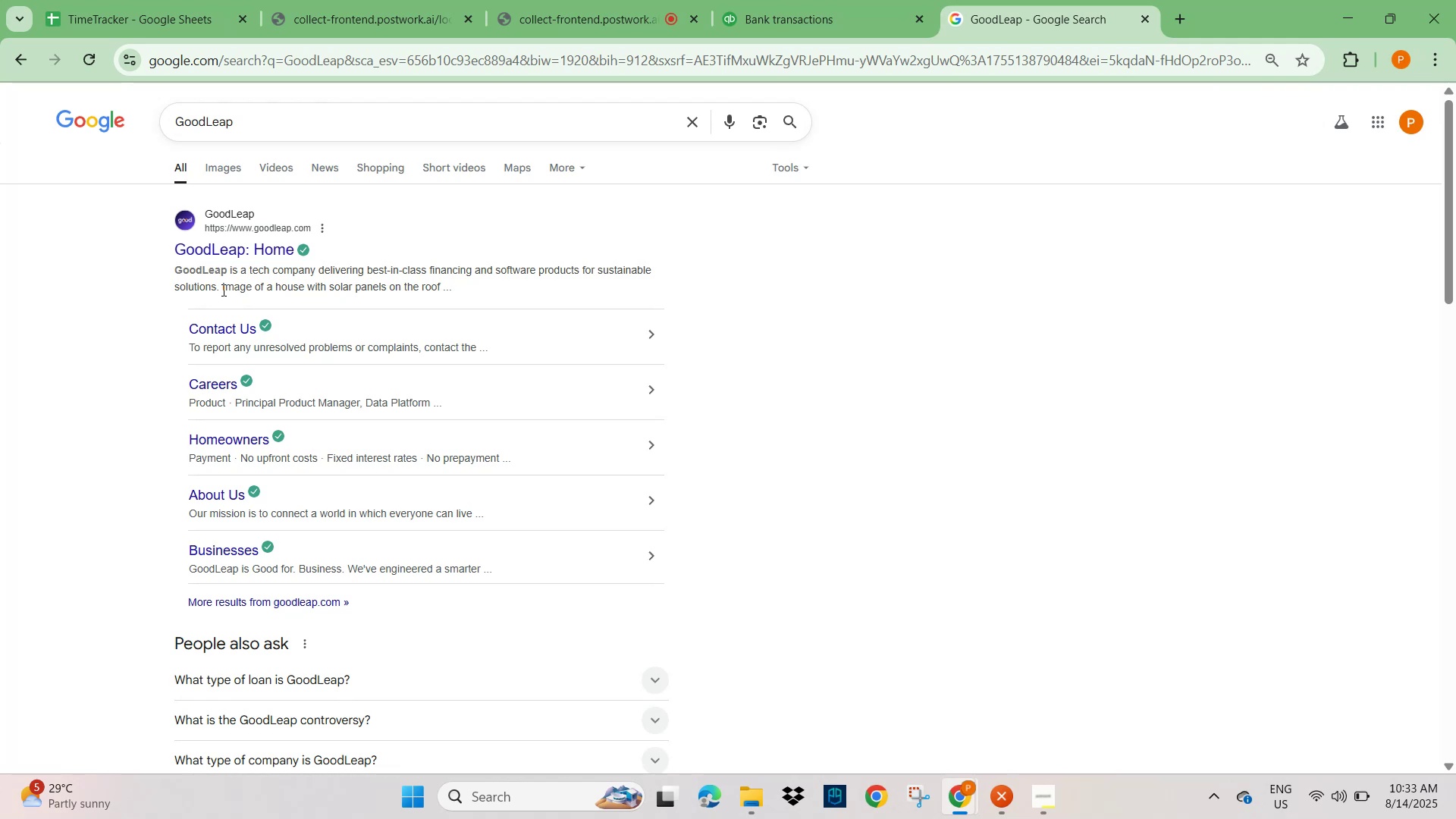 
left_click([228, 165])
 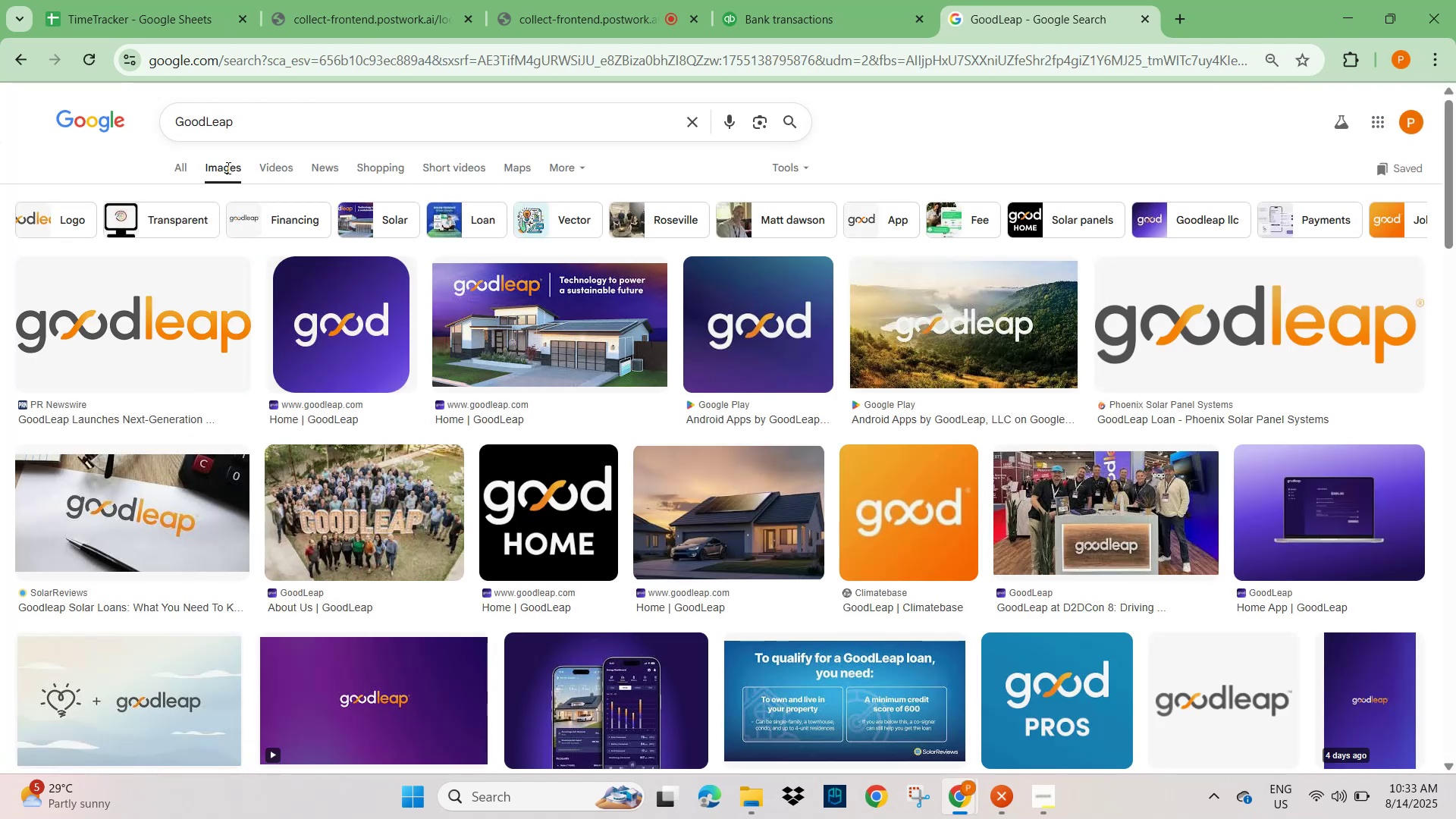 
scroll: coordinate [510, 426], scroll_direction: down, amount: 7.0
 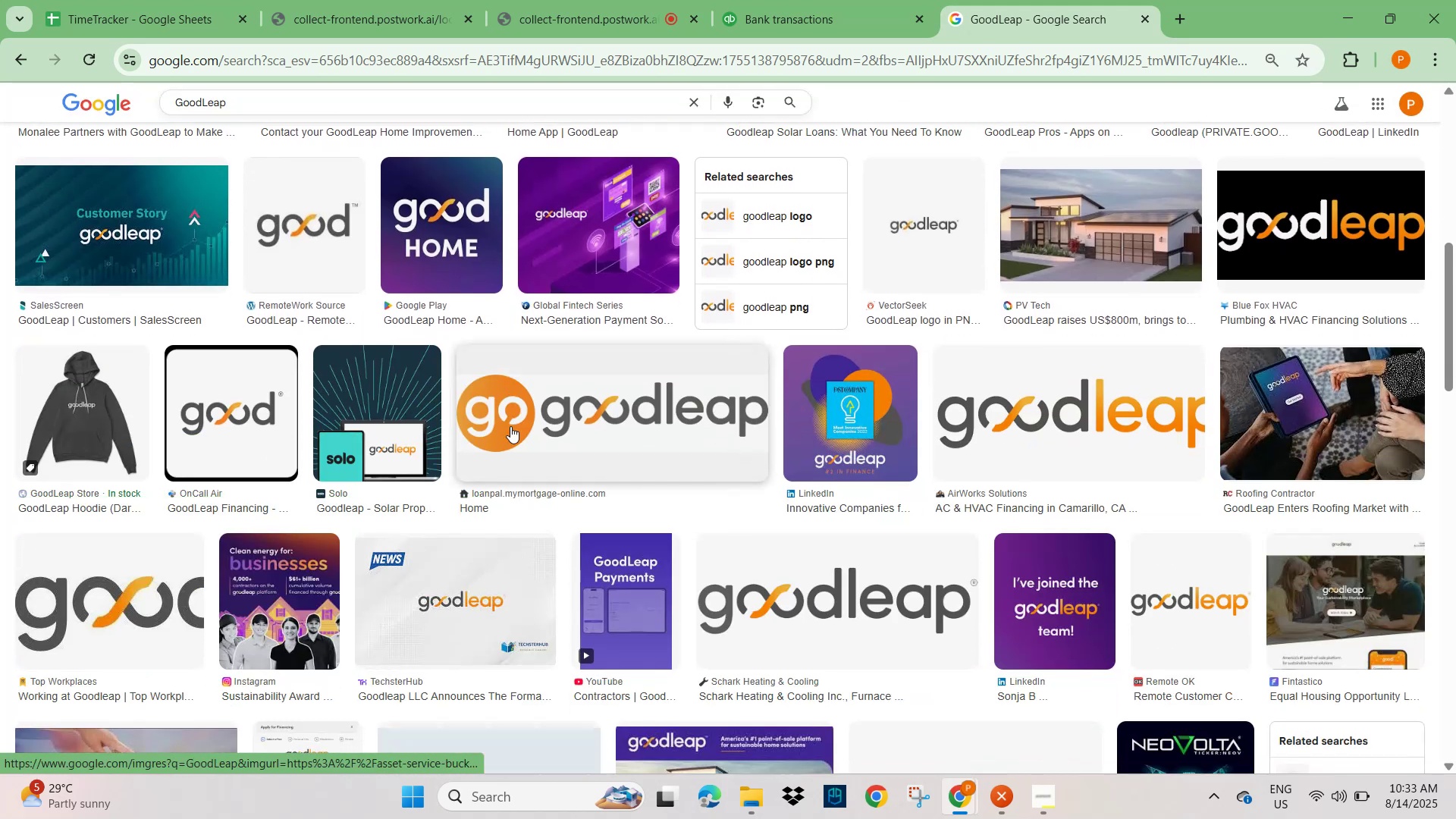 
scroll: coordinate [510, 425], scroll_direction: up, amount: 12.0
 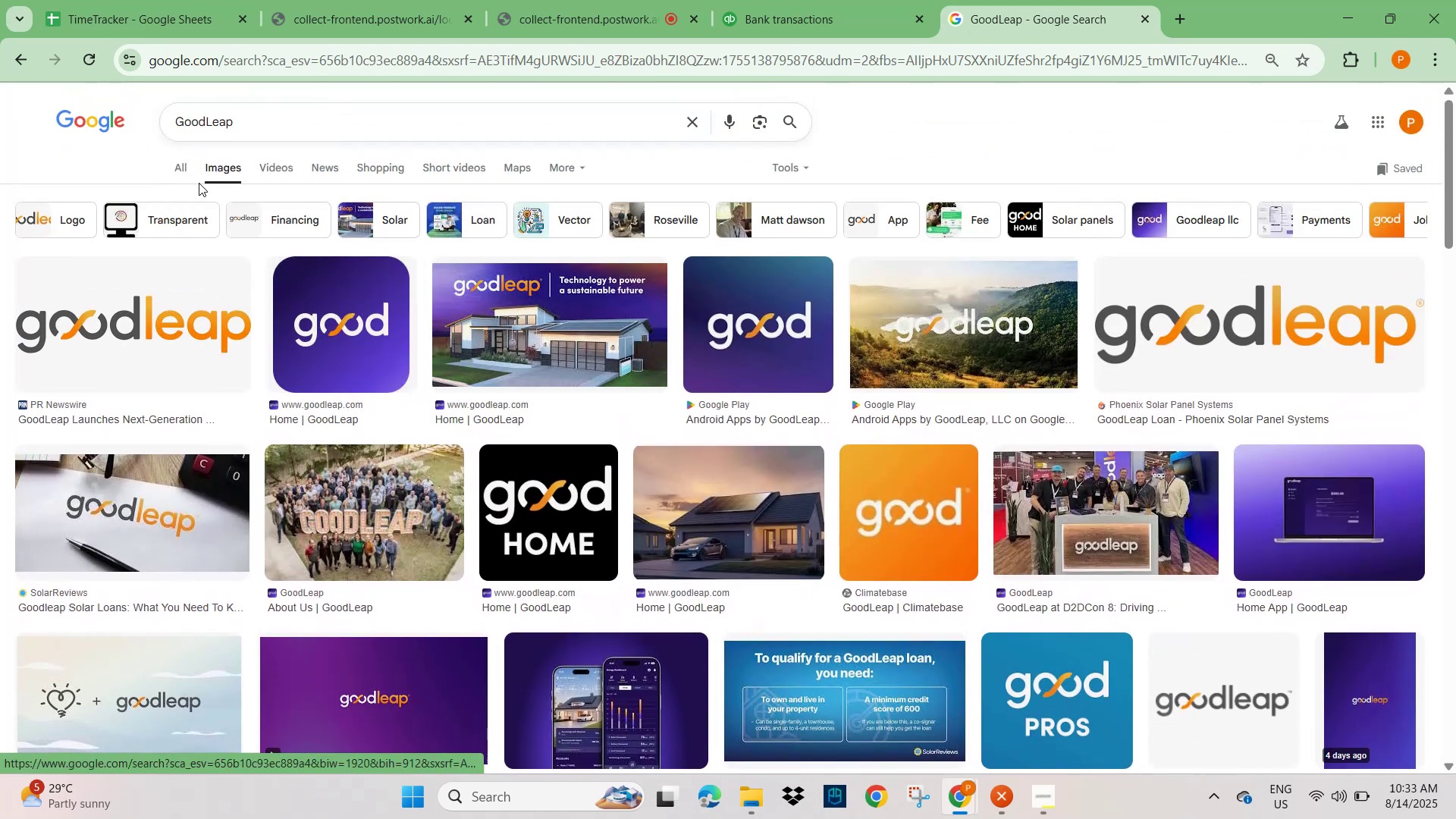 
left_click([178, 162])
 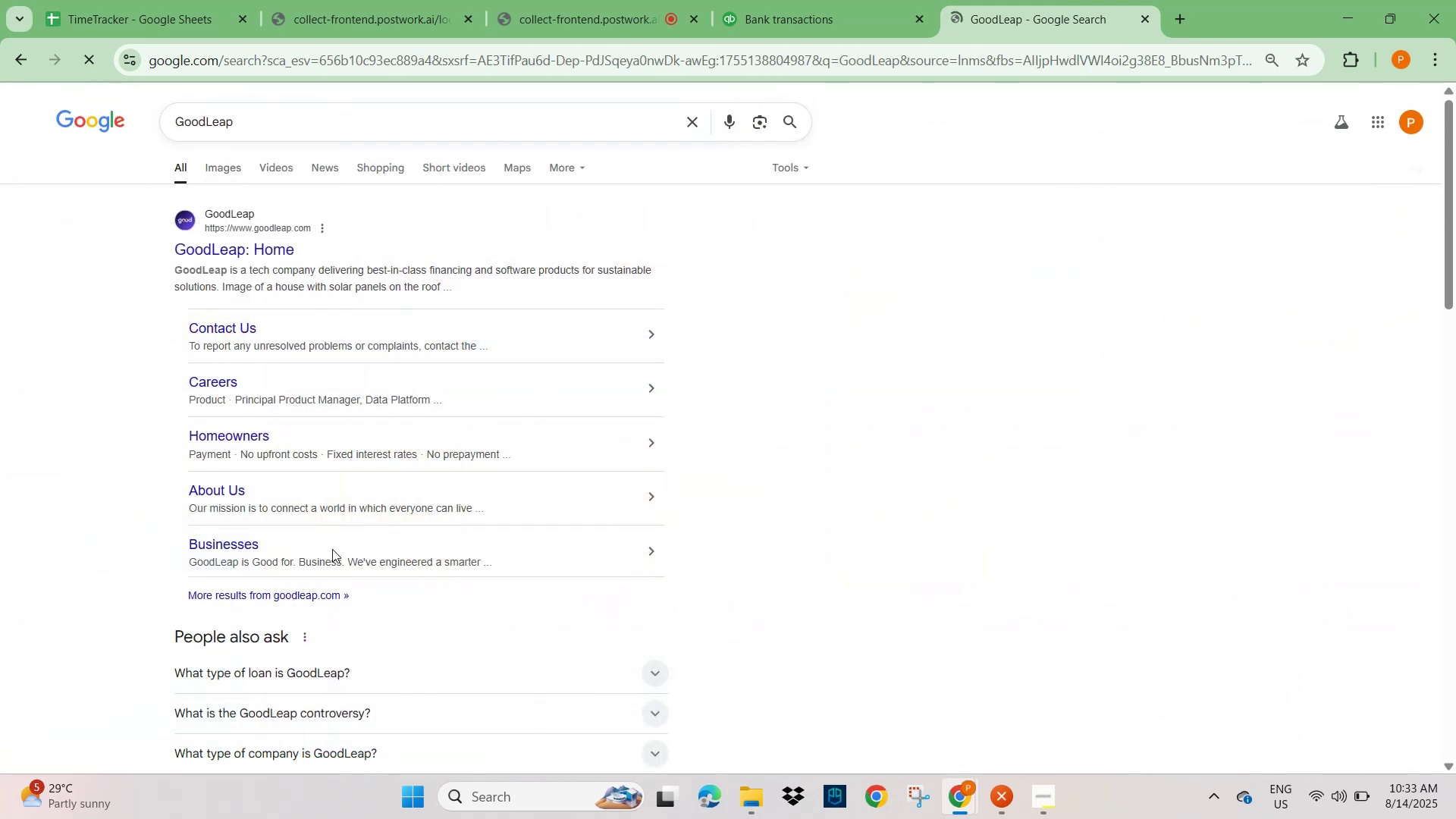 
scroll: coordinate [350, 531], scroll_direction: down, amount: 6.0
 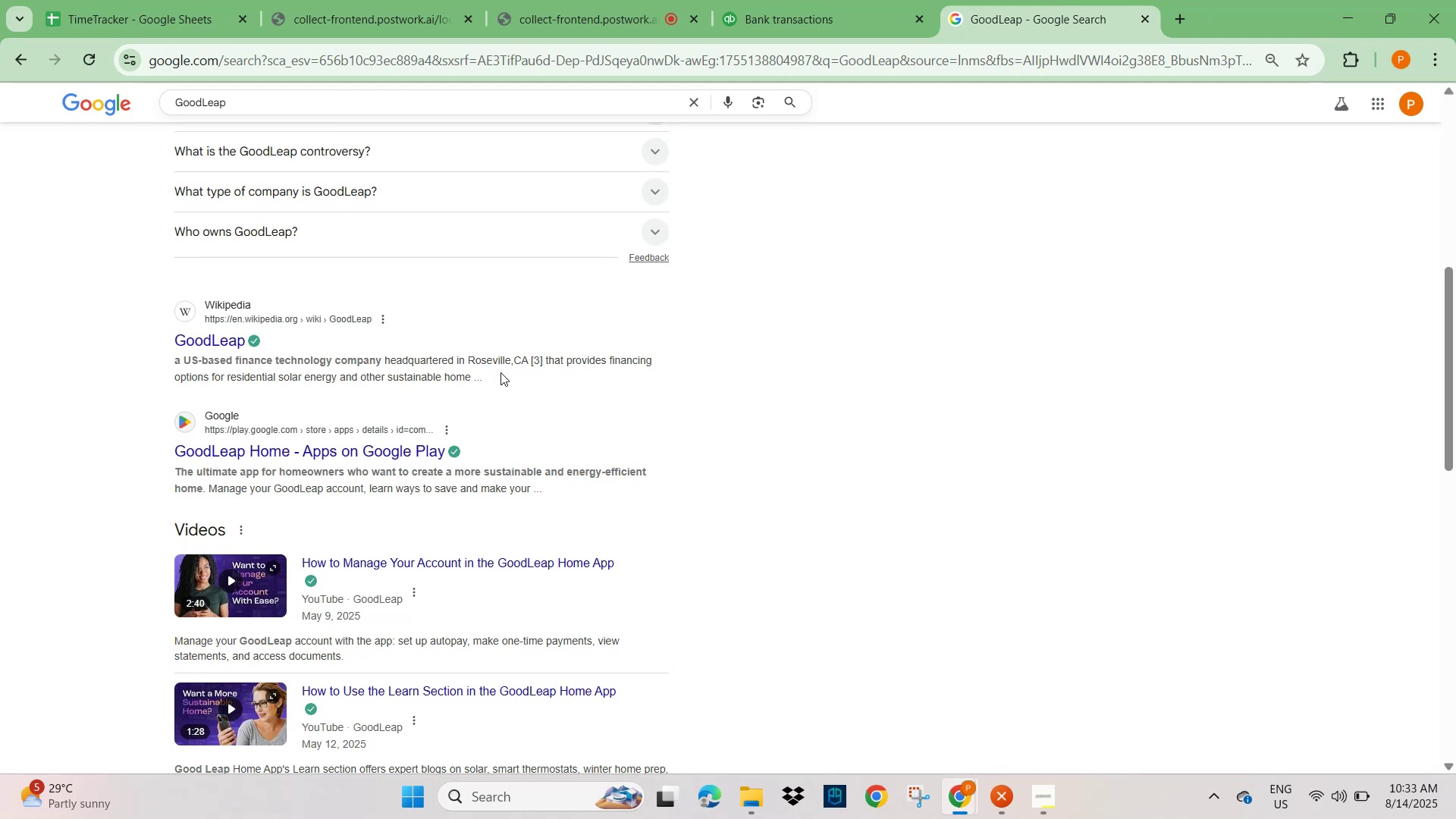 
wait(6.22)
 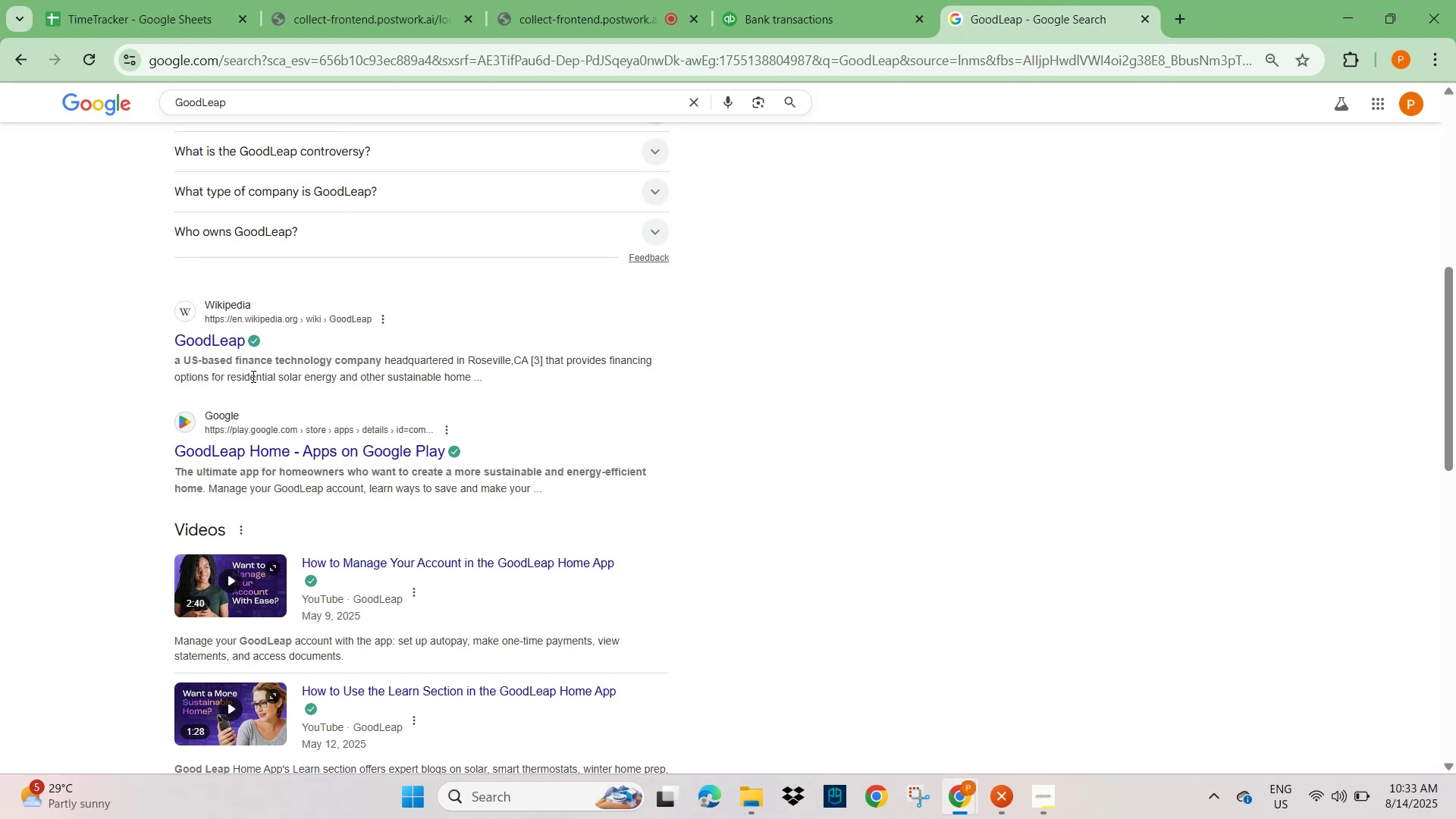 
left_click([809, 18])
 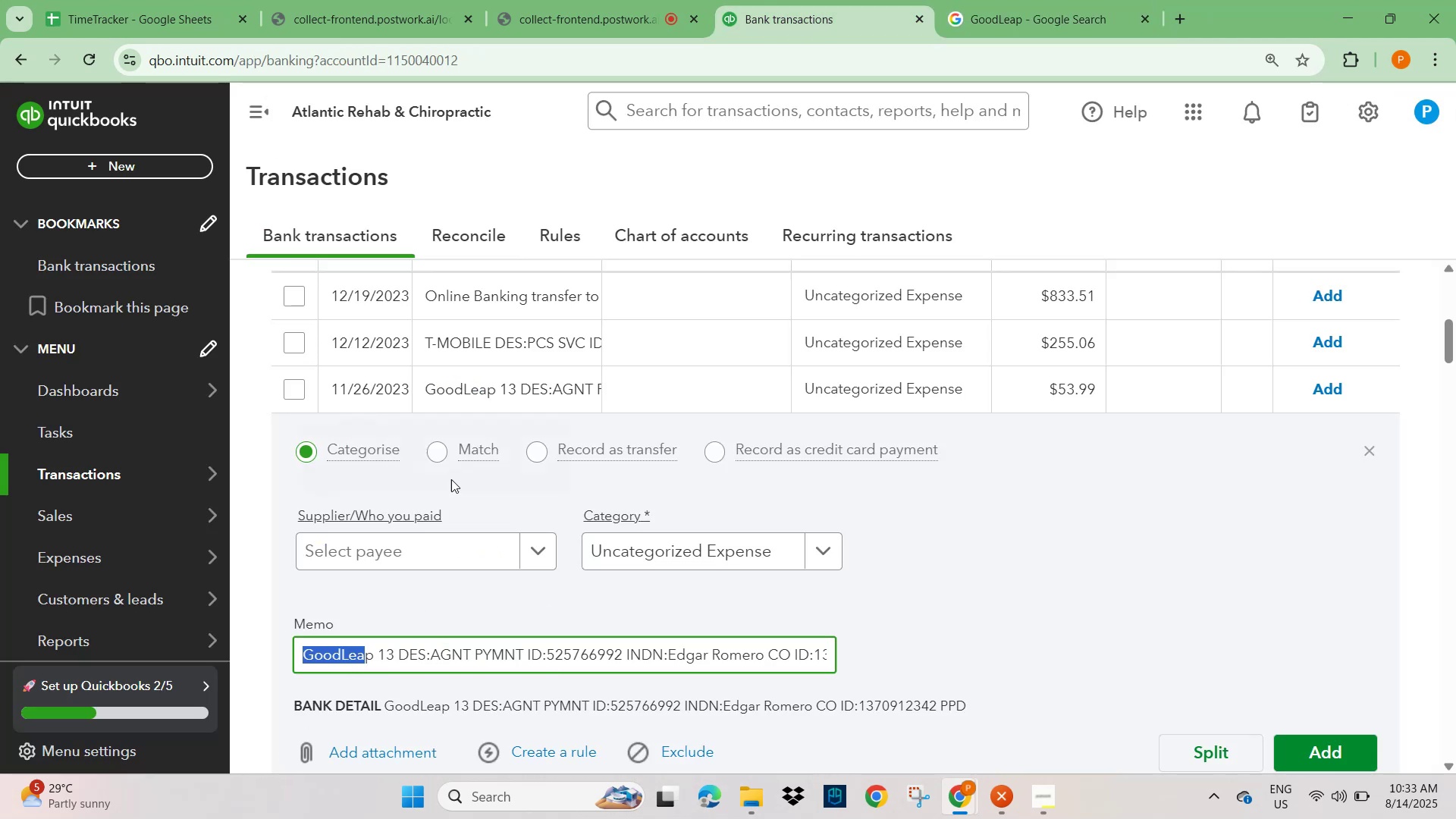 
scroll: coordinate [866, 399], scroll_direction: up, amount: 7.0
 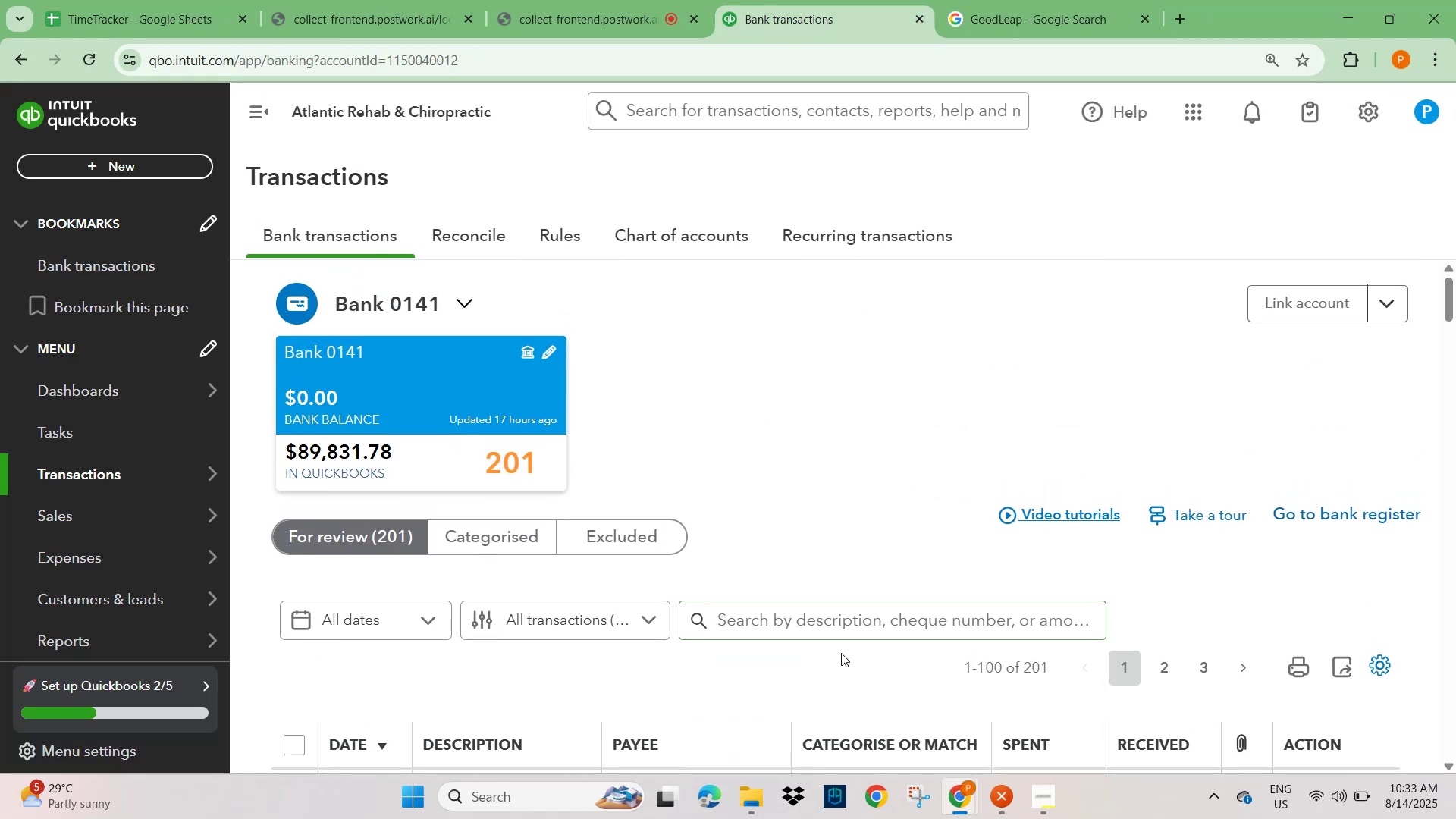 
key(Control+V)
 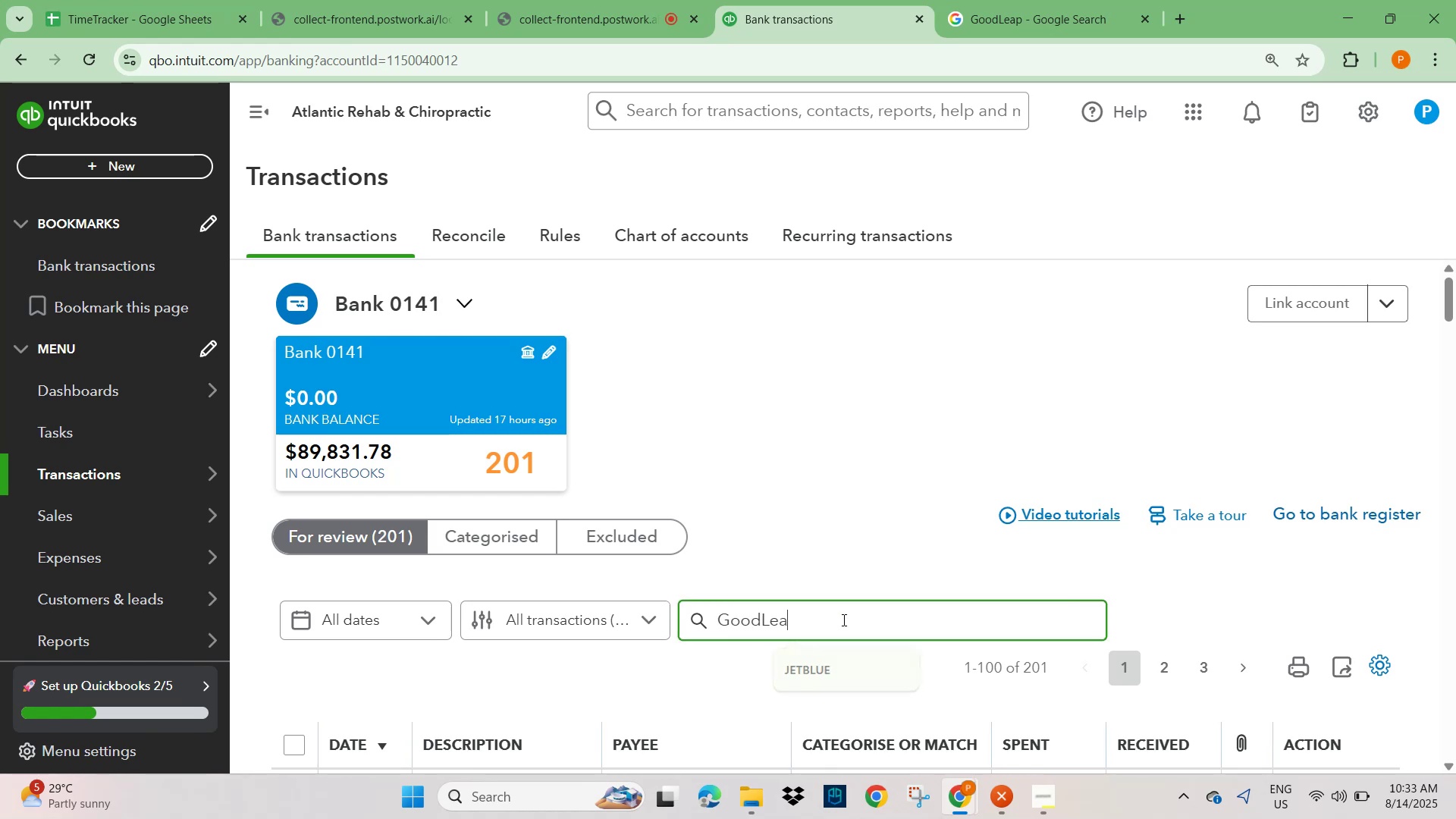 
key(NumpadEnter)
 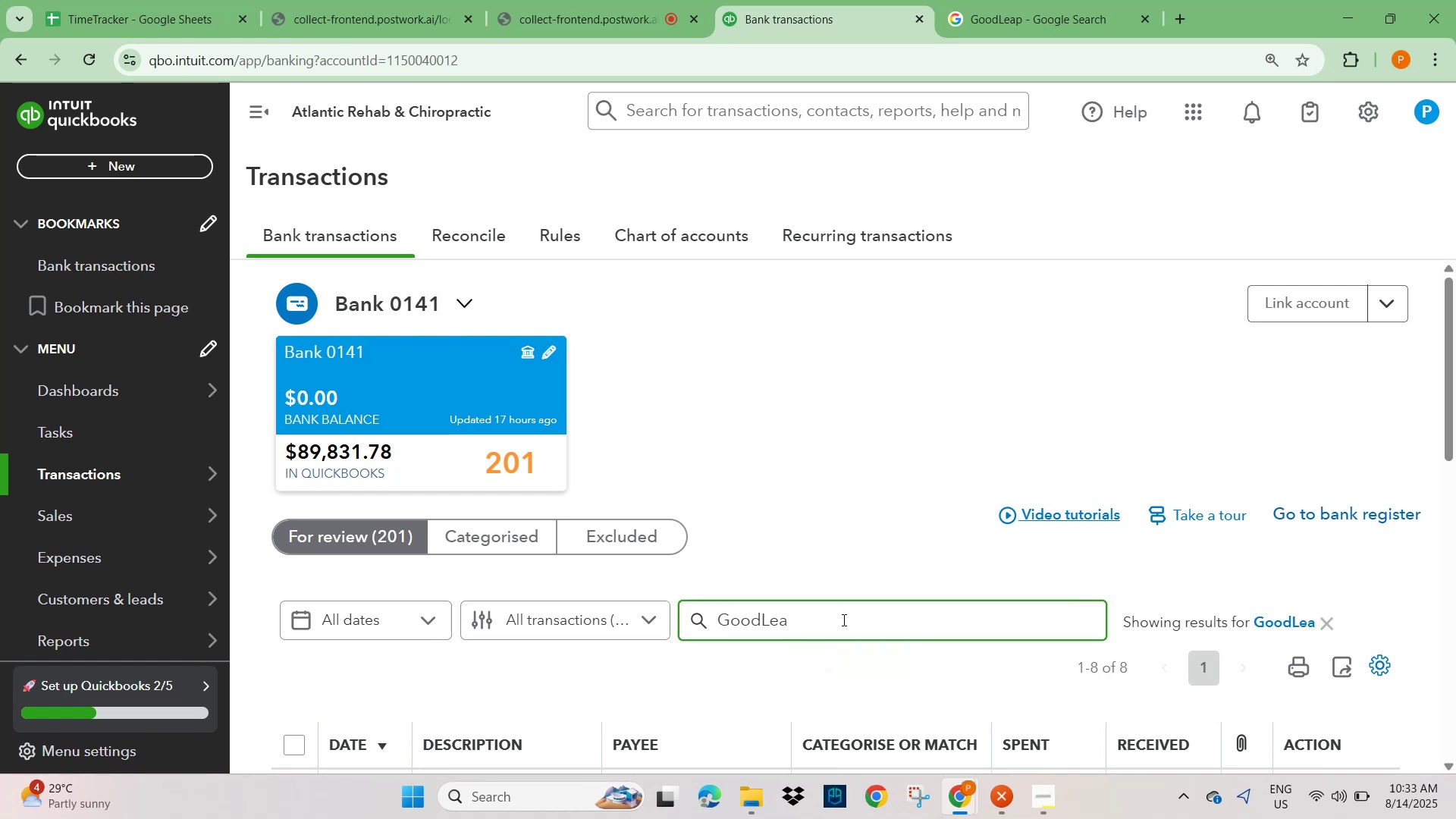 
key(P)
 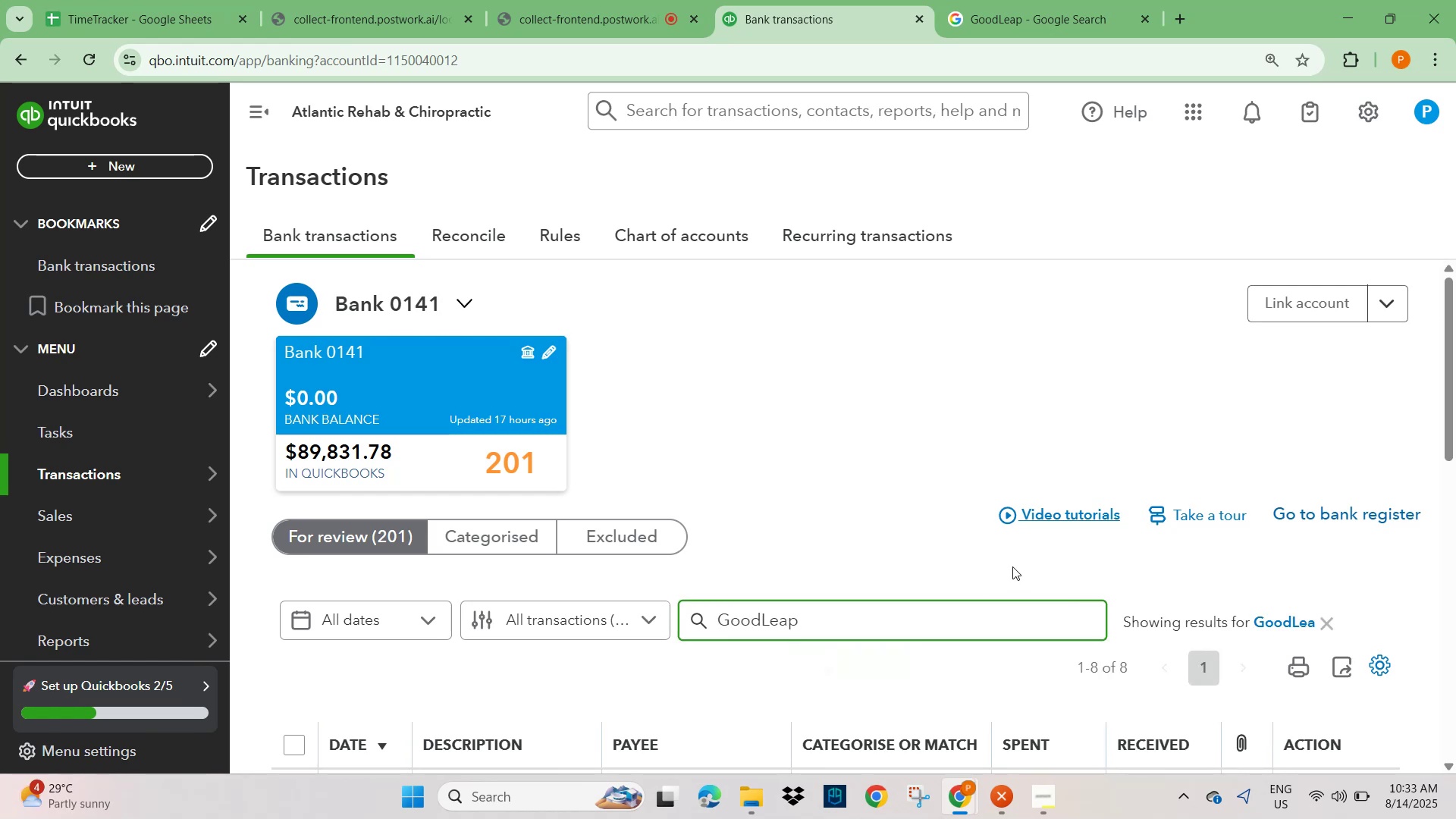 
scroll: coordinate [1003, 593], scroll_direction: down, amount: 3.0
 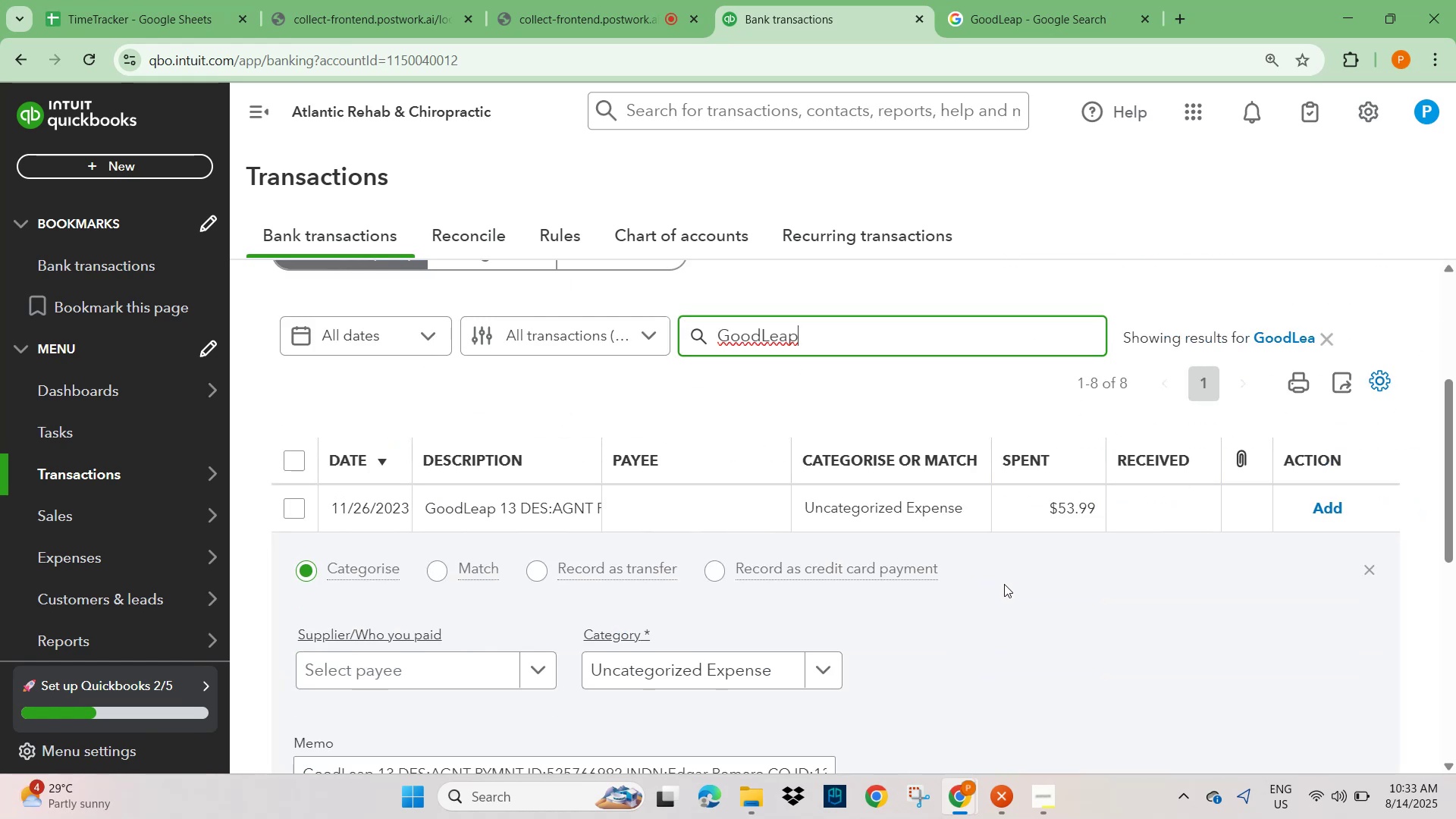 
key(NumpadEnter)
 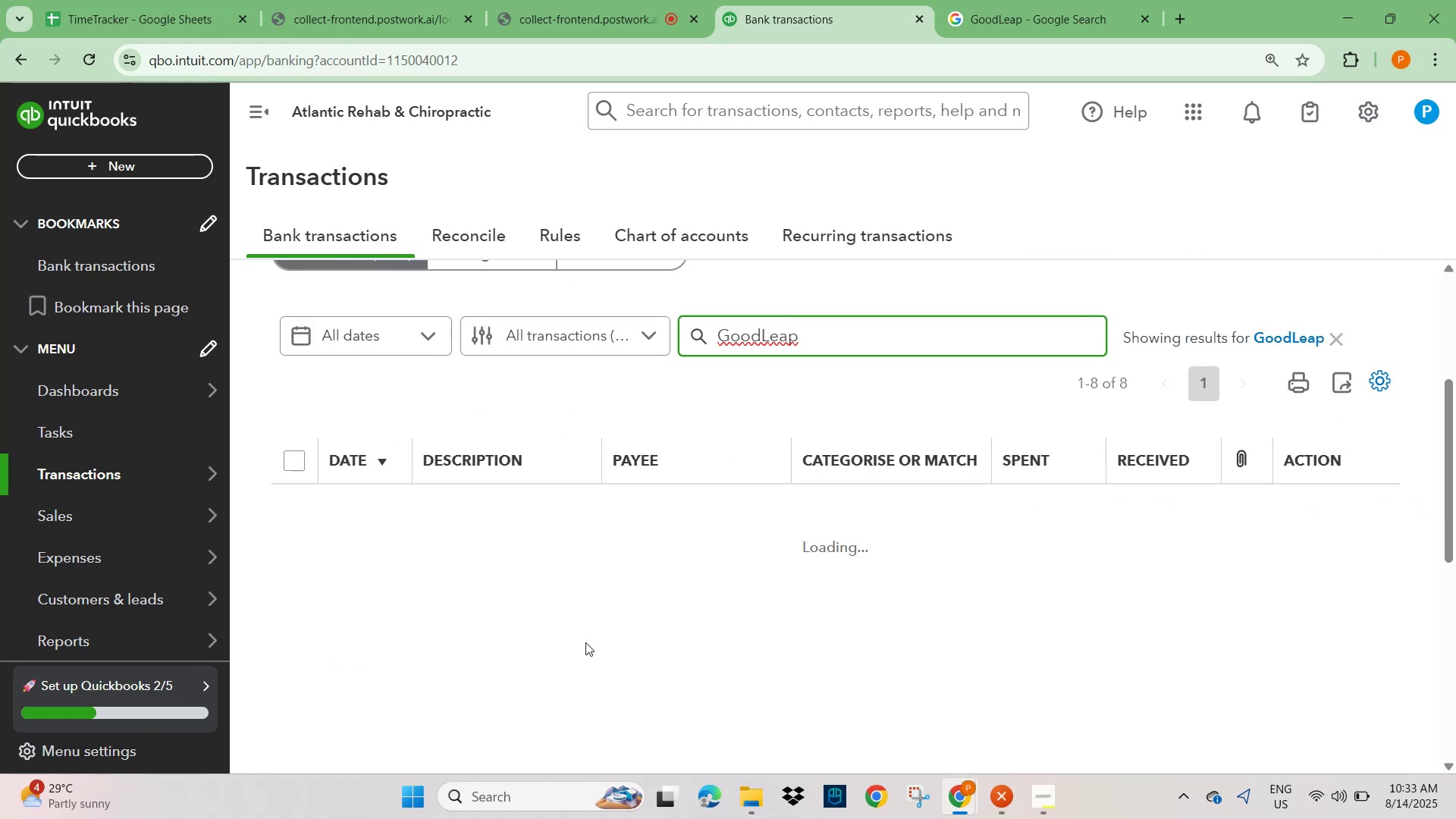 
scroll: coordinate [381, 604], scroll_direction: down, amount: 2.0
 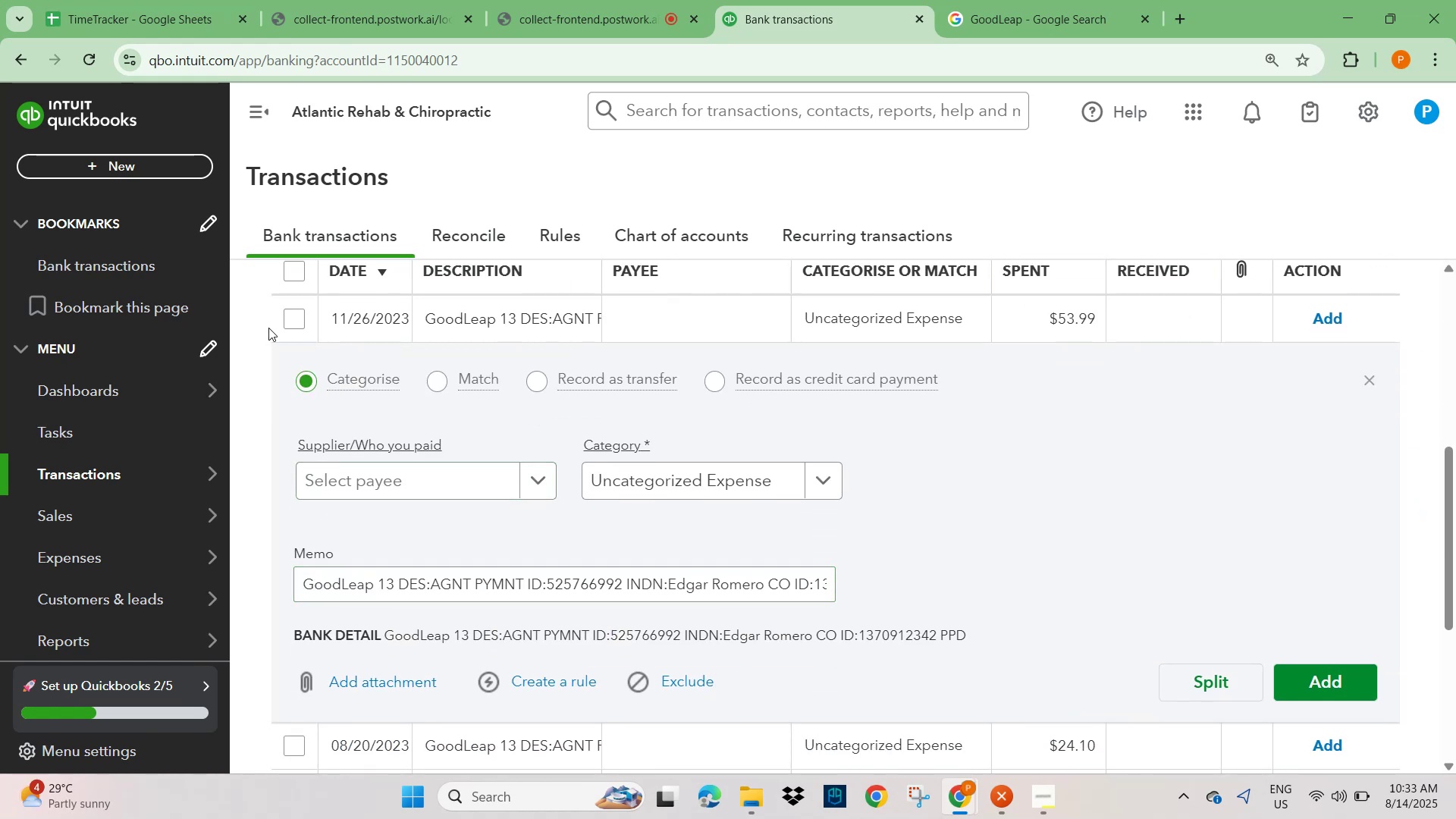 
left_click([287, 315])
 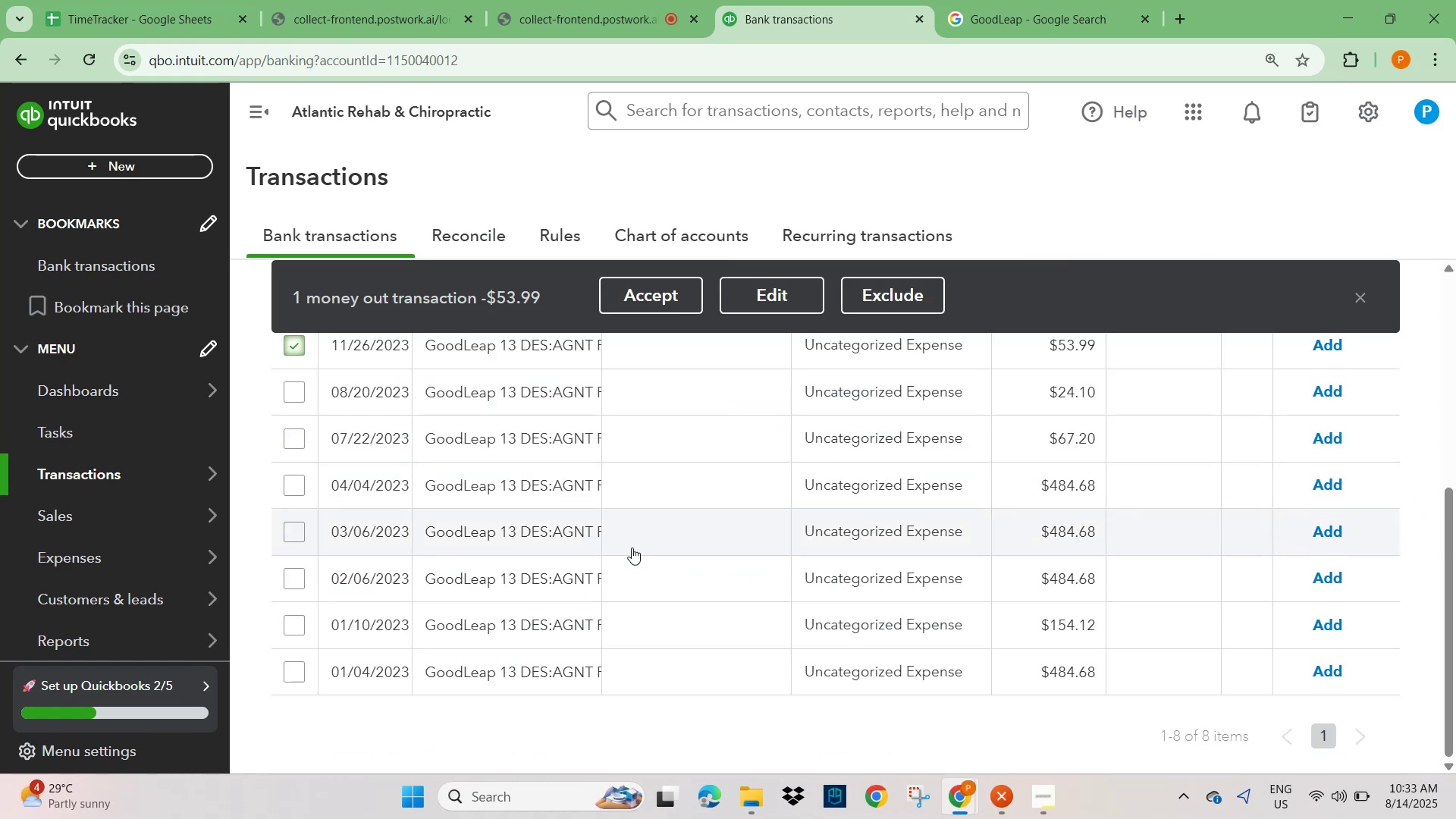 
scroll: coordinate [591, 589], scroll_direction: up, amount: 1.0
 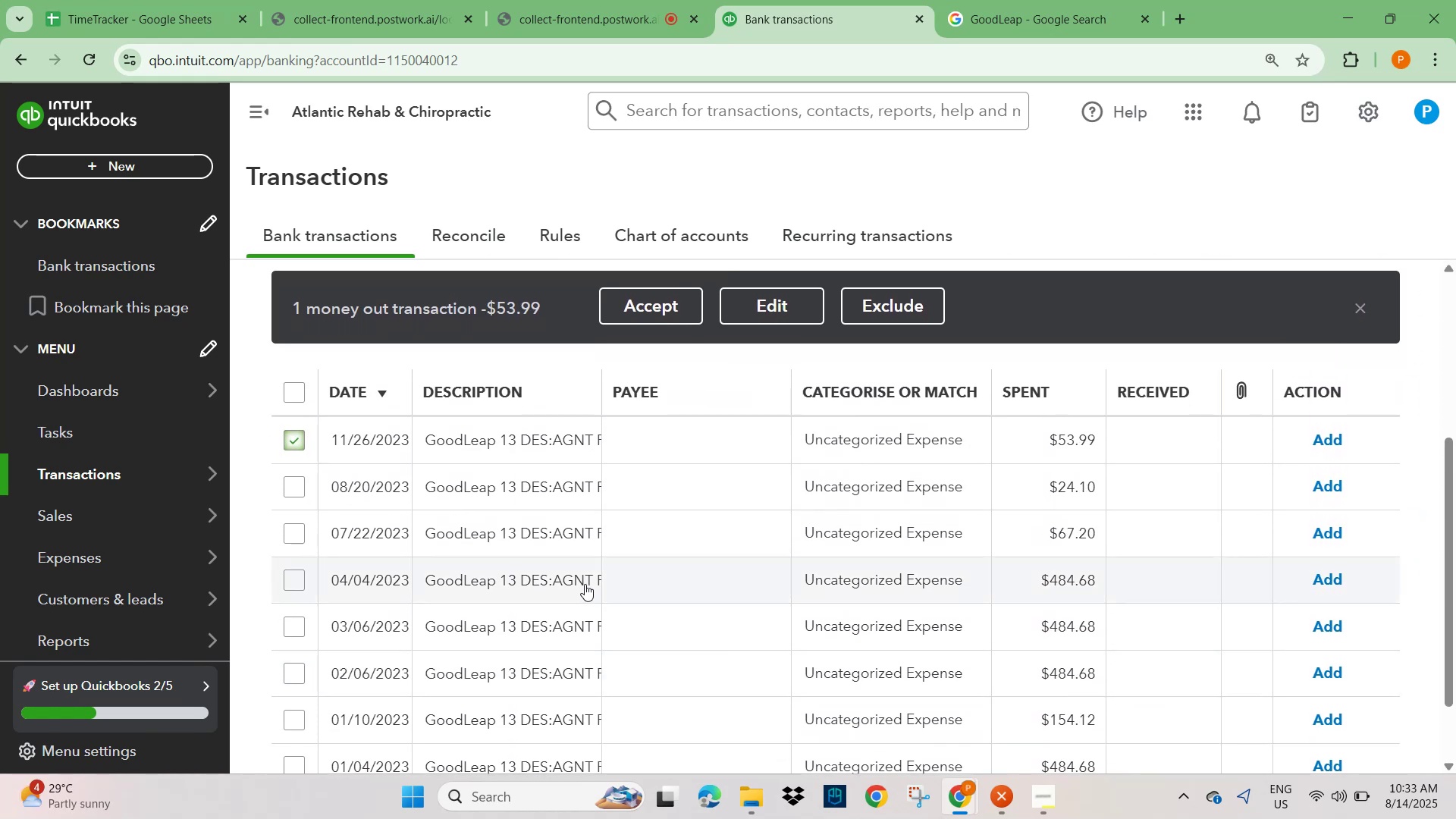 
scroll: coordinate [585, 584], scroll_direction: down, amount: 3.0
 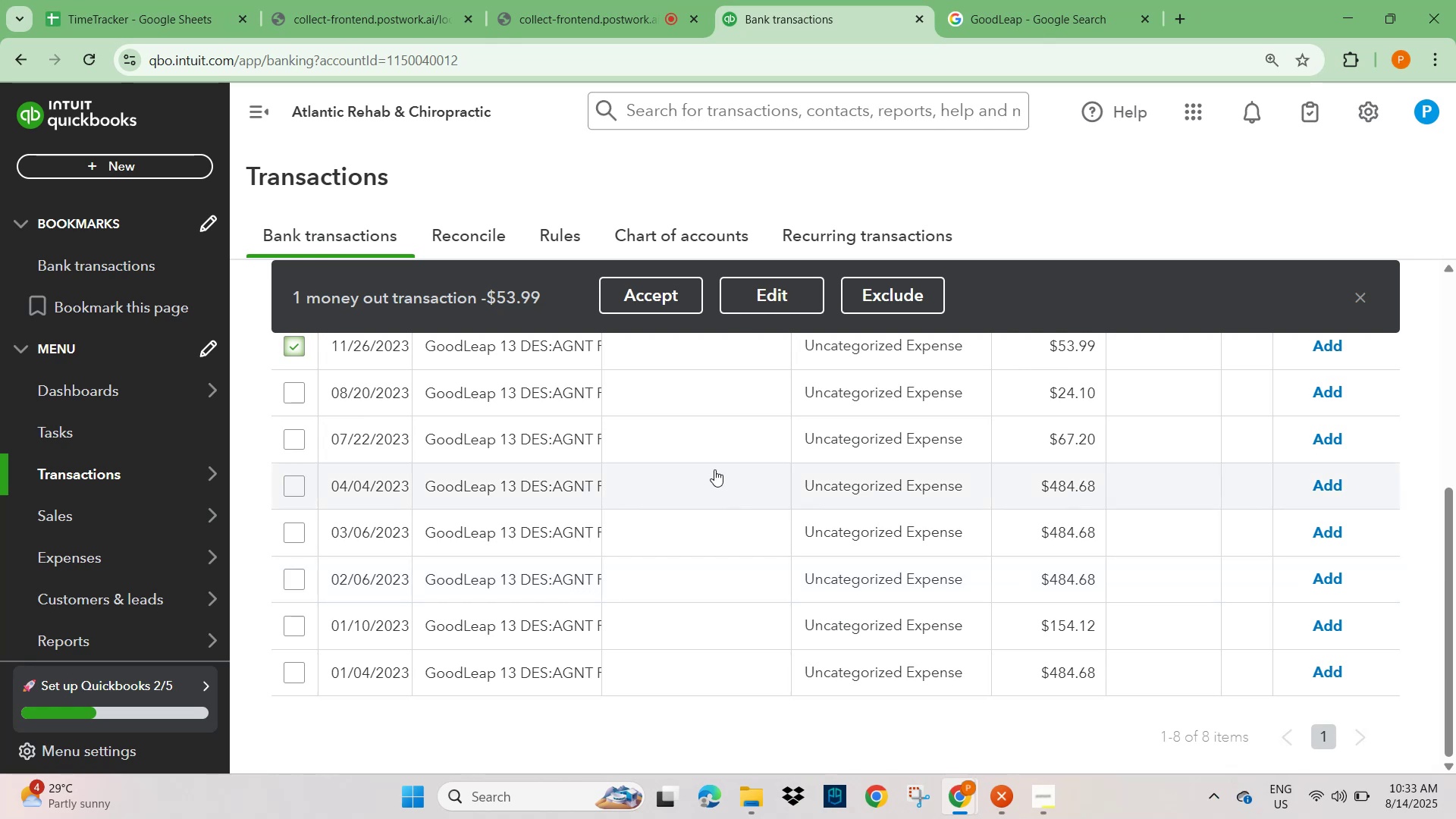 
wait(5.65)
 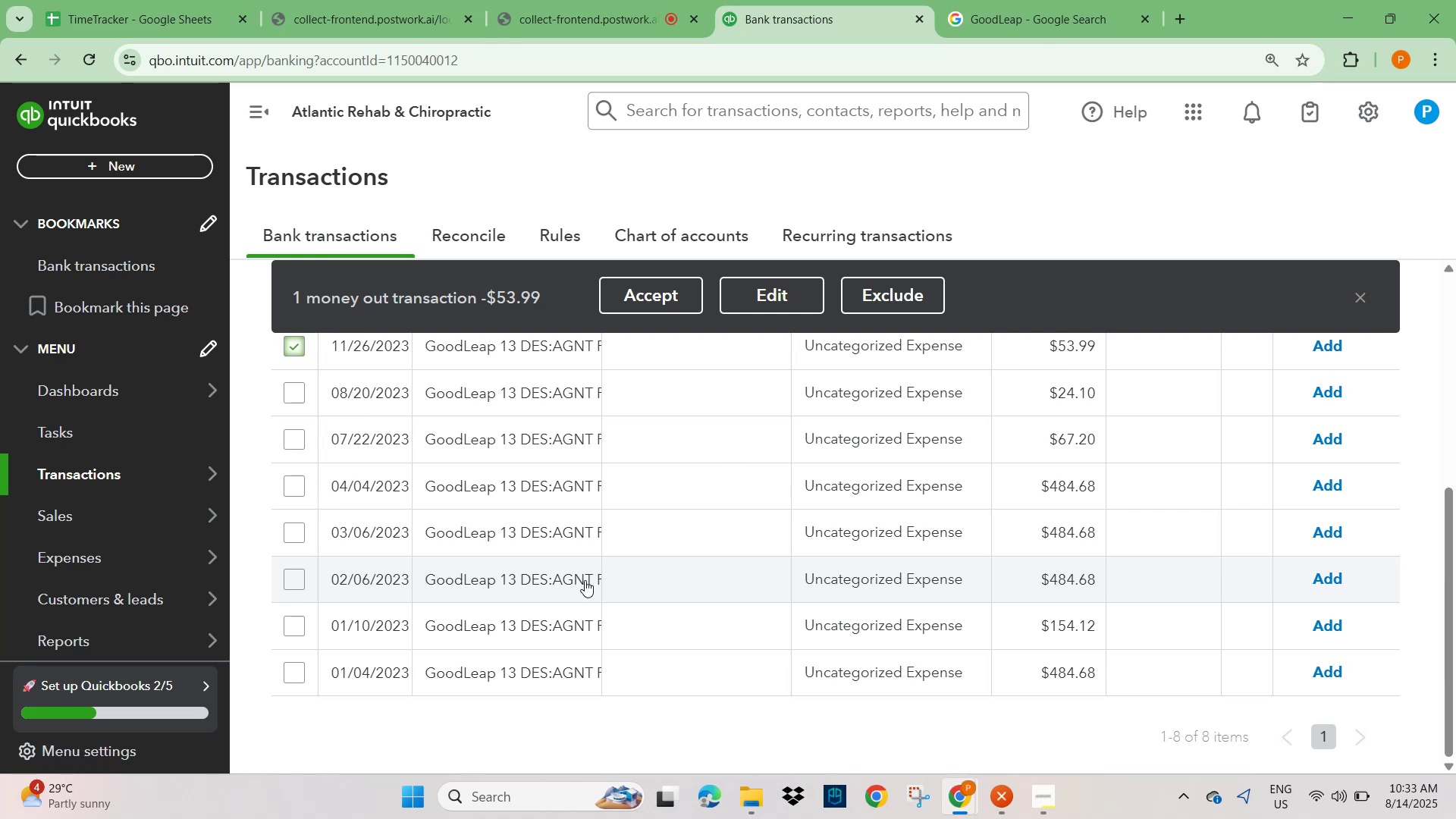 
scroll: coordinate [416, 444], scroll_direction: up, amount: 3.0
 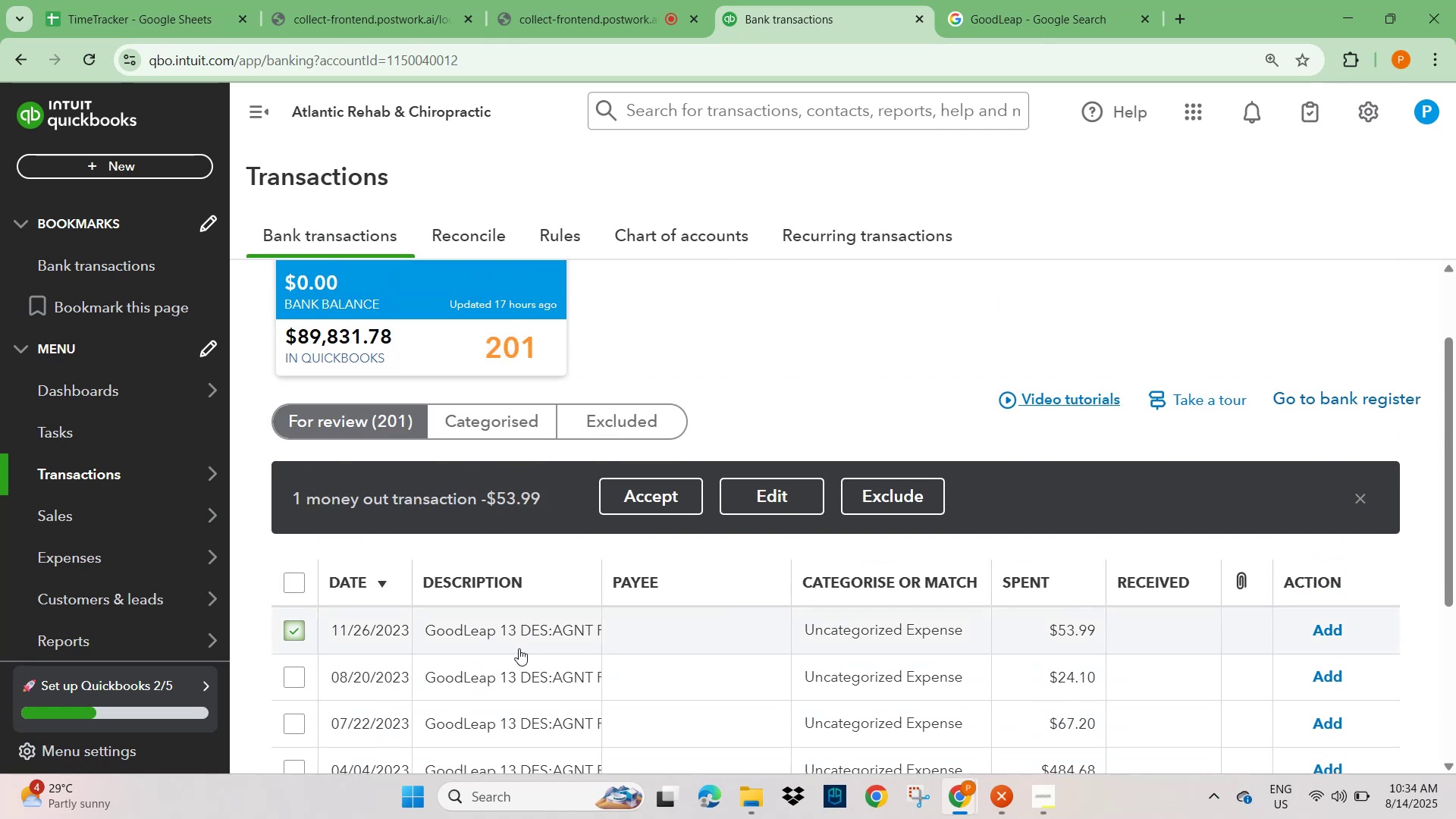 
left_click([515, 632])
 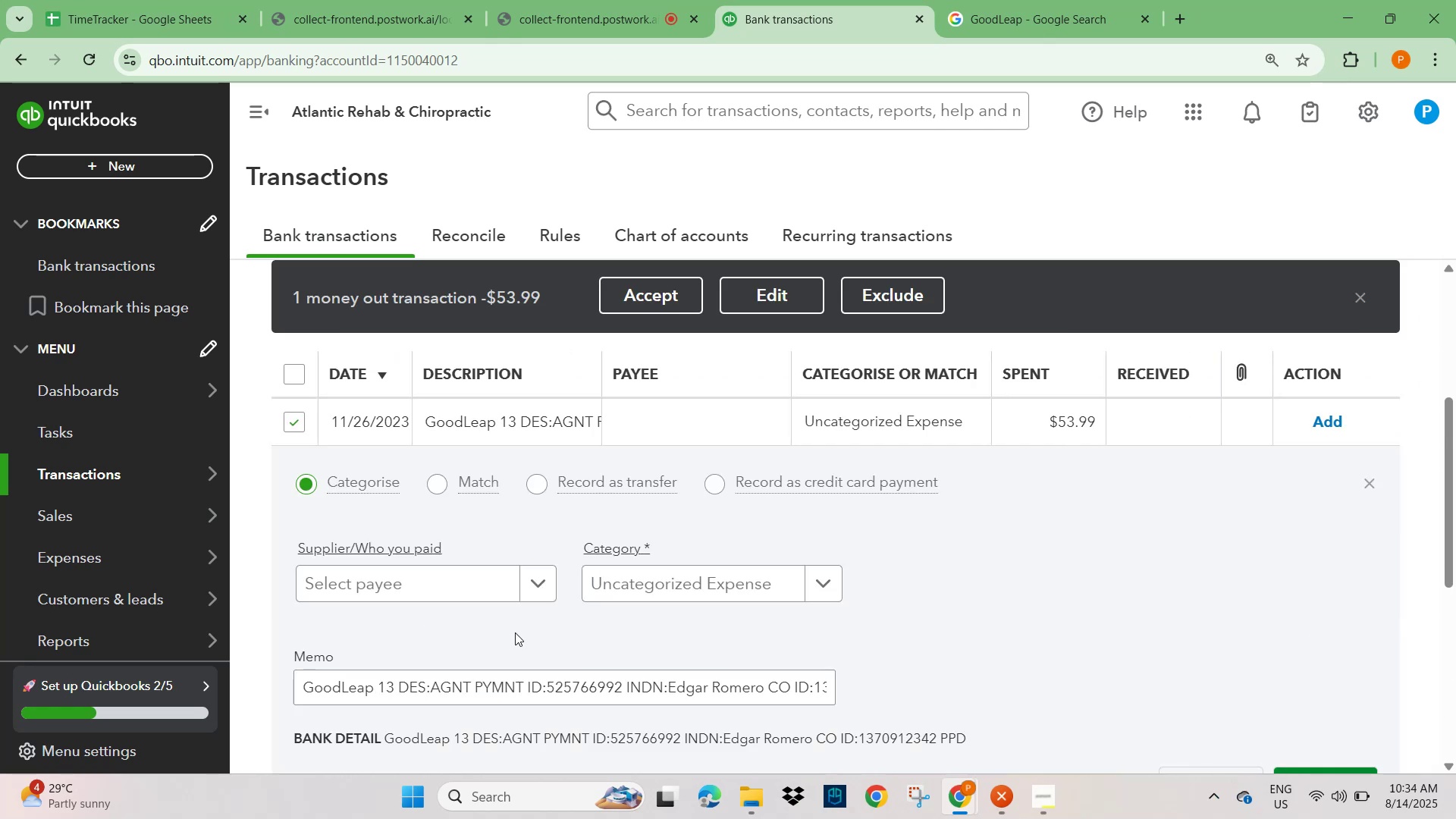 
scroll: coordinate [369, 538], scroll_direction: down, amount: 3.0
 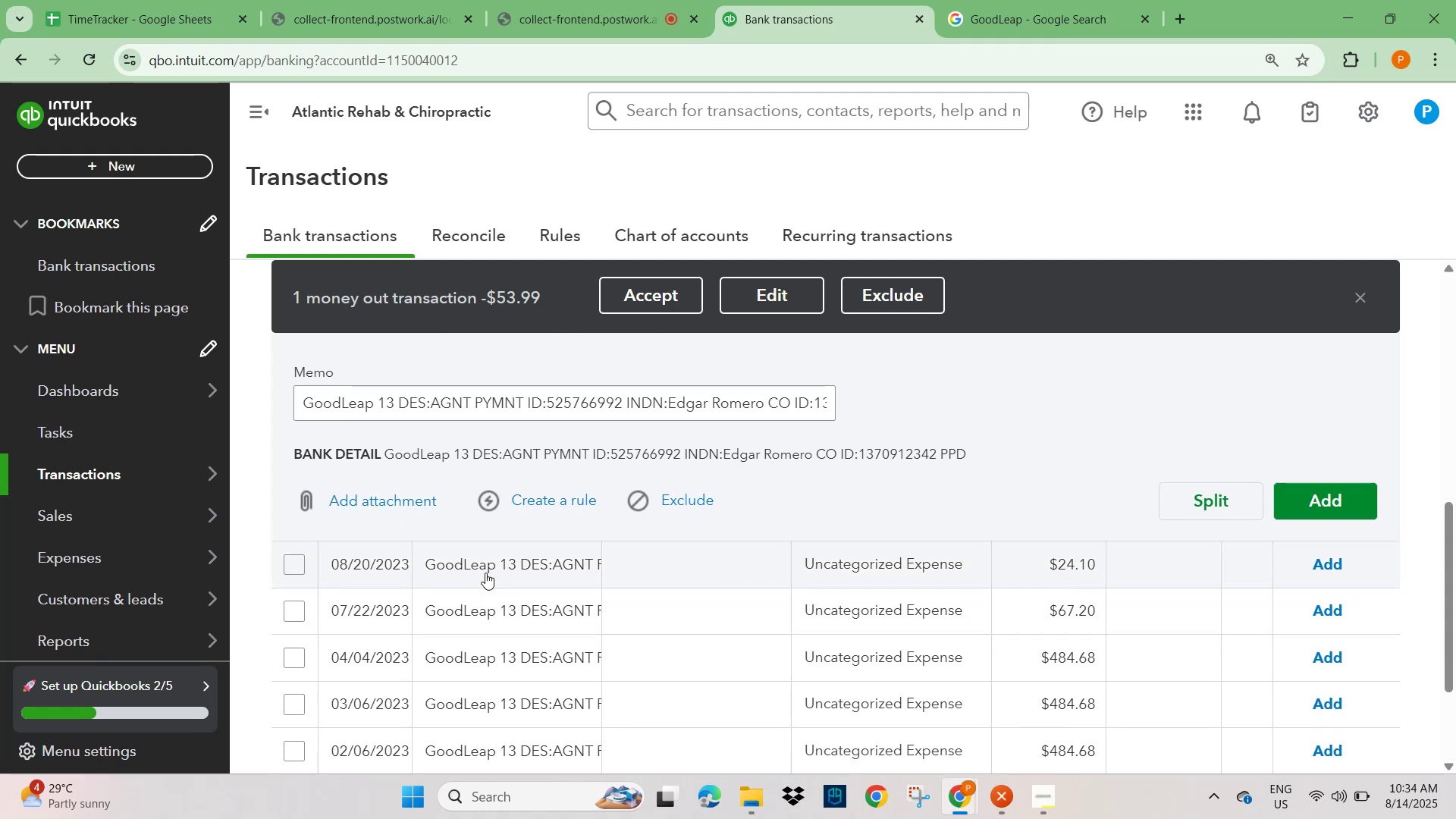 
left_click([483, 570])
 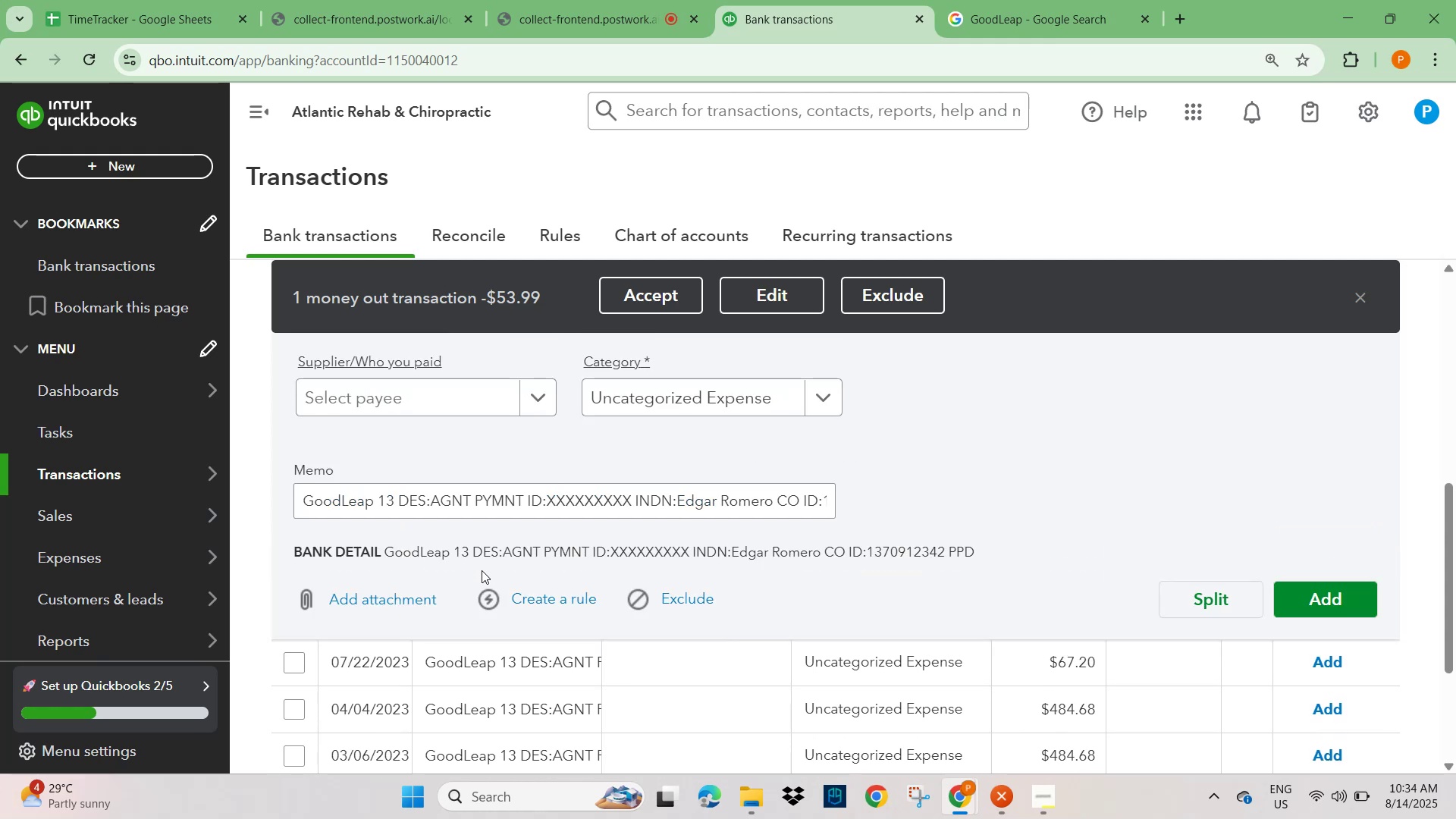 
scroll: coordinate [450, 587], scroll_direction: down, amount: 2.0
 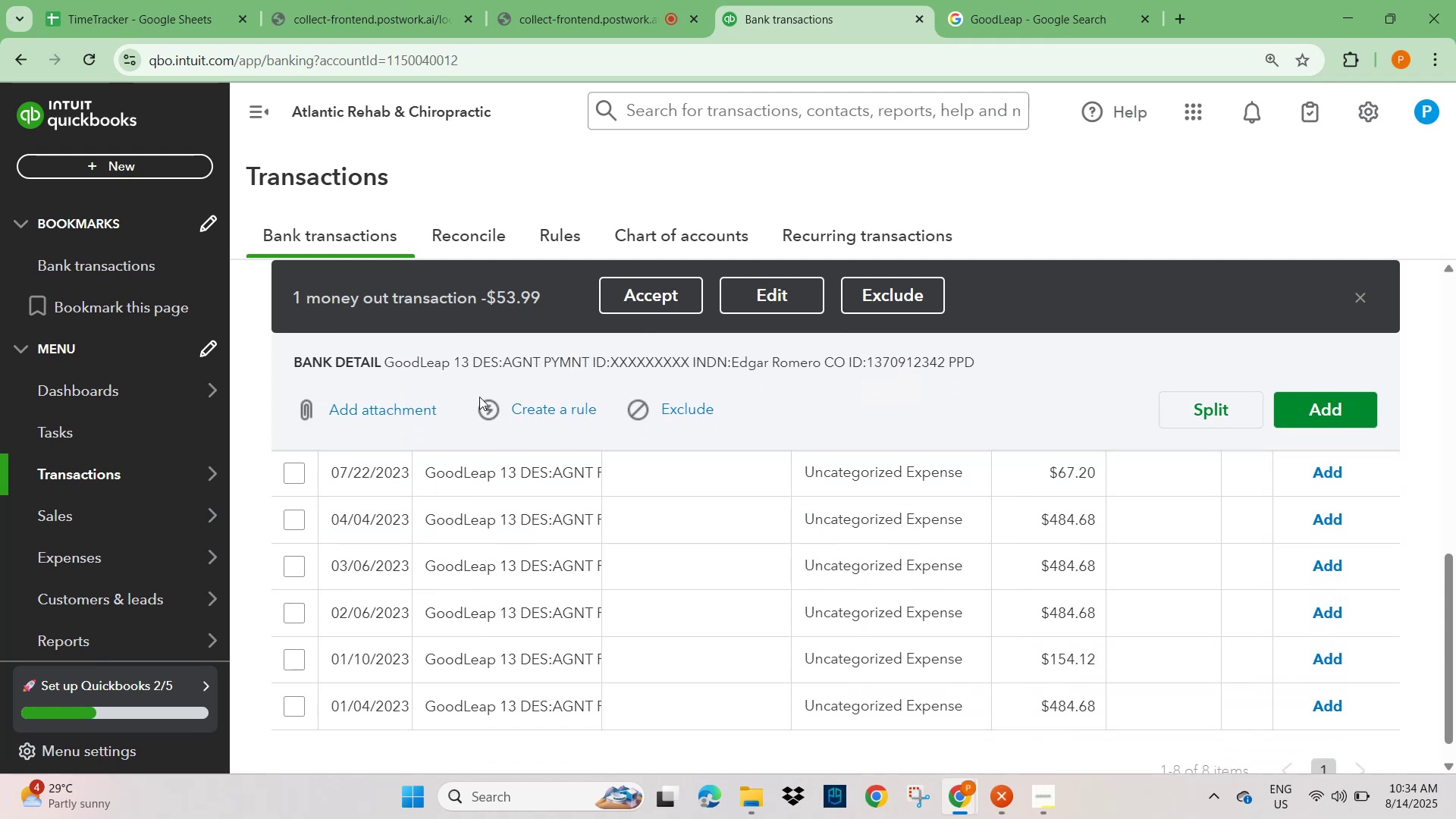 
scroll: coordinate [384, 459], scroll_direction: up, amount: 3.0
 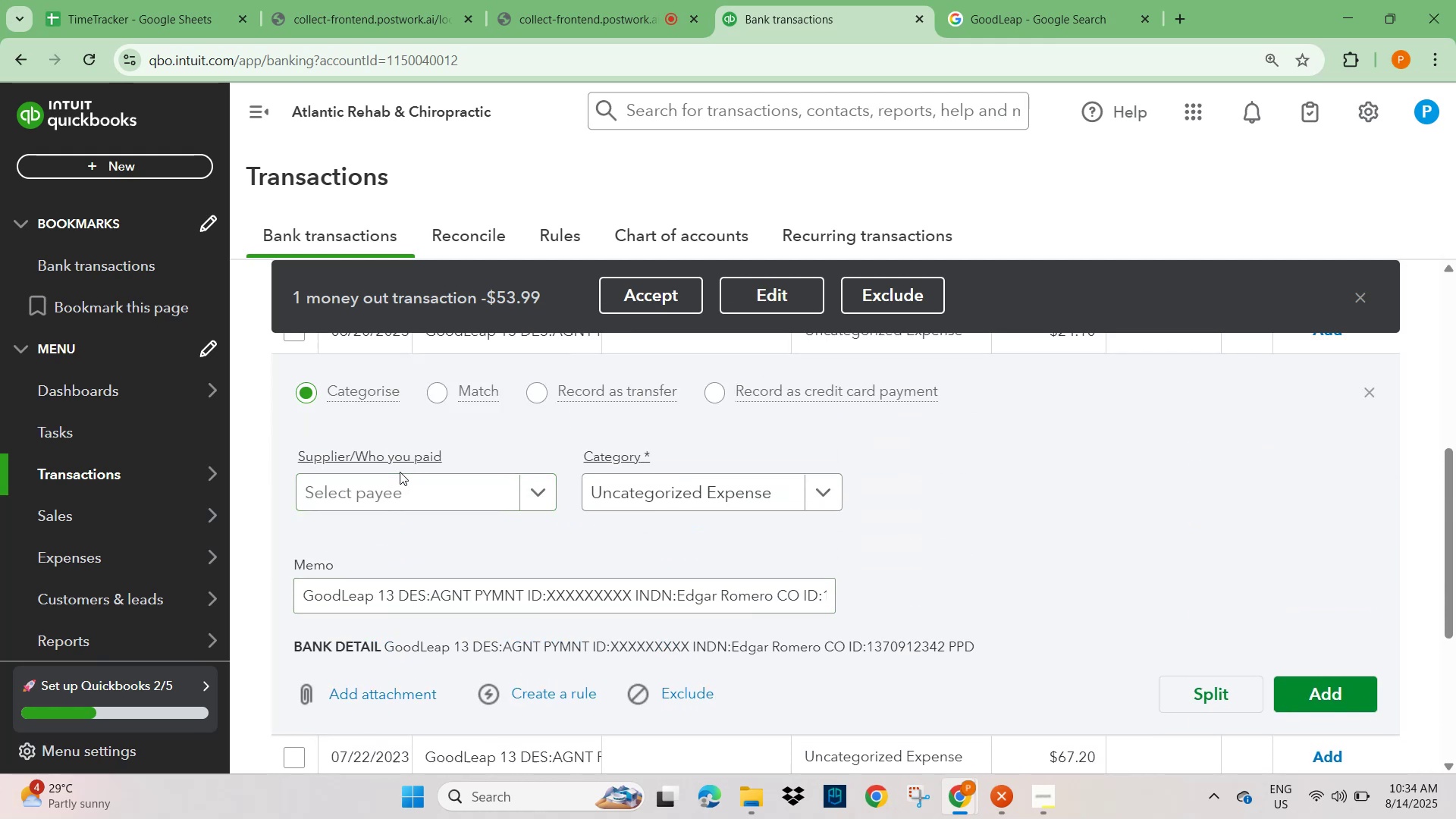 
double_click([400, 491])
 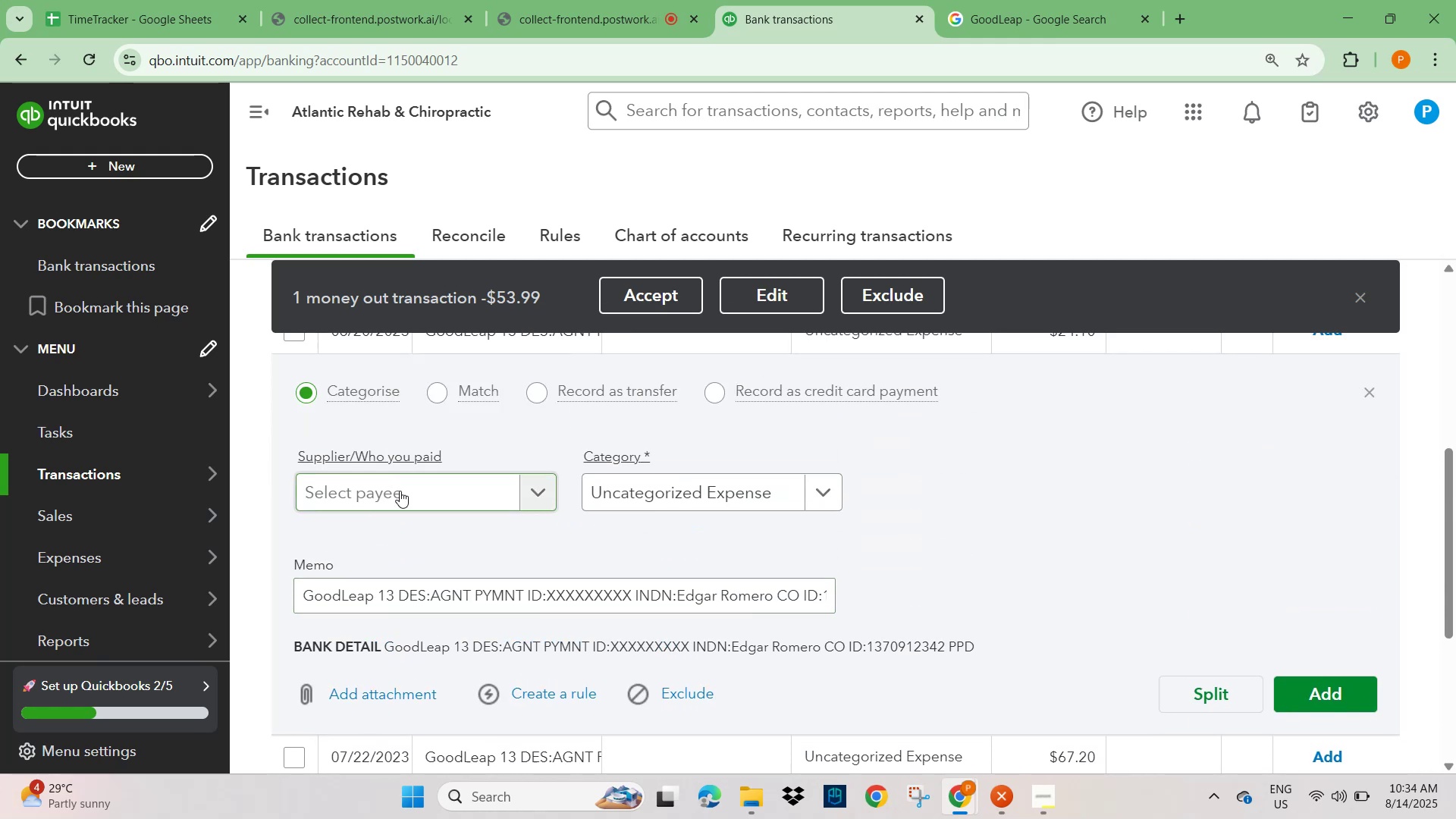 
key(Control+V)
 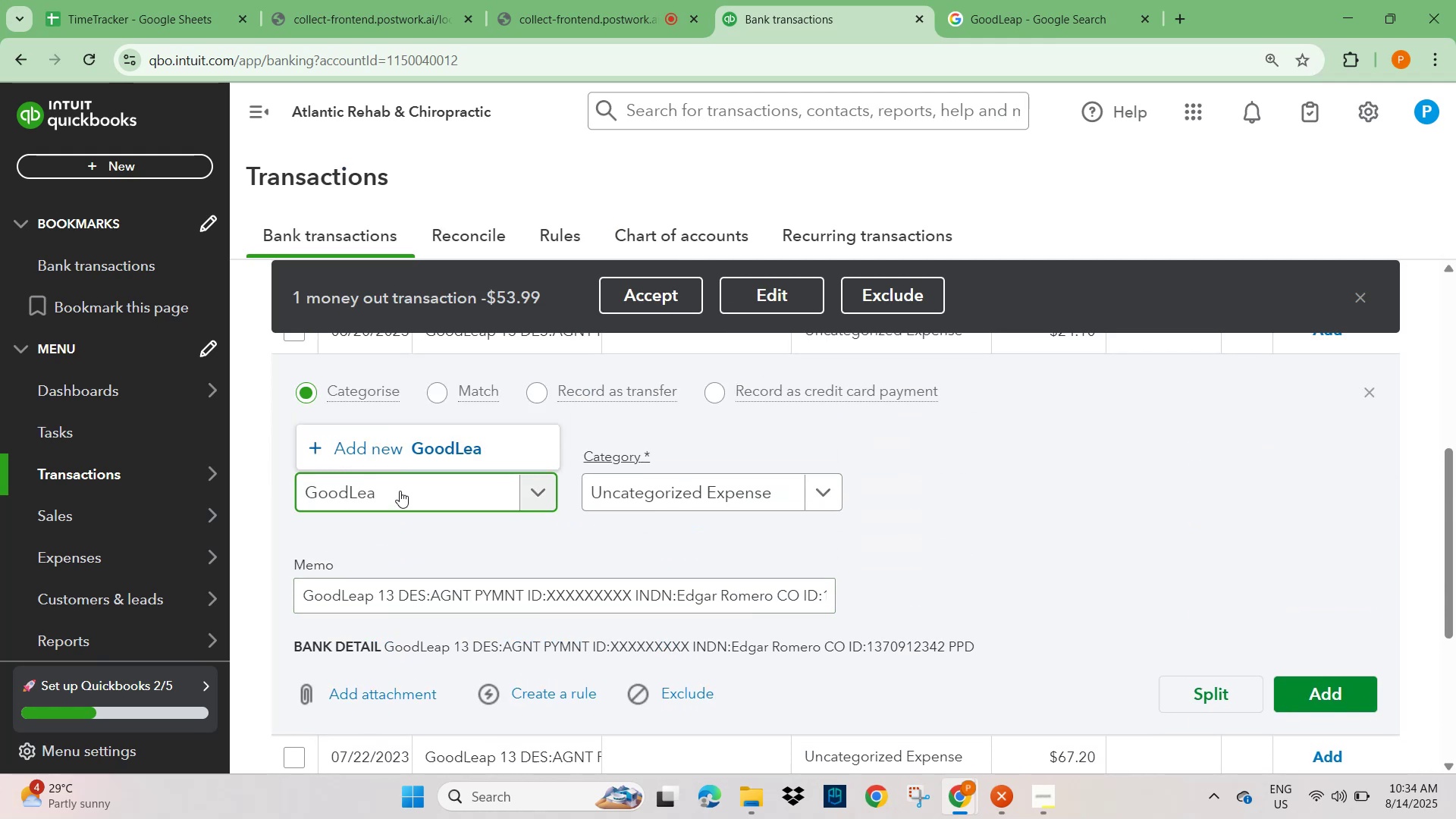 
key(P)
 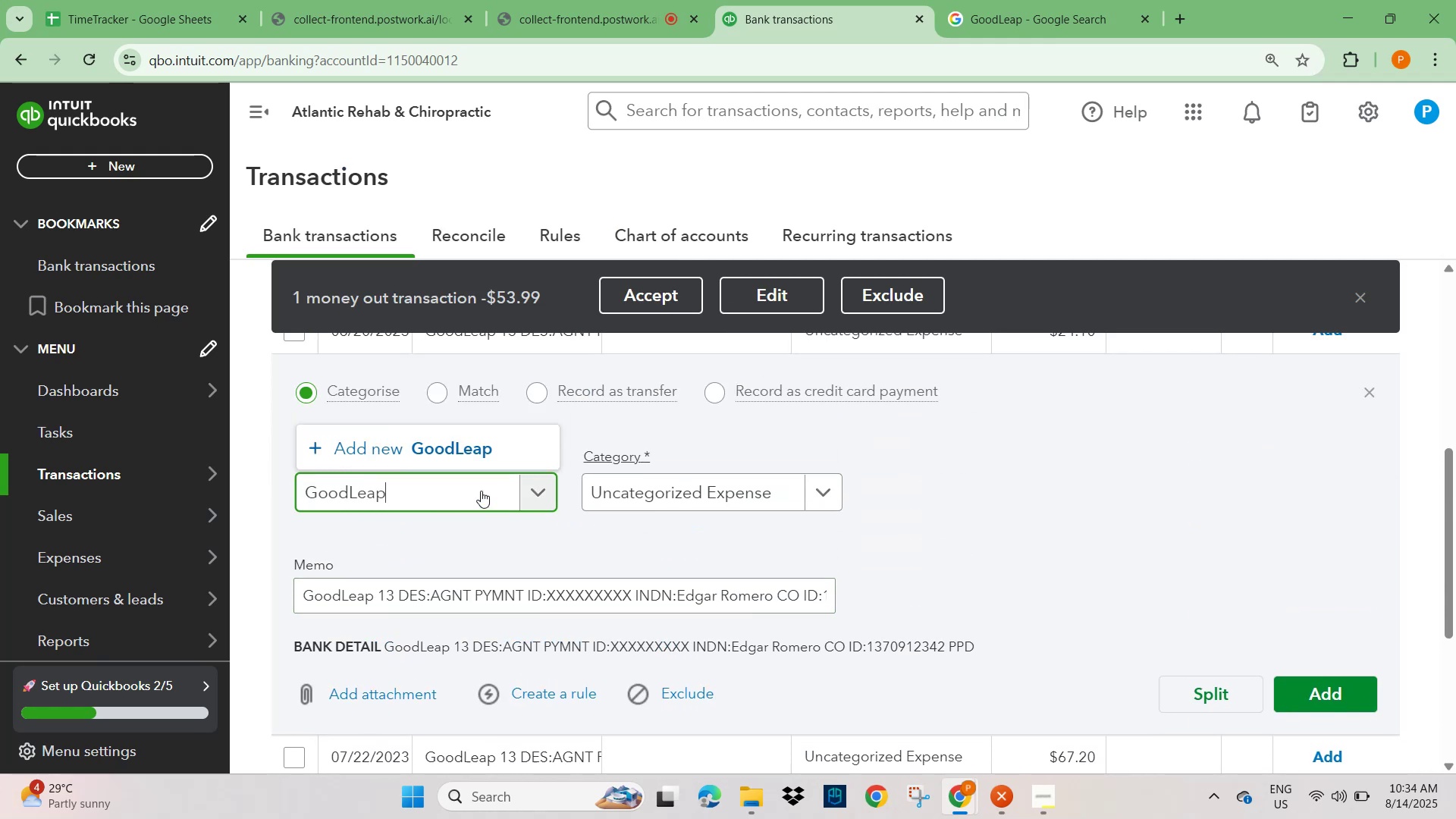 
left_click([483, 436])
 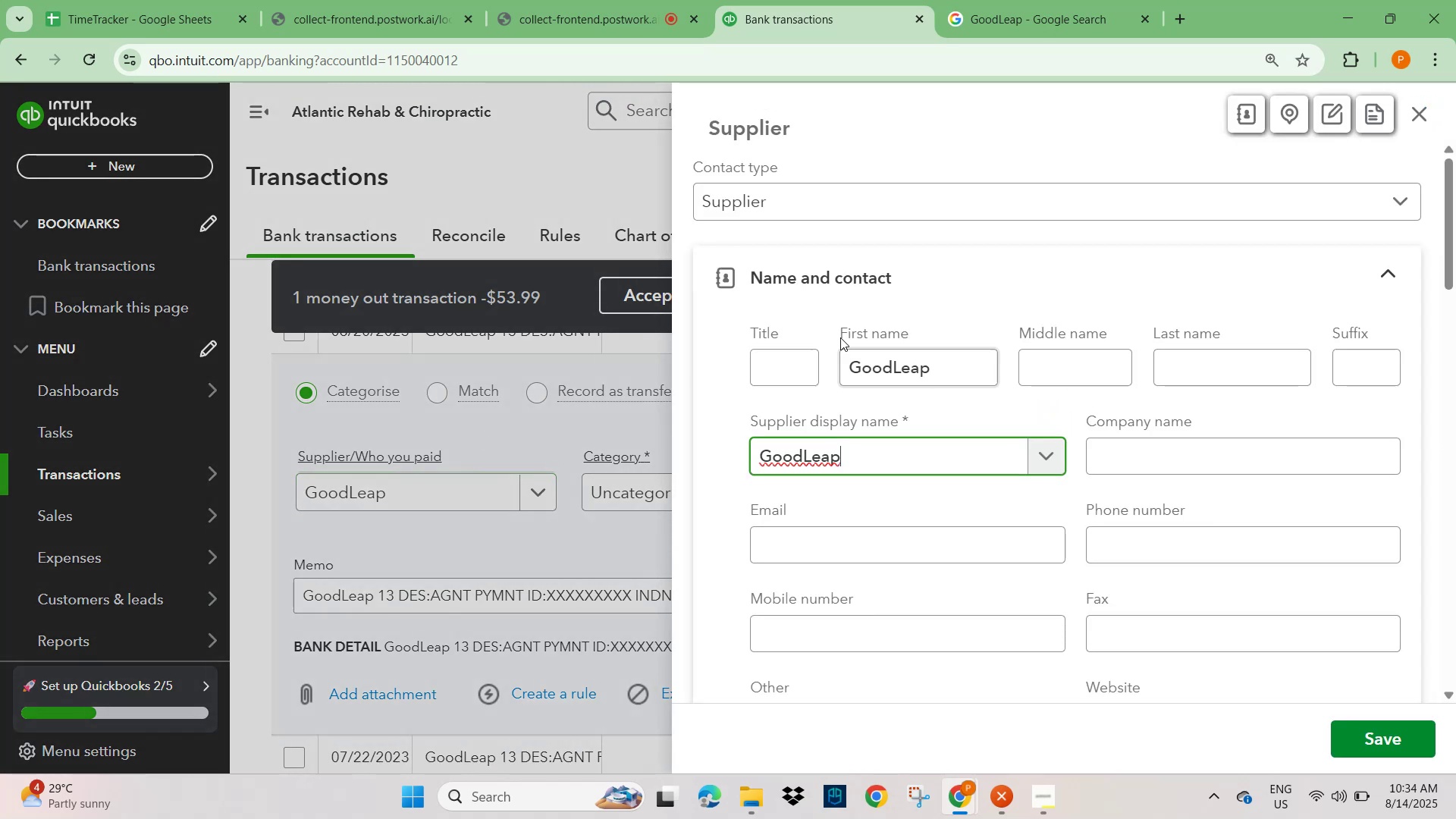 
left_click_drag(start_coordinate=[935, 372], to_coordinate=[797, 396])
 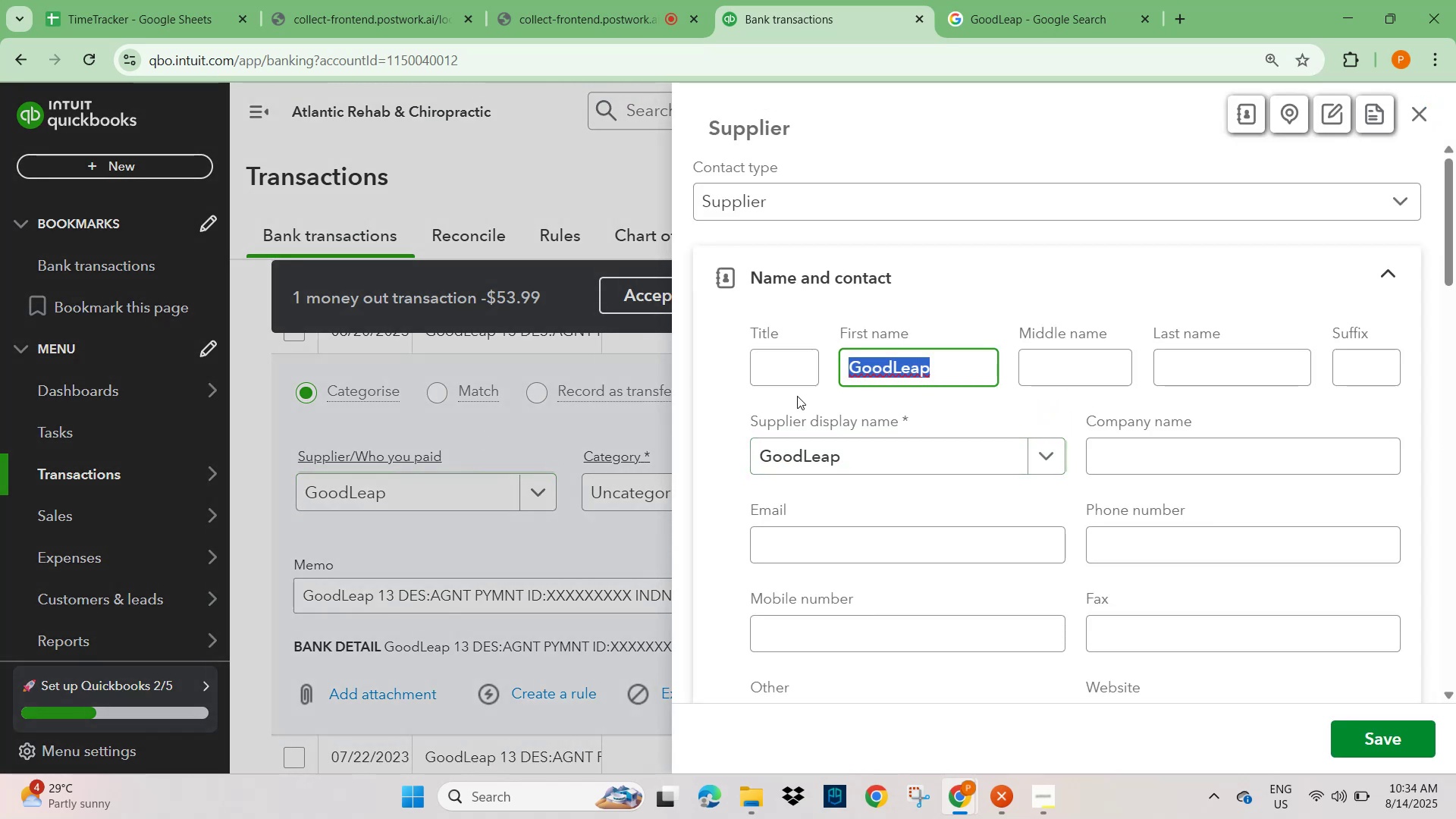 
hold_key(key=V, duration=0.39)
 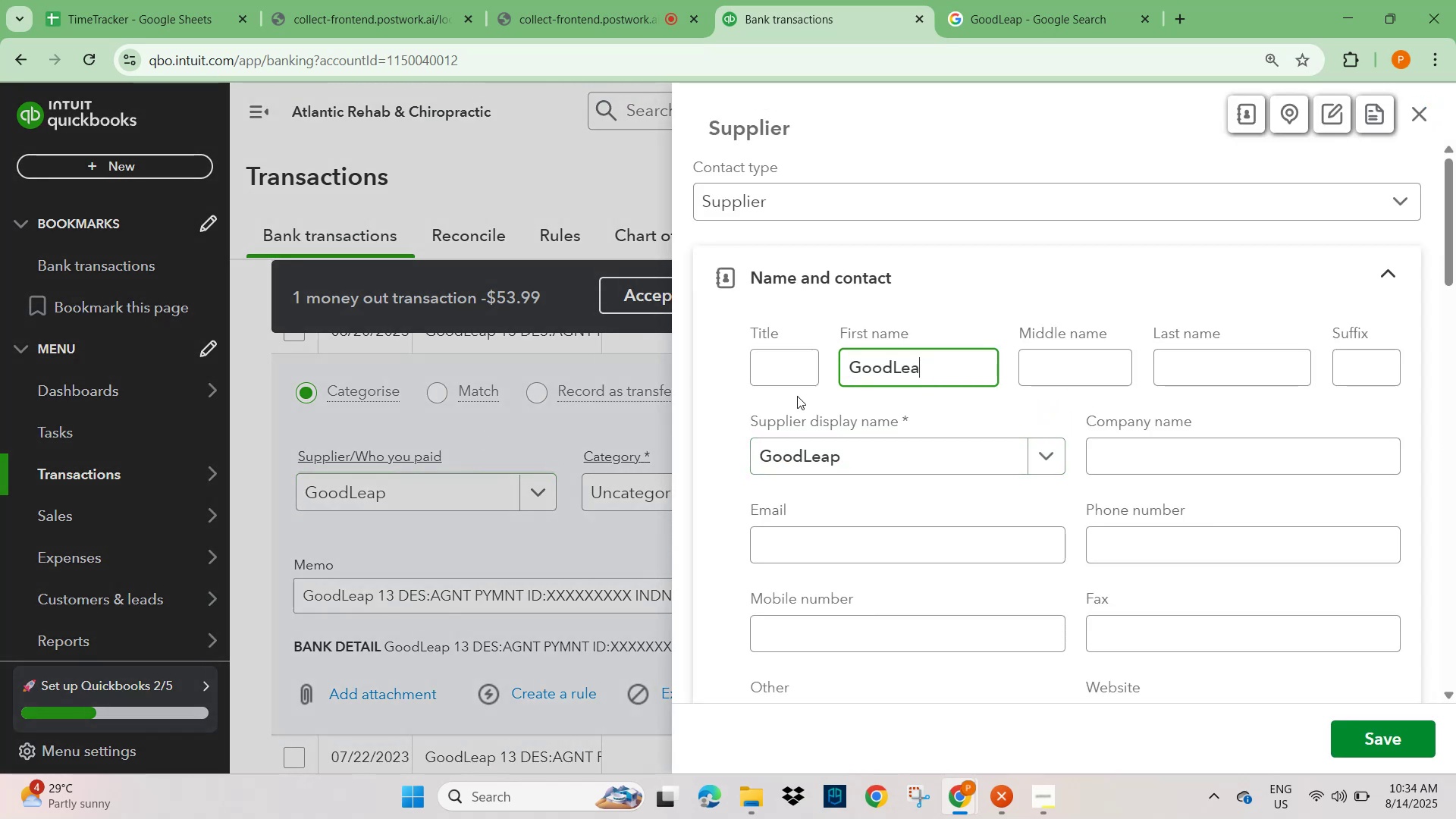 
hold_key(key=C, duration=0.38)
 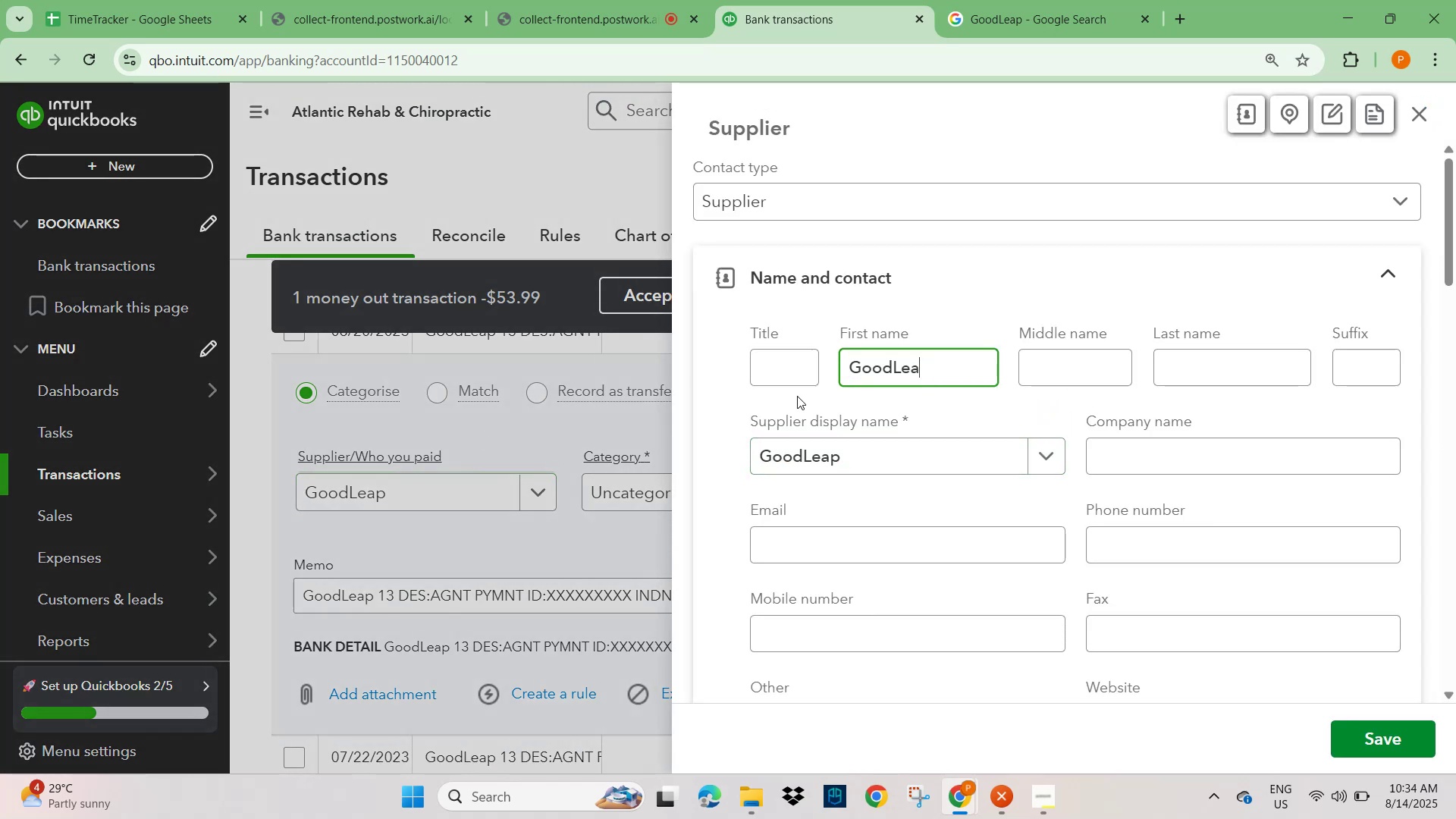 
key(Control+P)
 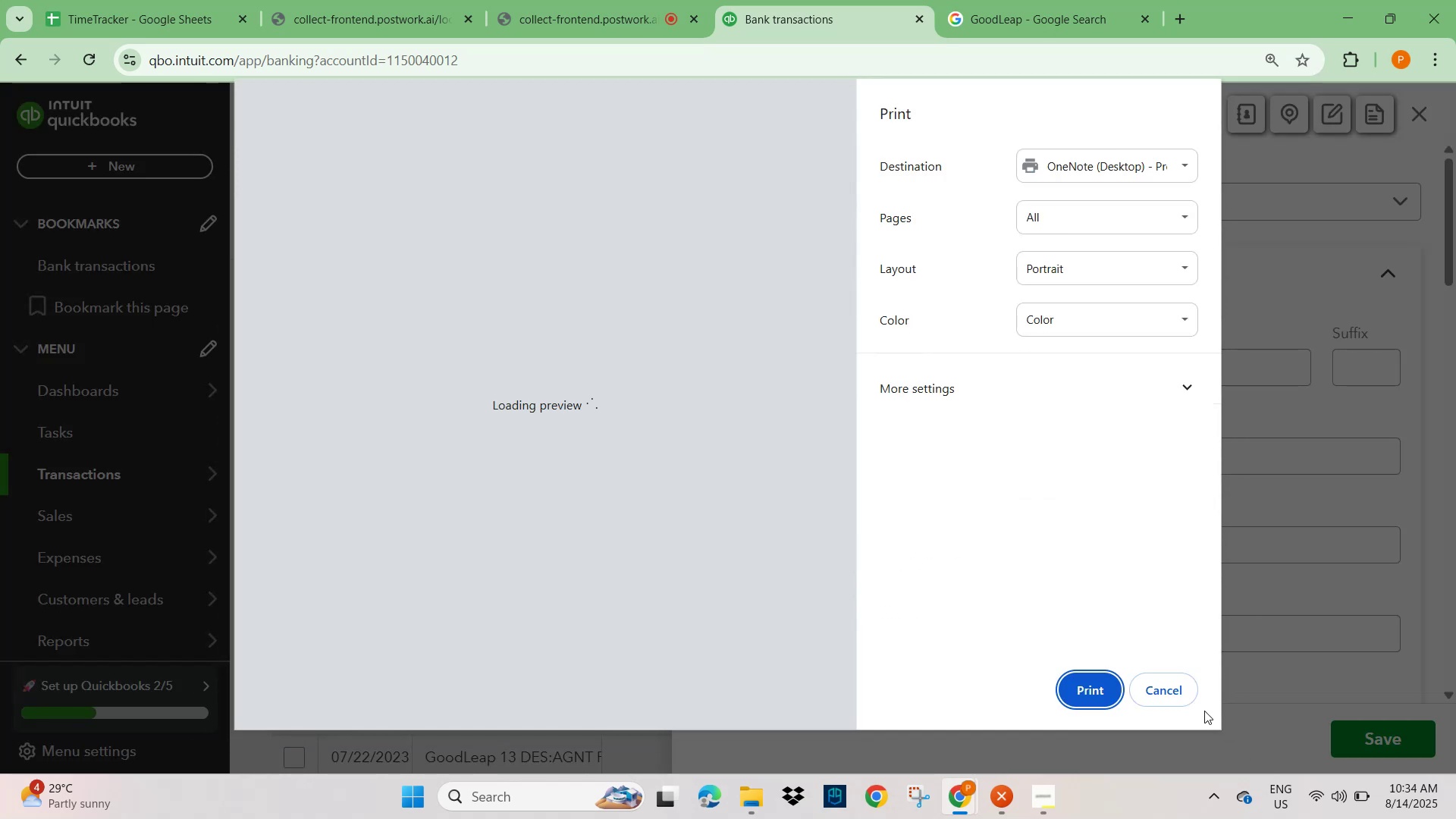 
left_click([1150, 692])
 